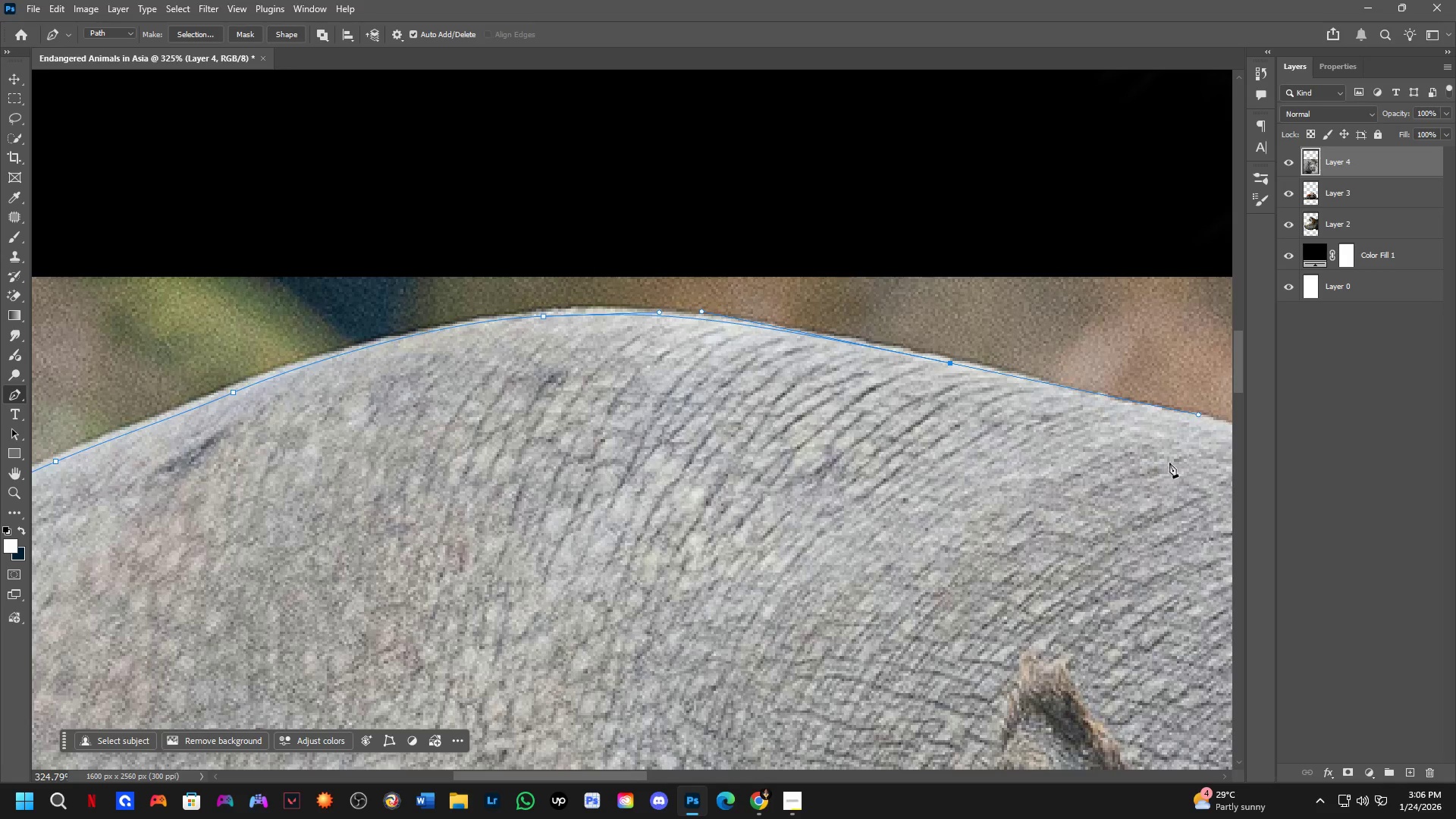 
hold_key(key=Space, duration=0.59)
 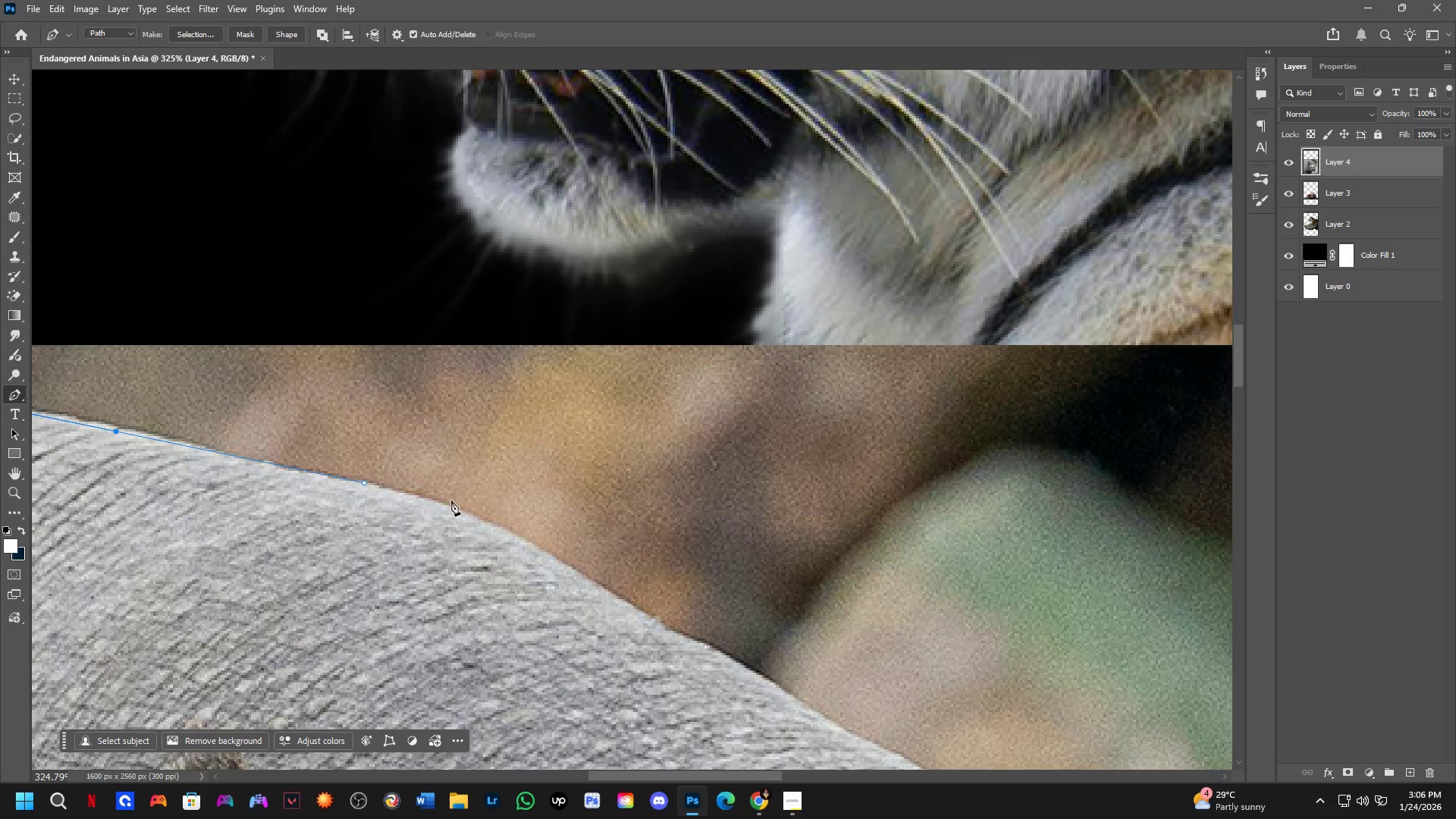 
left_click_drag(start_coordinate=[1075, 534], to_coordinate=[241, 602])
 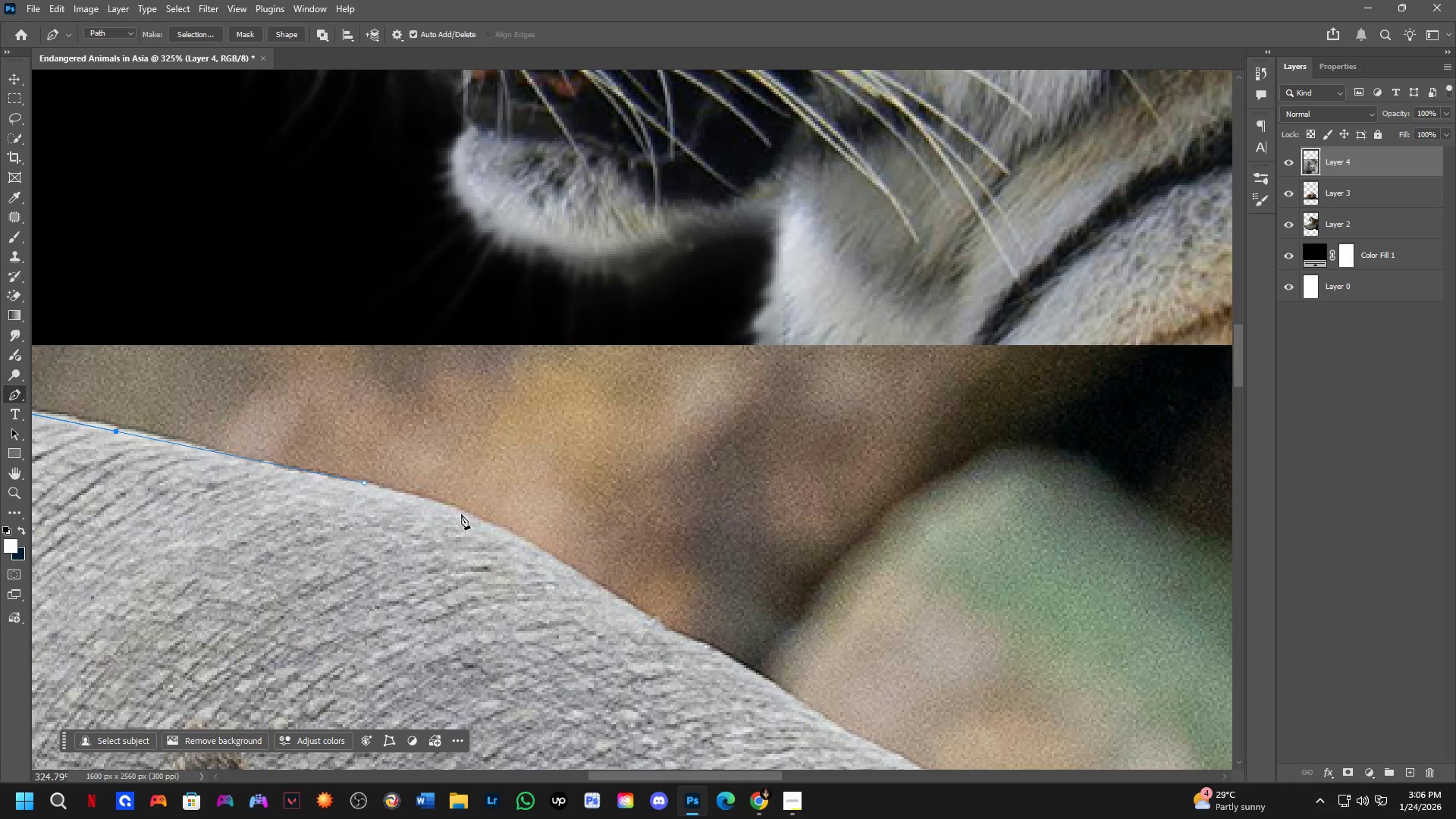 
left_click_drag(start_coordinate=[471, 519], to_coordinate=[527, 539])
 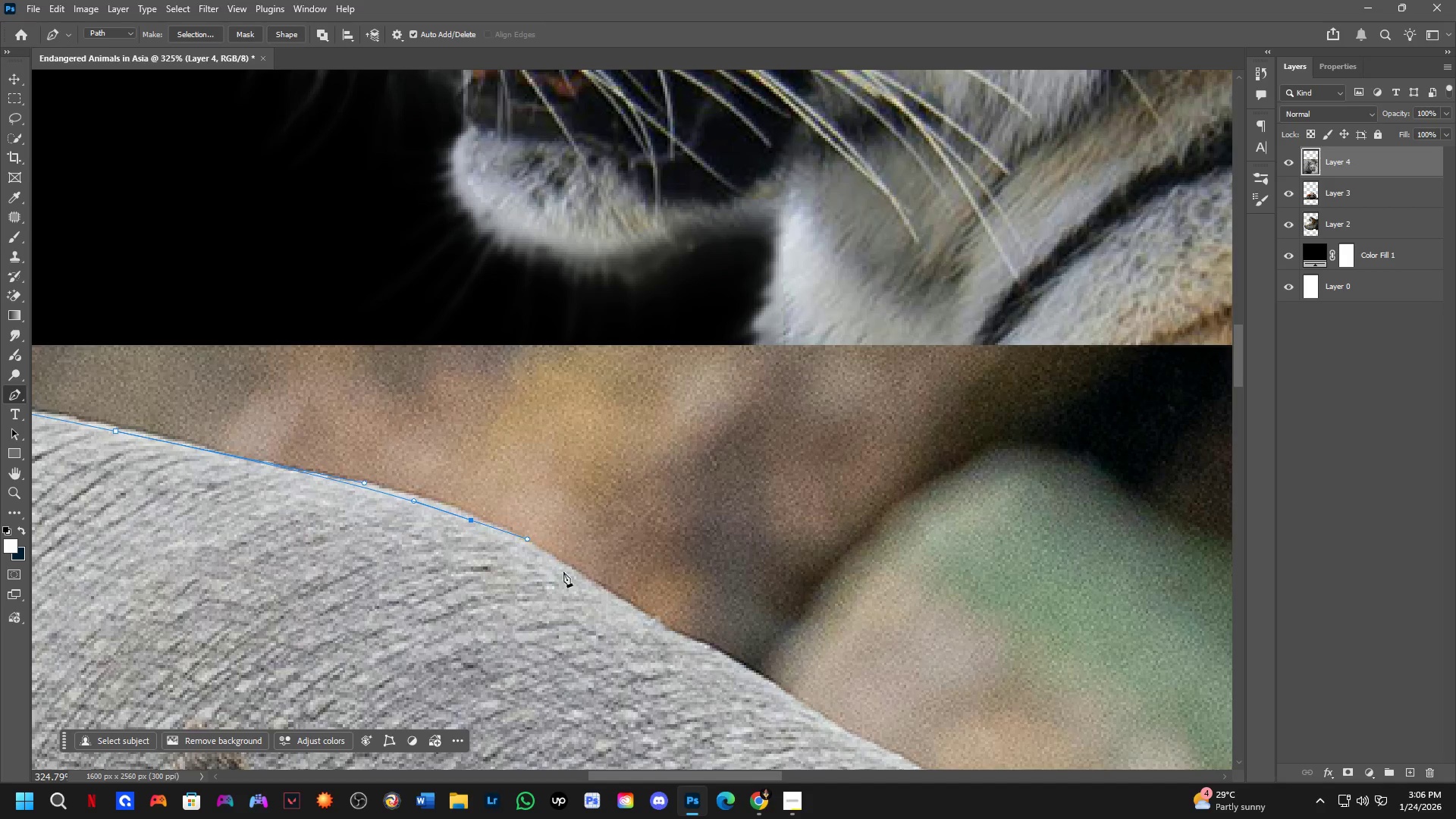 
hold_key(key=Space, duration=0.64)
 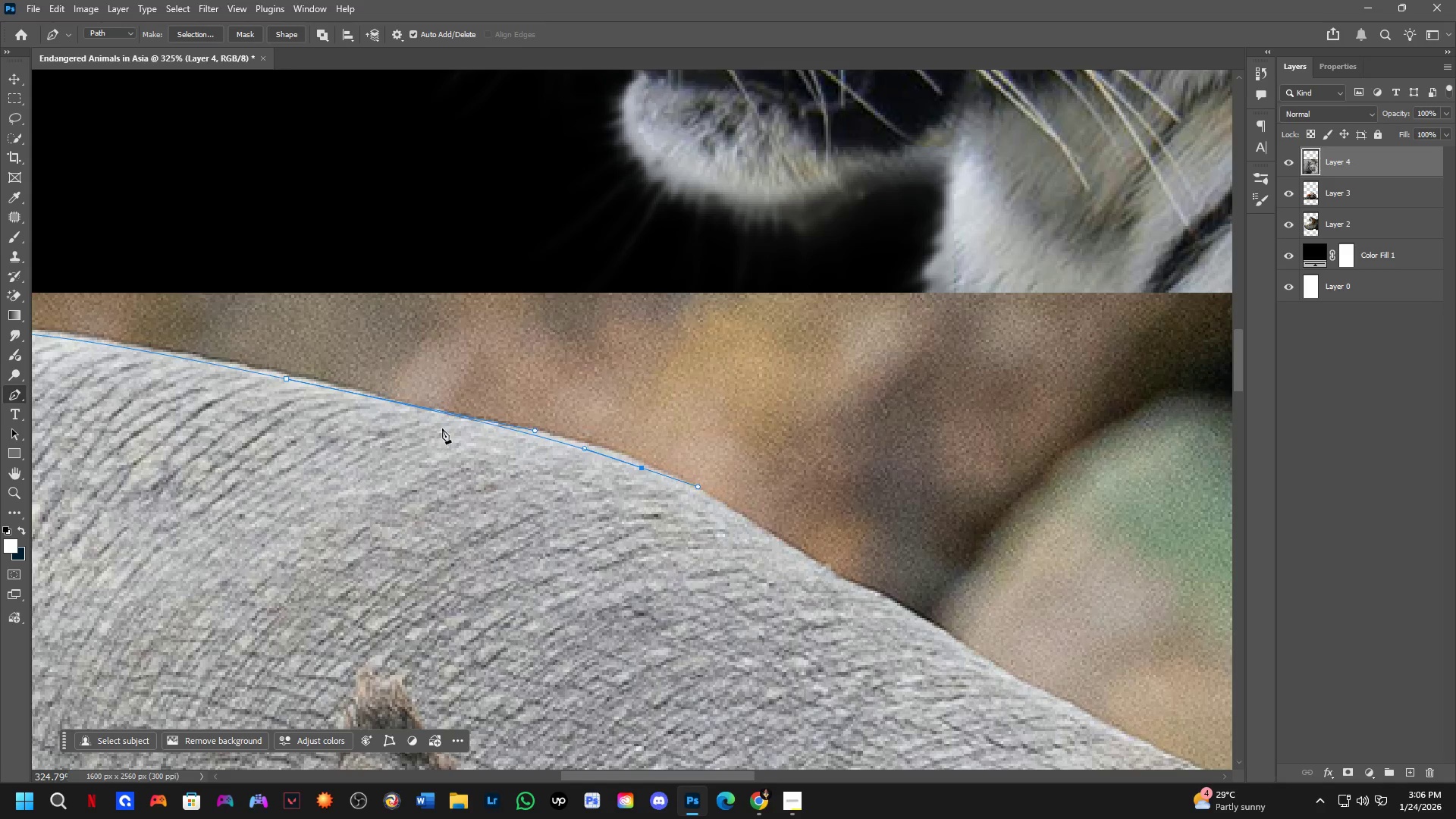 
left_click_drag(start_coordinate=[577, 606], to_coordinate=[748, 554])
 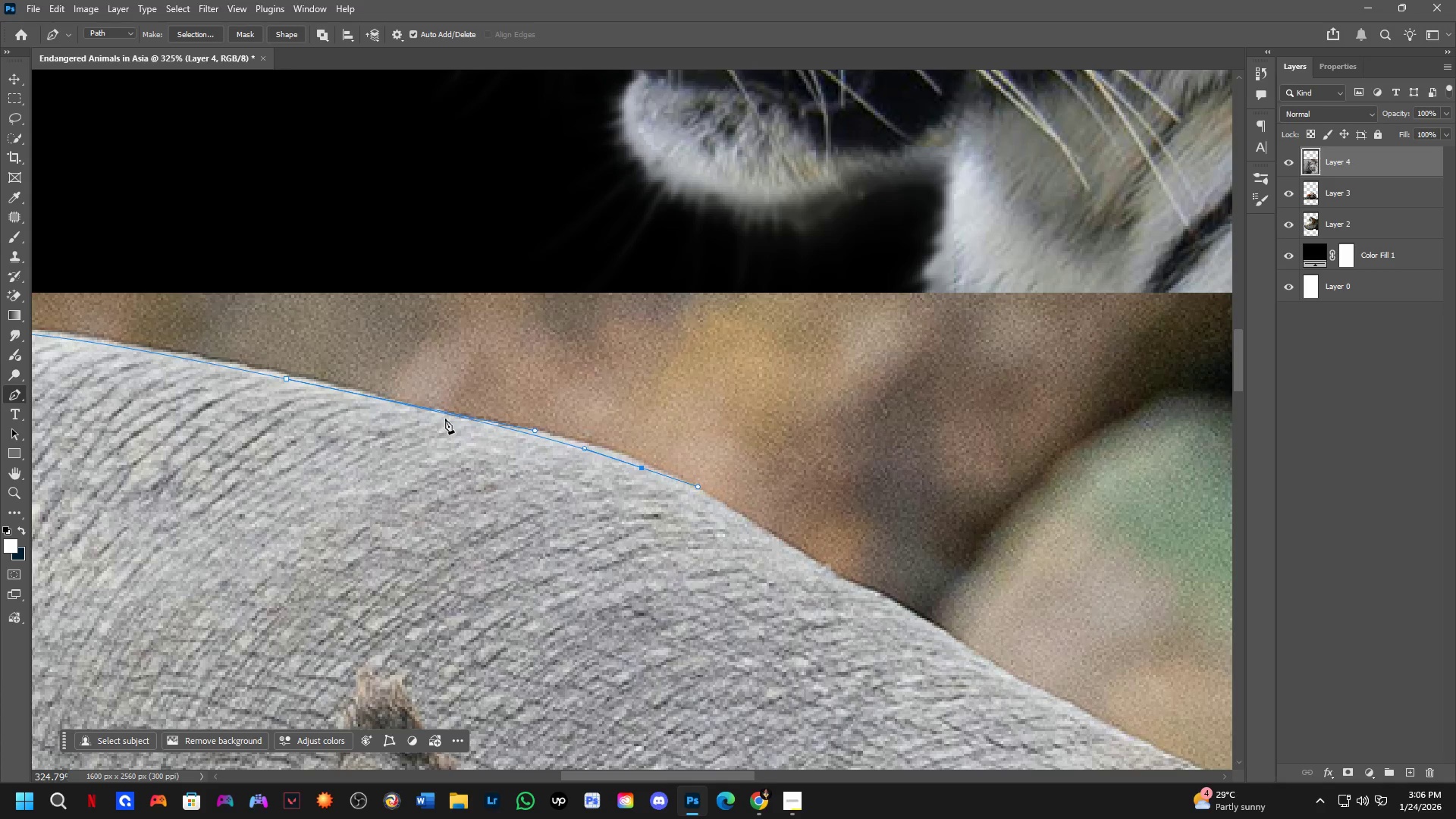 
left_click([445, 414])
 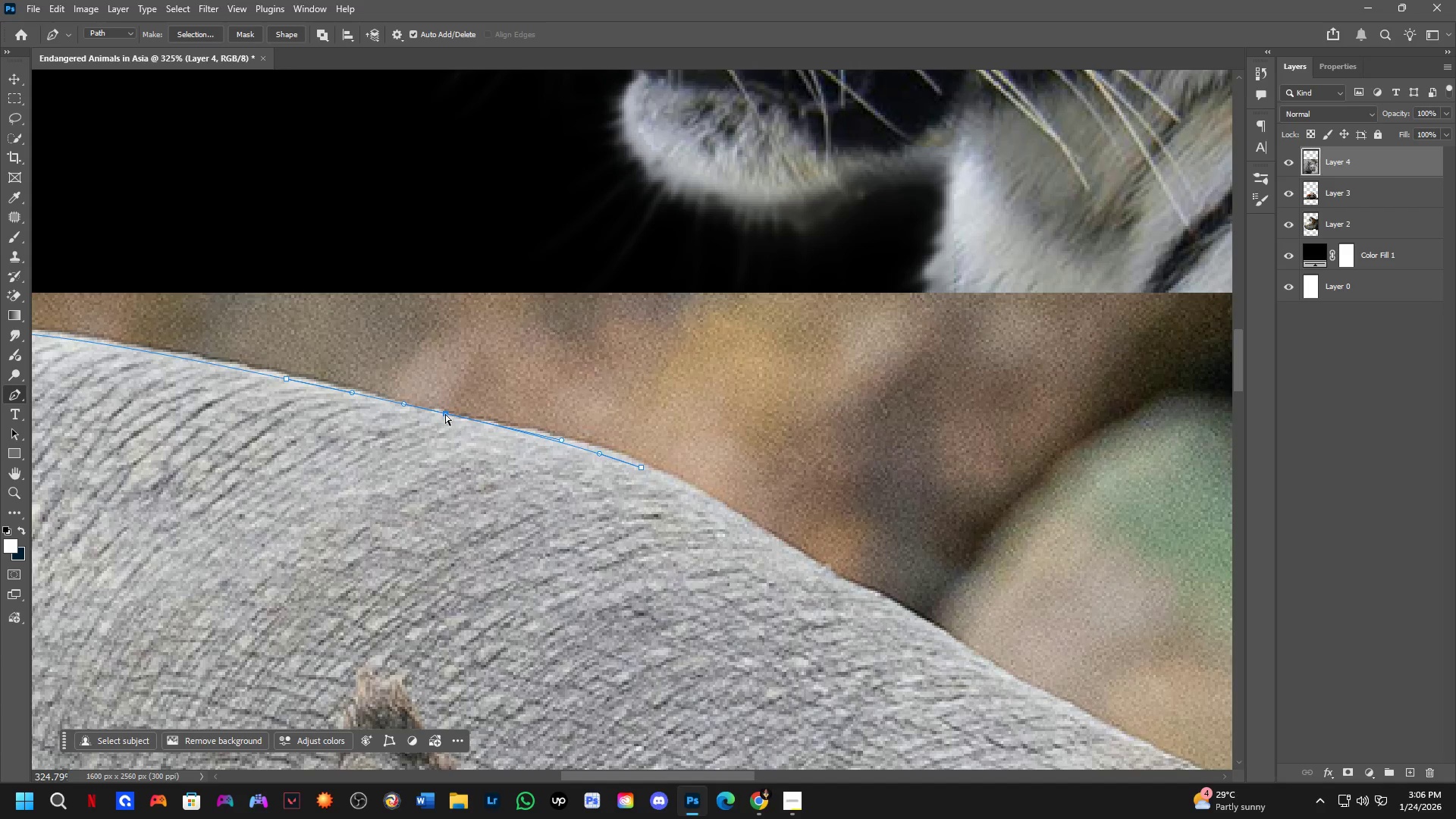 
hold_key(key=ControlLeft, duration=1.38)
left_click_drag(start_coordinate=[446, 413], to_coordinate=[440, 419])
 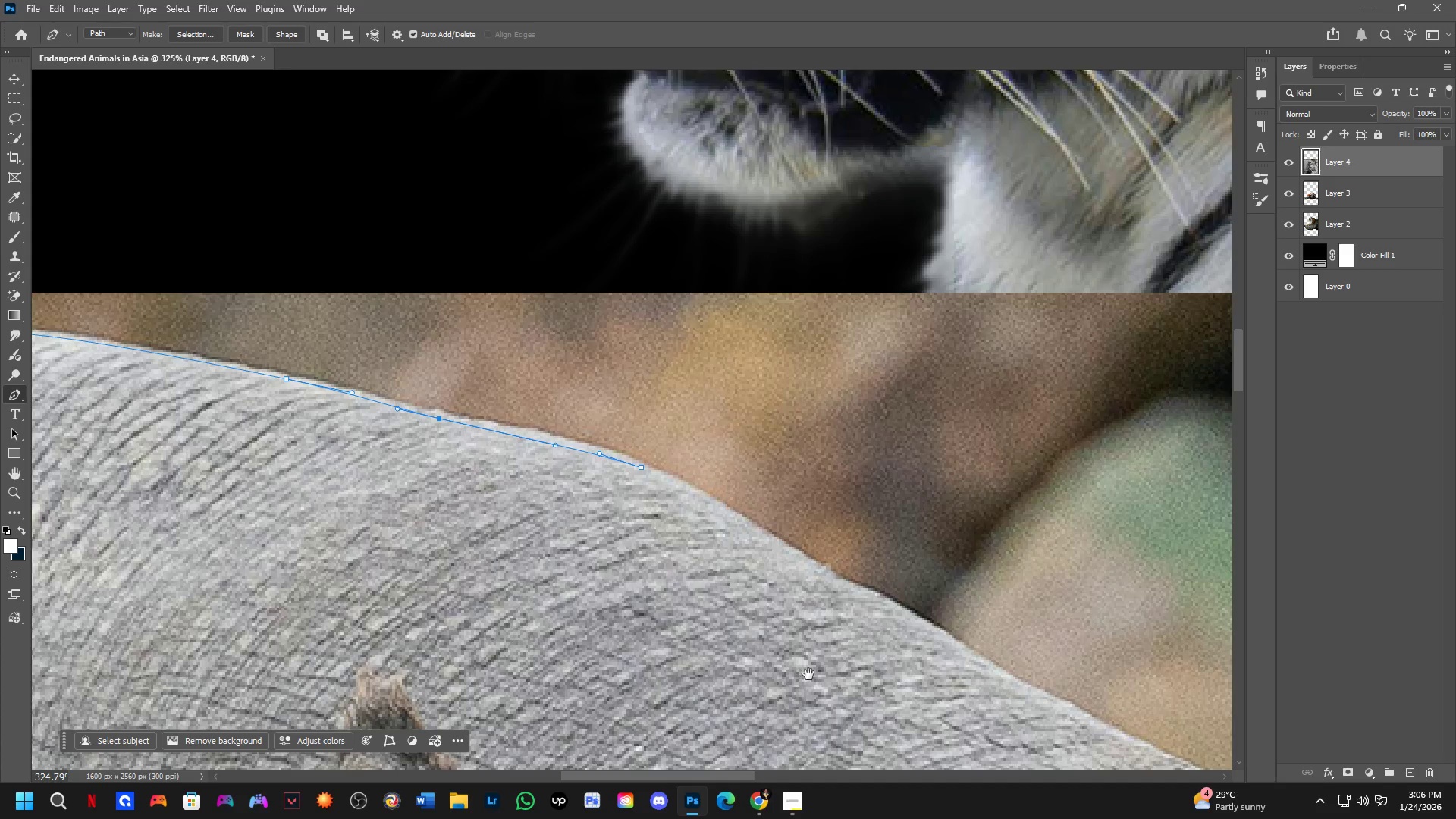 
hold_key(key=Space, duration=0.52)
 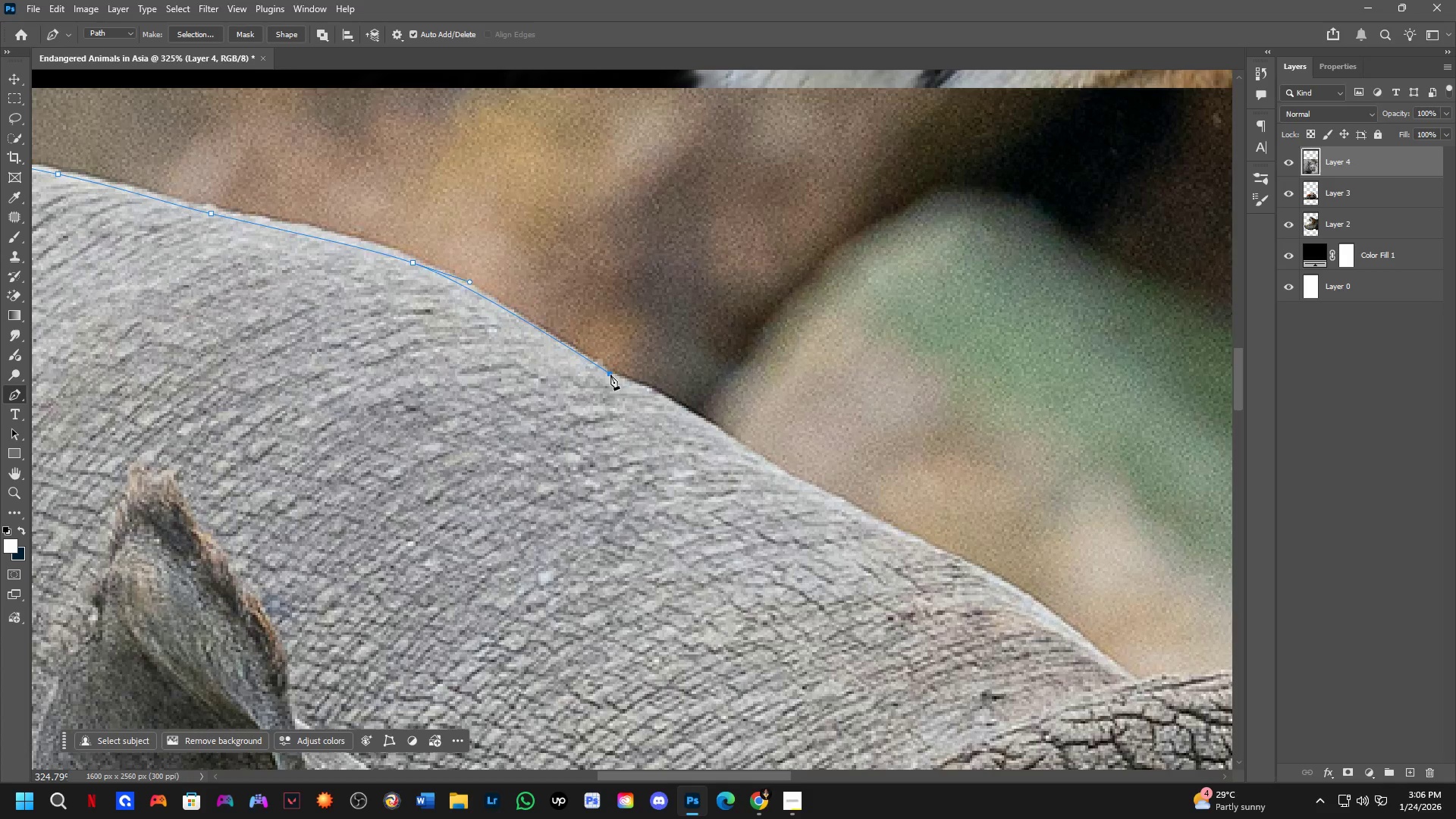 
left_click_drag(start_coordinate=[801, 666], to_coordinate=[579, 465])
 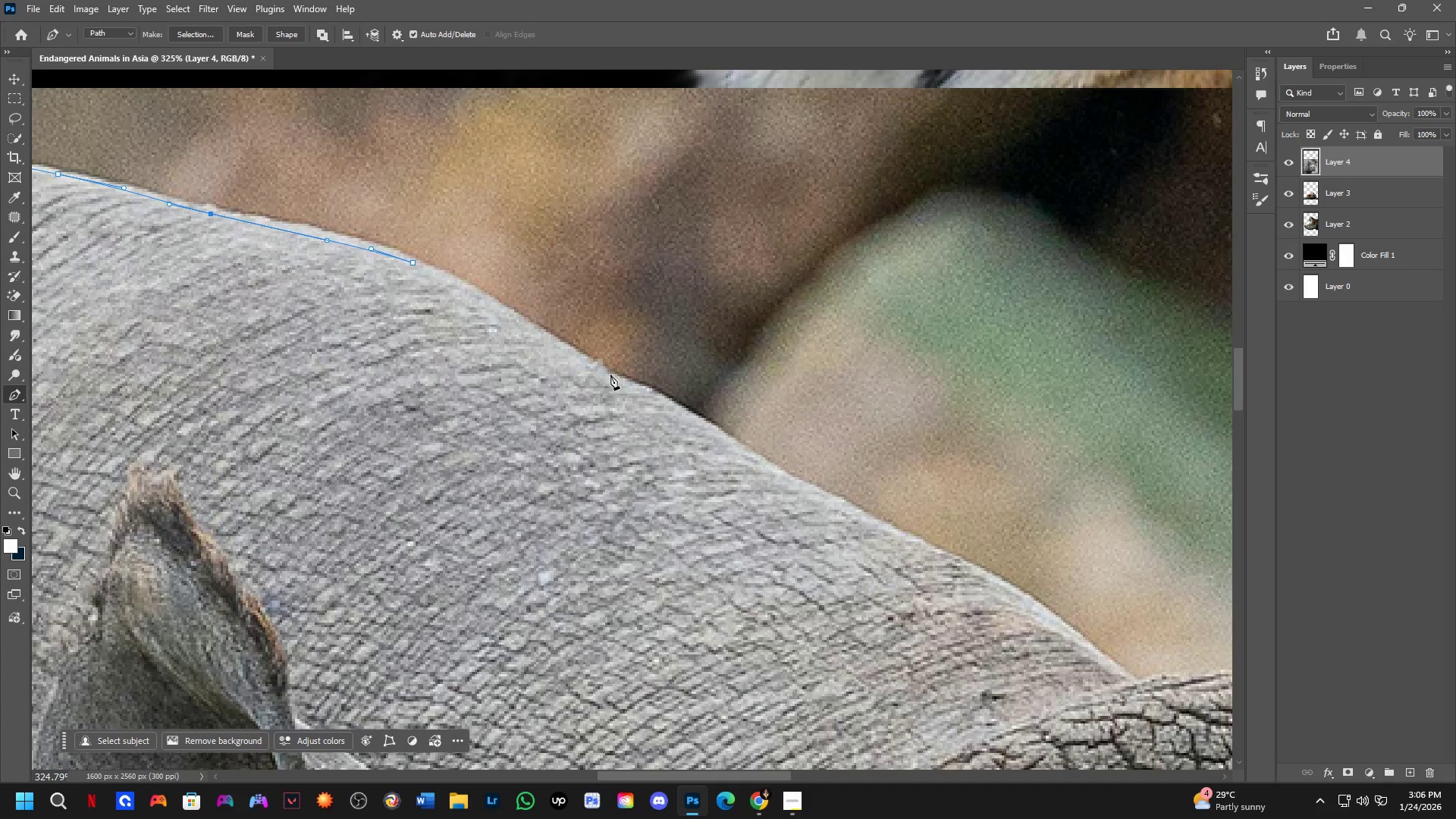 
left_click_drag(start_coordinate=[610, 375], to_coordinate=[653, 394])
 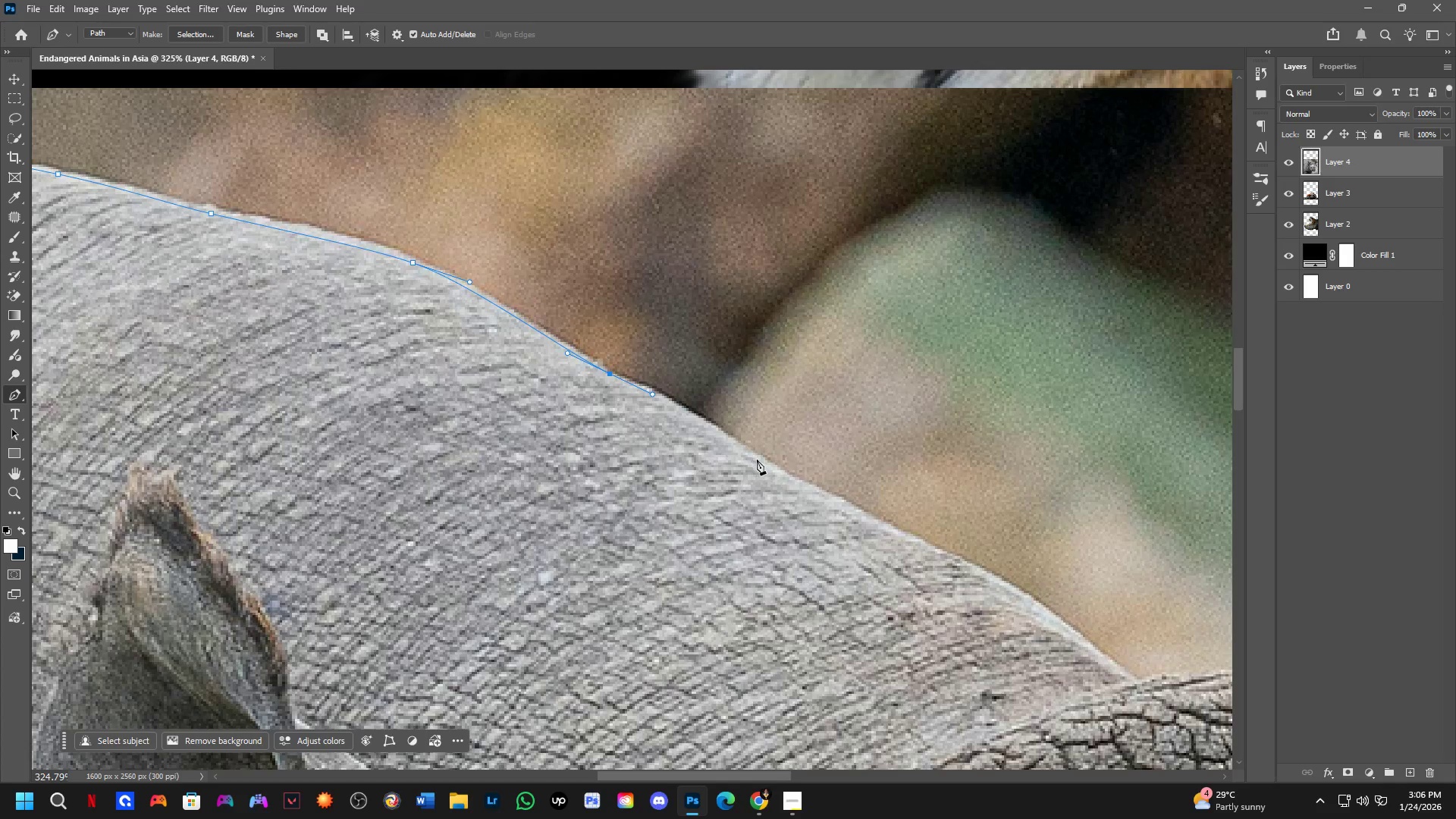 
left_click_drag(start_coordinate=[770, 466], to_coordinate=[830, 510])
 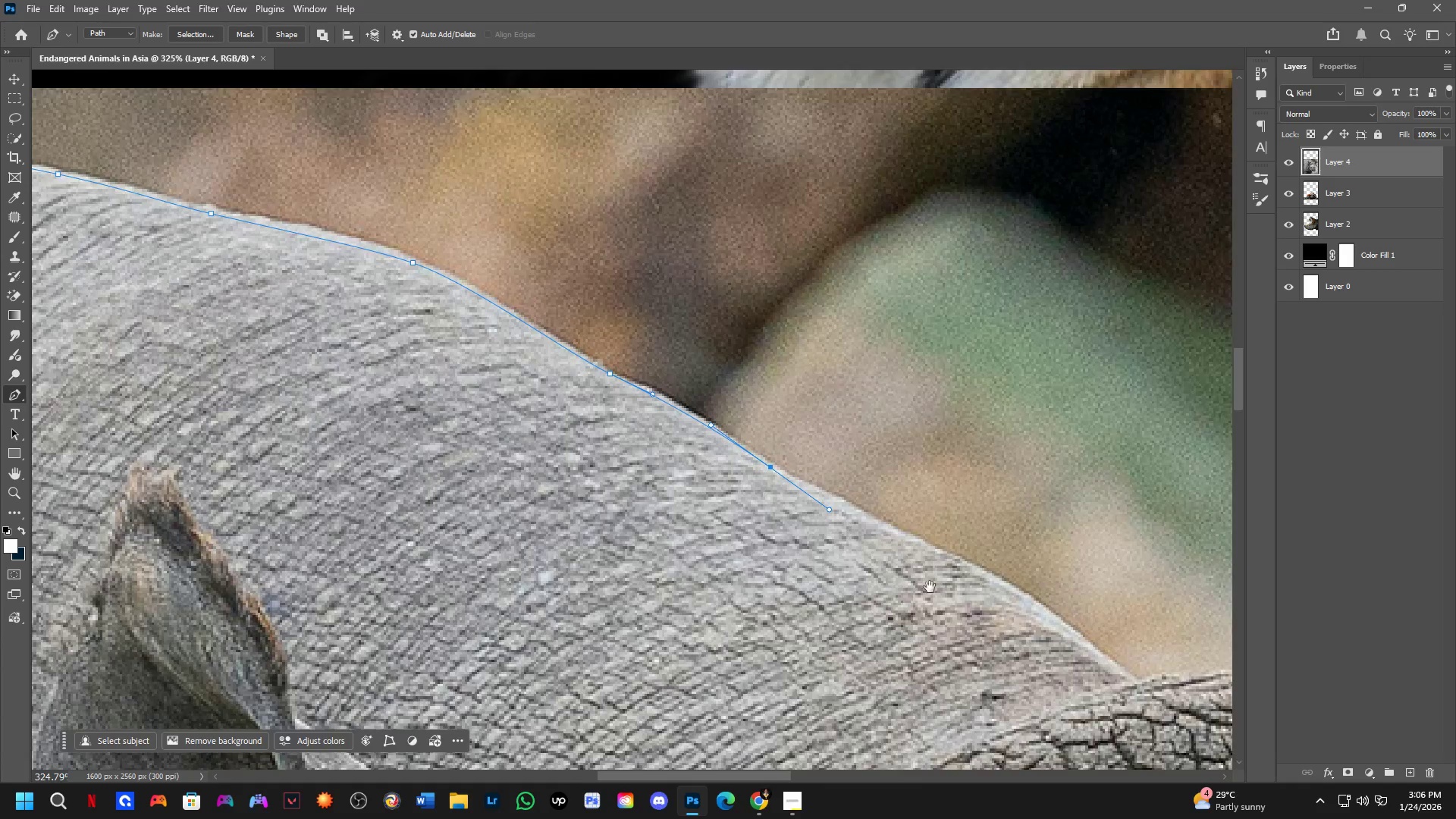 
hold_key(key=Space, duration=0.64)
 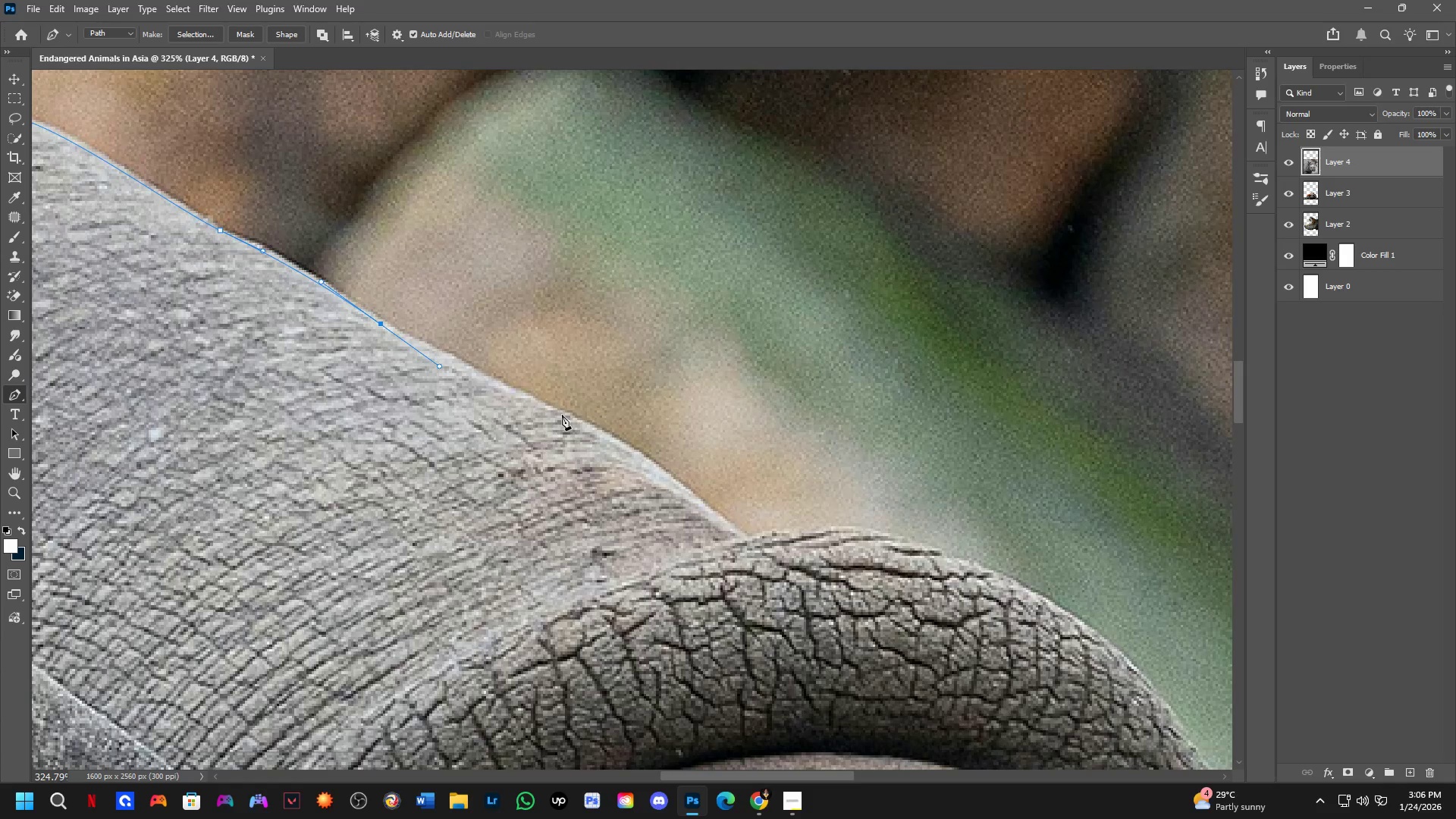 
left_click_drag(start_coordinate=[927, 585], to_coordinate=[537, 442])
 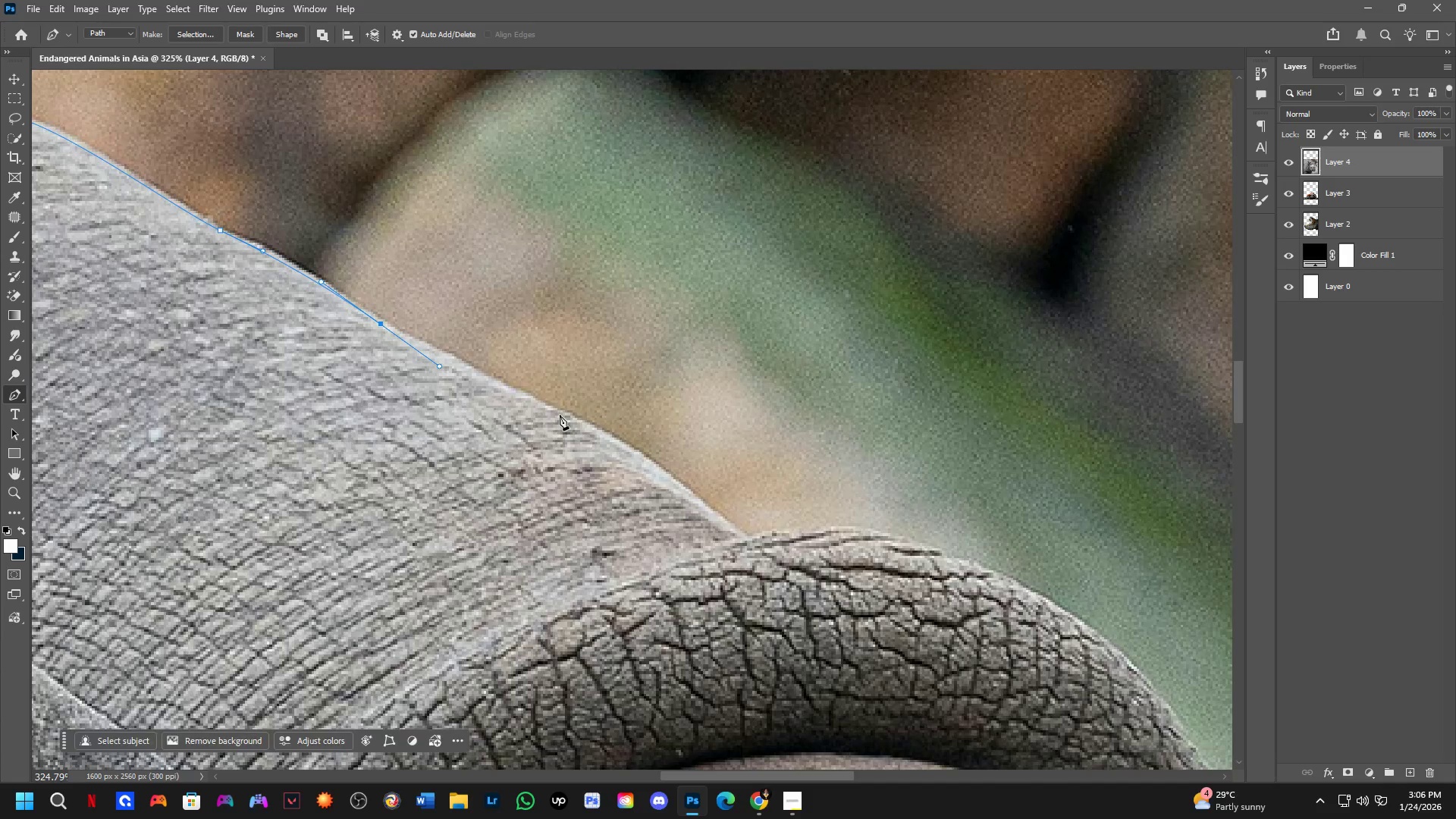 
left_click_drag(start_coordinate=[560, 415], to_coordinate=[679, 469])
 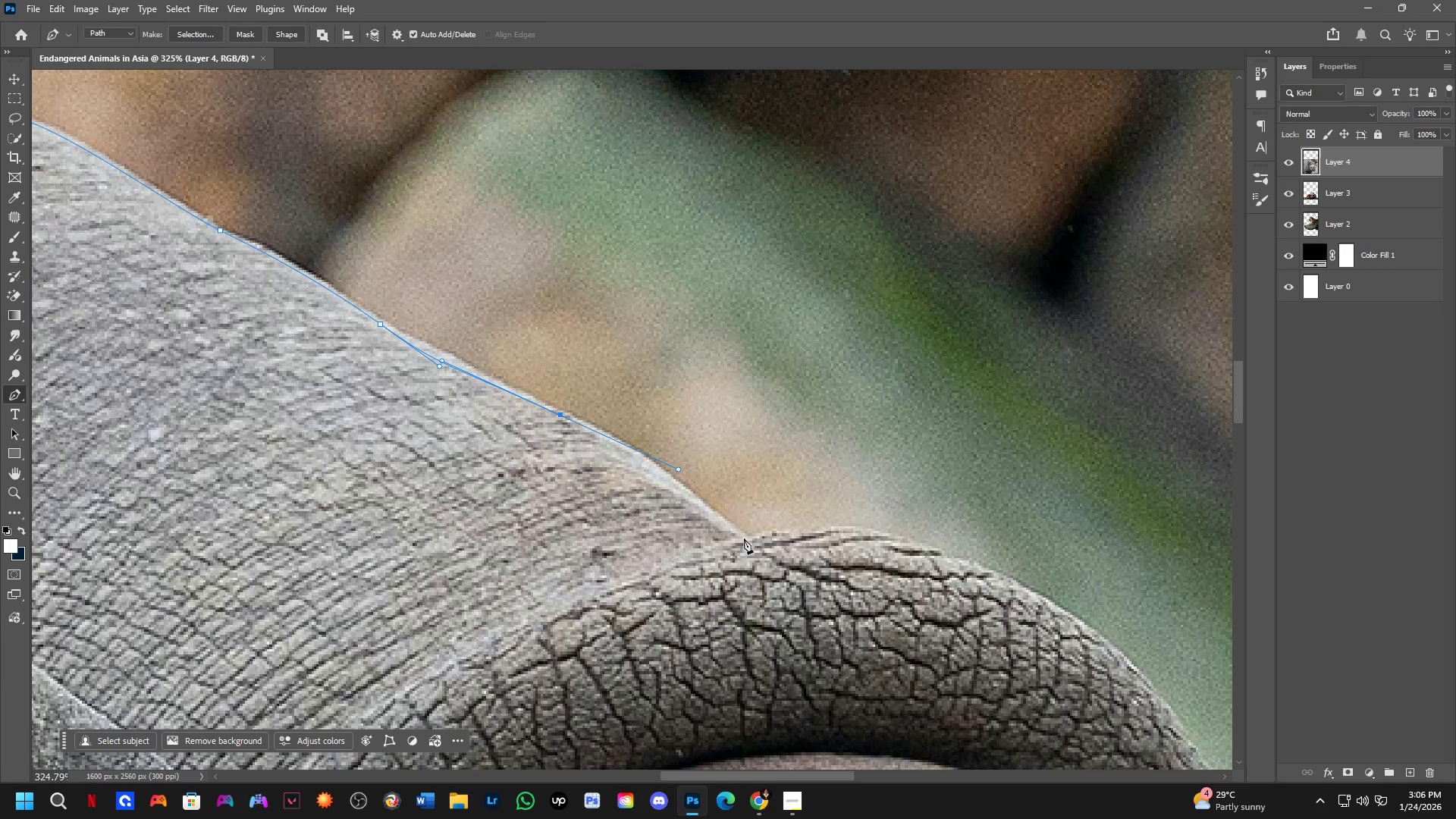 
left_click([745, 538])
 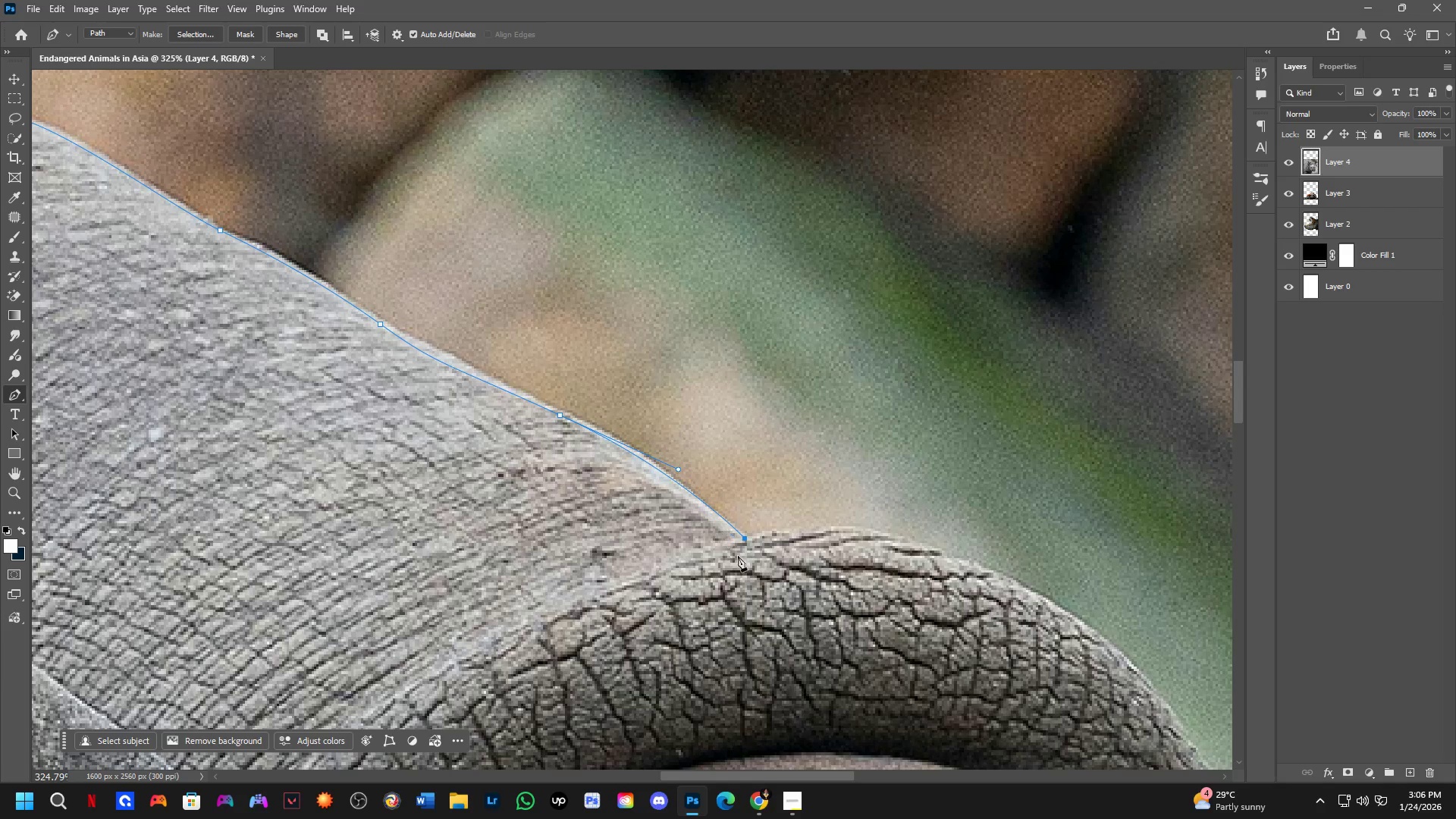 
hold_key(key=Space, duration=0.64)
 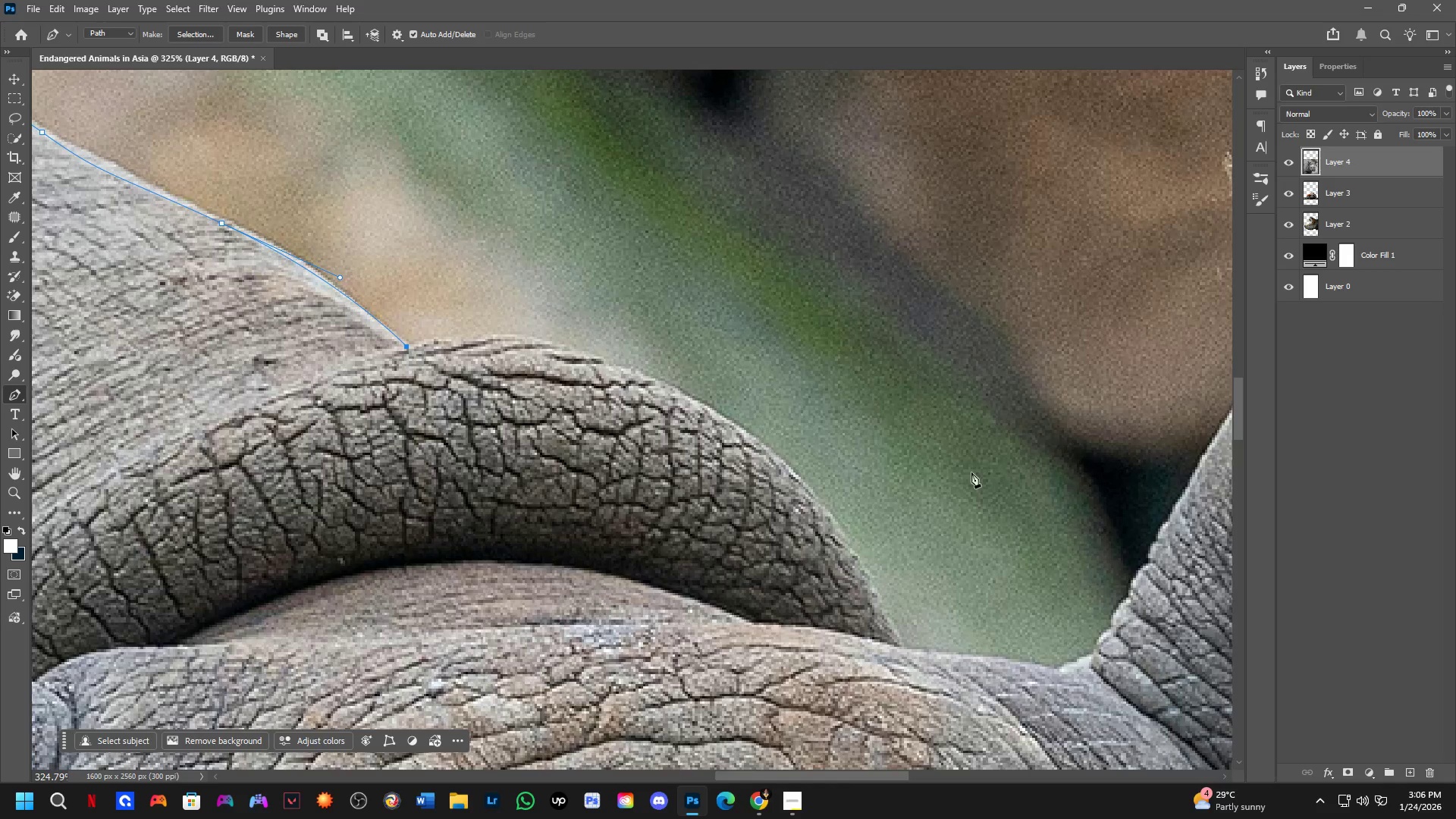 
left_click_drag(start_coordinate=[827, 601], to_coordinate=[488, 410])
 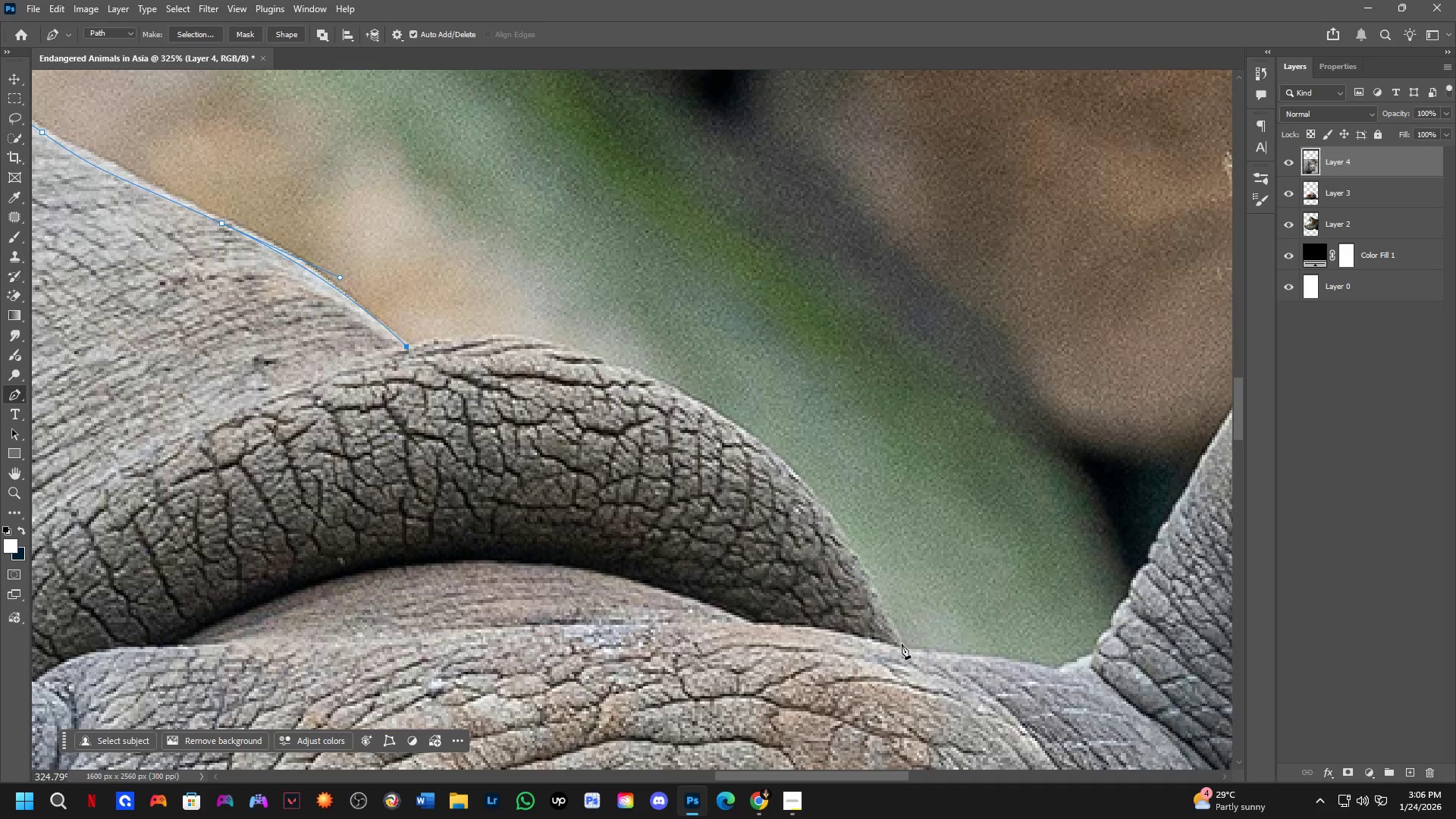 
left_click([902, 648])
 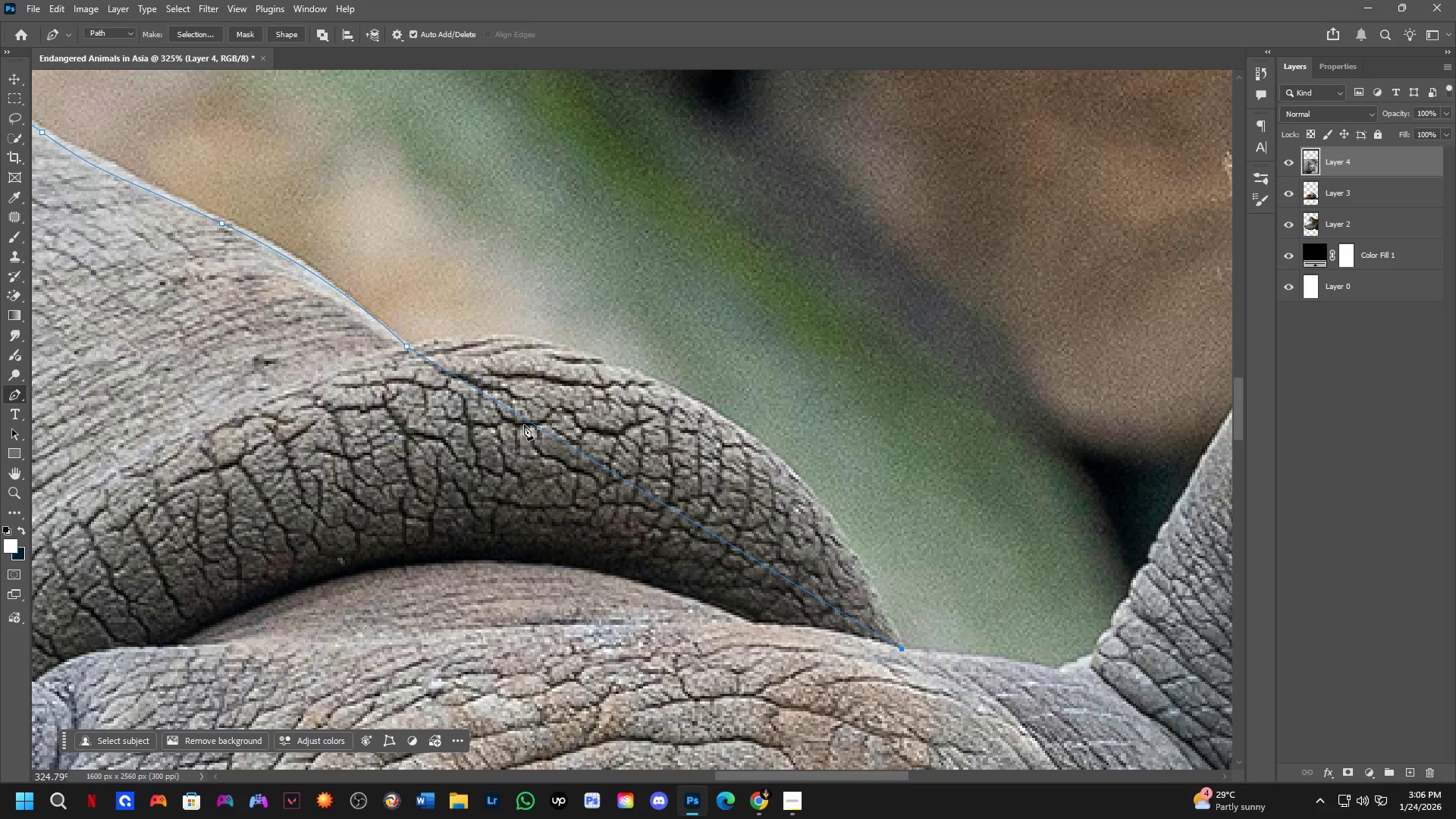 
left_click([526, 422])
 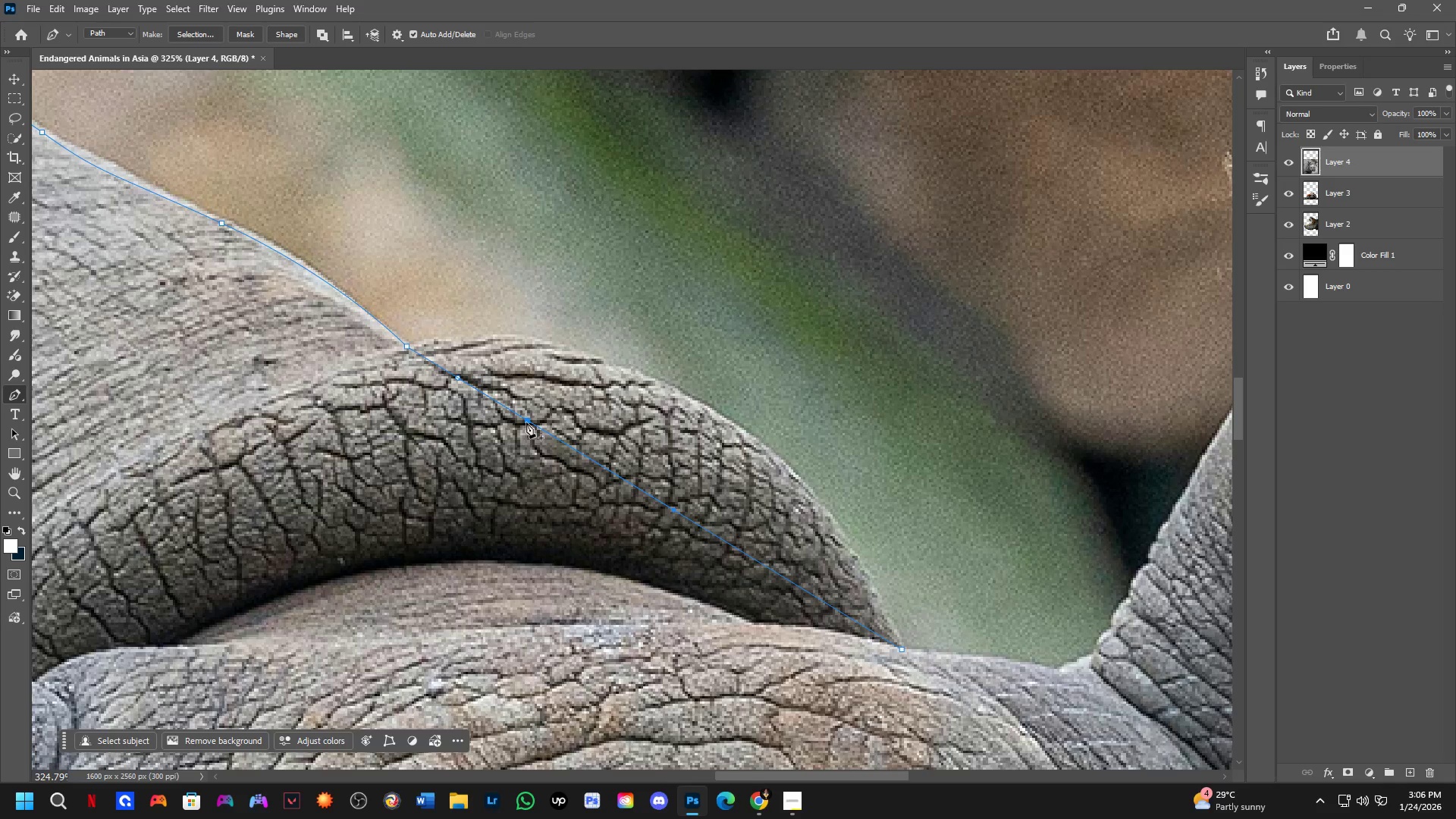 
hold_key(key=ControlLeft, duration=1.5)
left_click_drag(start_coordinate=[526, 422], to_coordinate=[598, 363])
 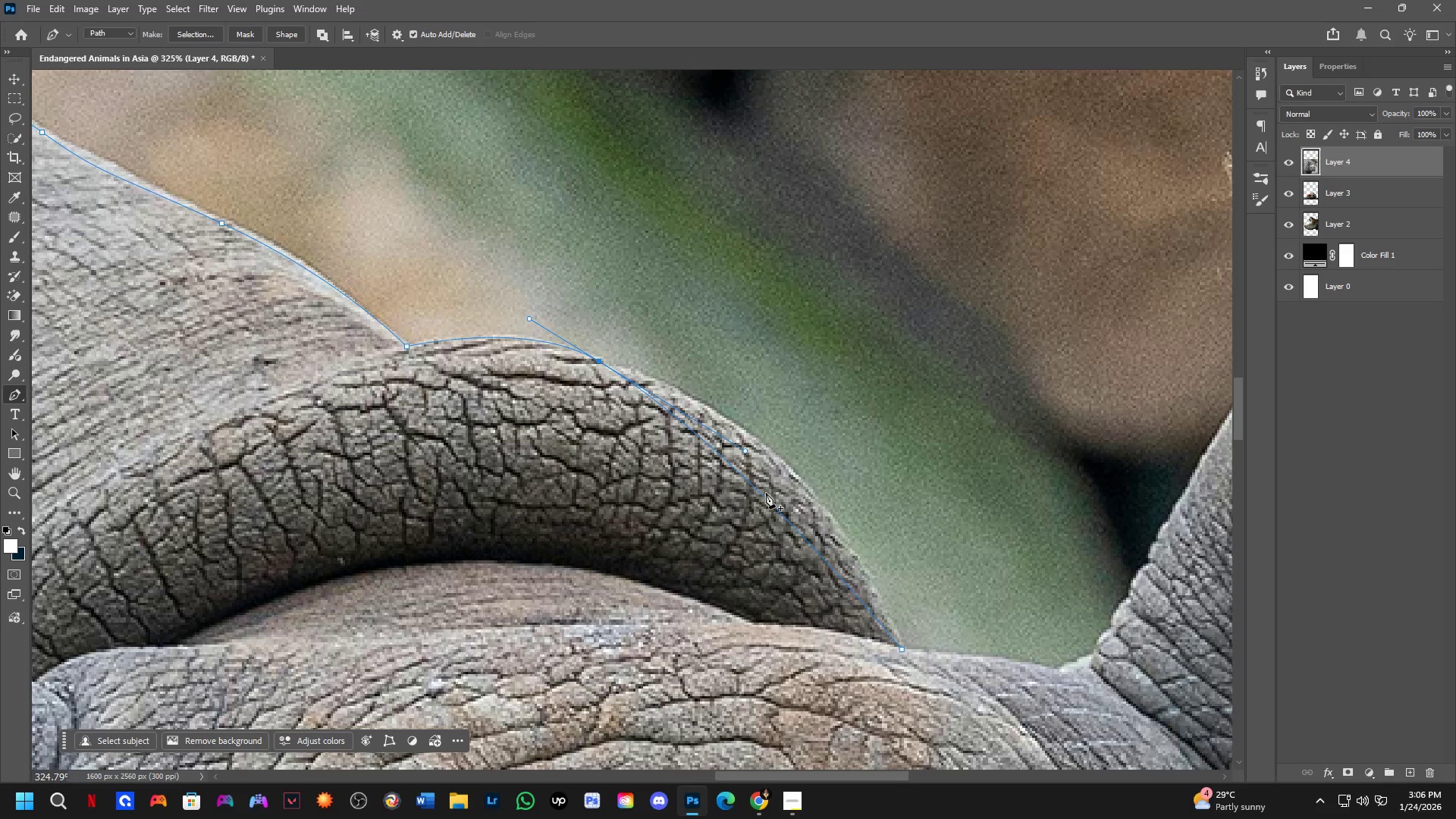 
hold_key(key=ControlLeft, duration=0.52)
 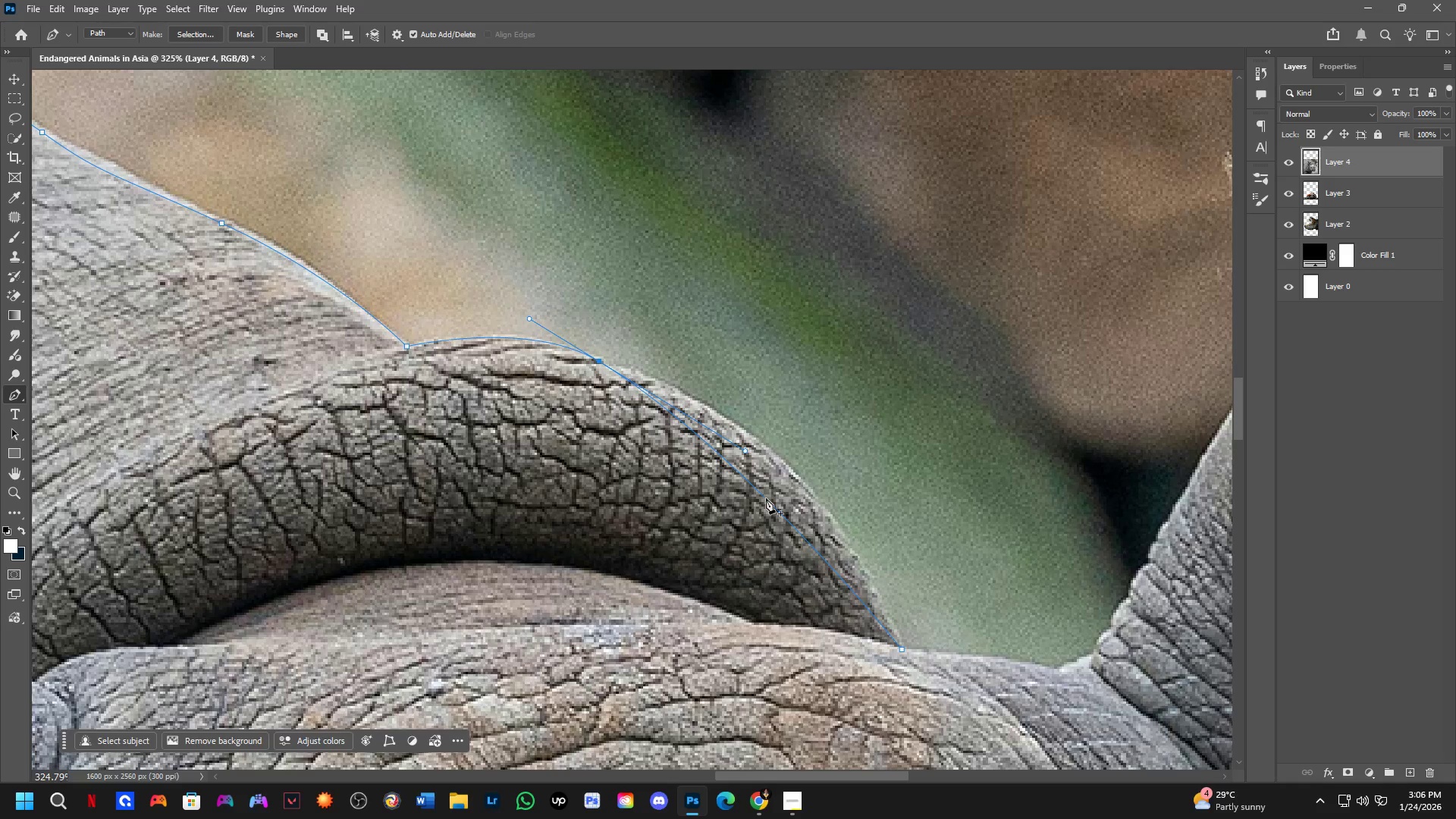 
hold_key(key=ControlLeft, duration=1.41)
left_click_drag(start_coordinate=[767, 499], to_coordinate=[785, 466])
 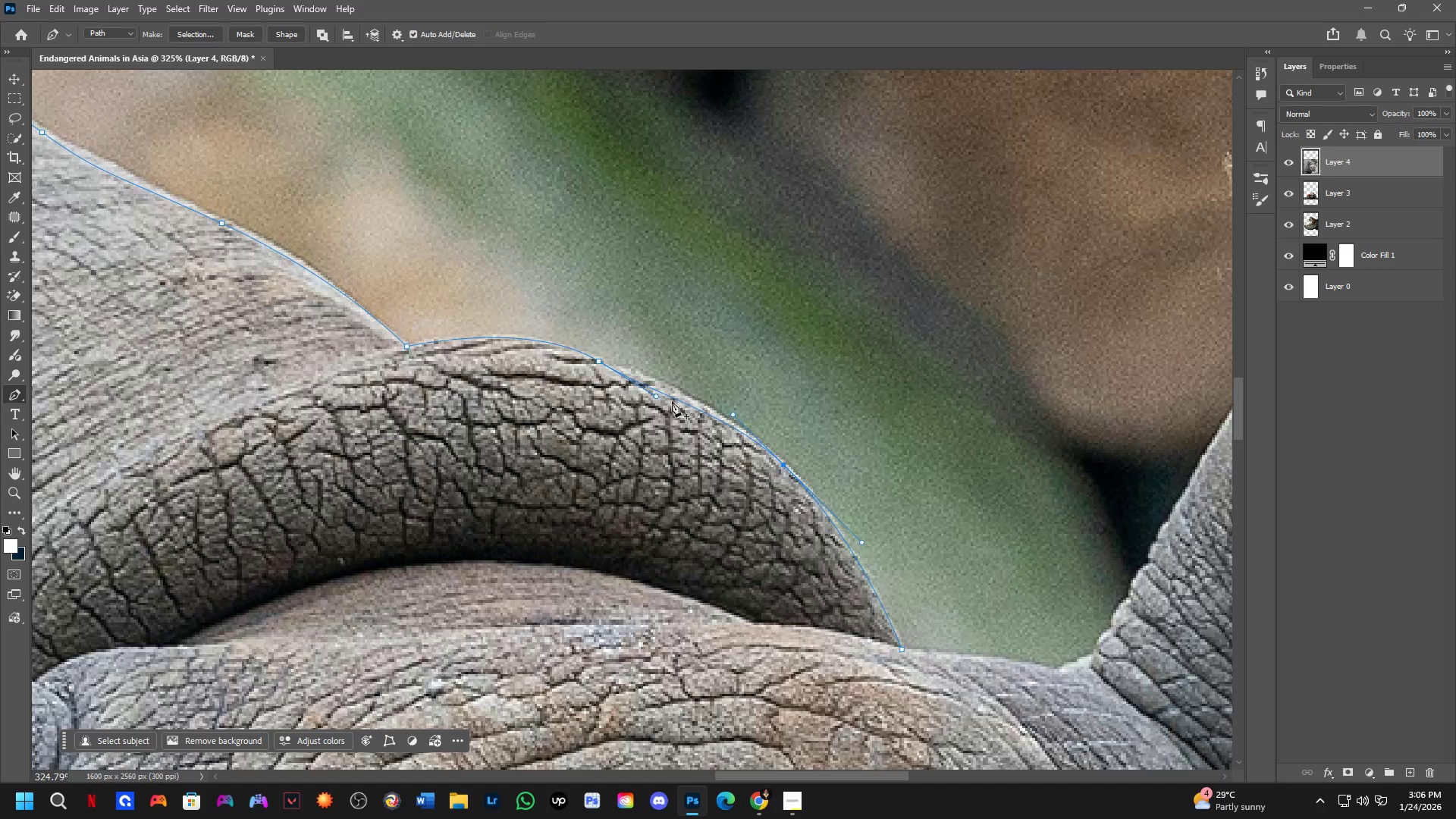 
key(Control+Z)
 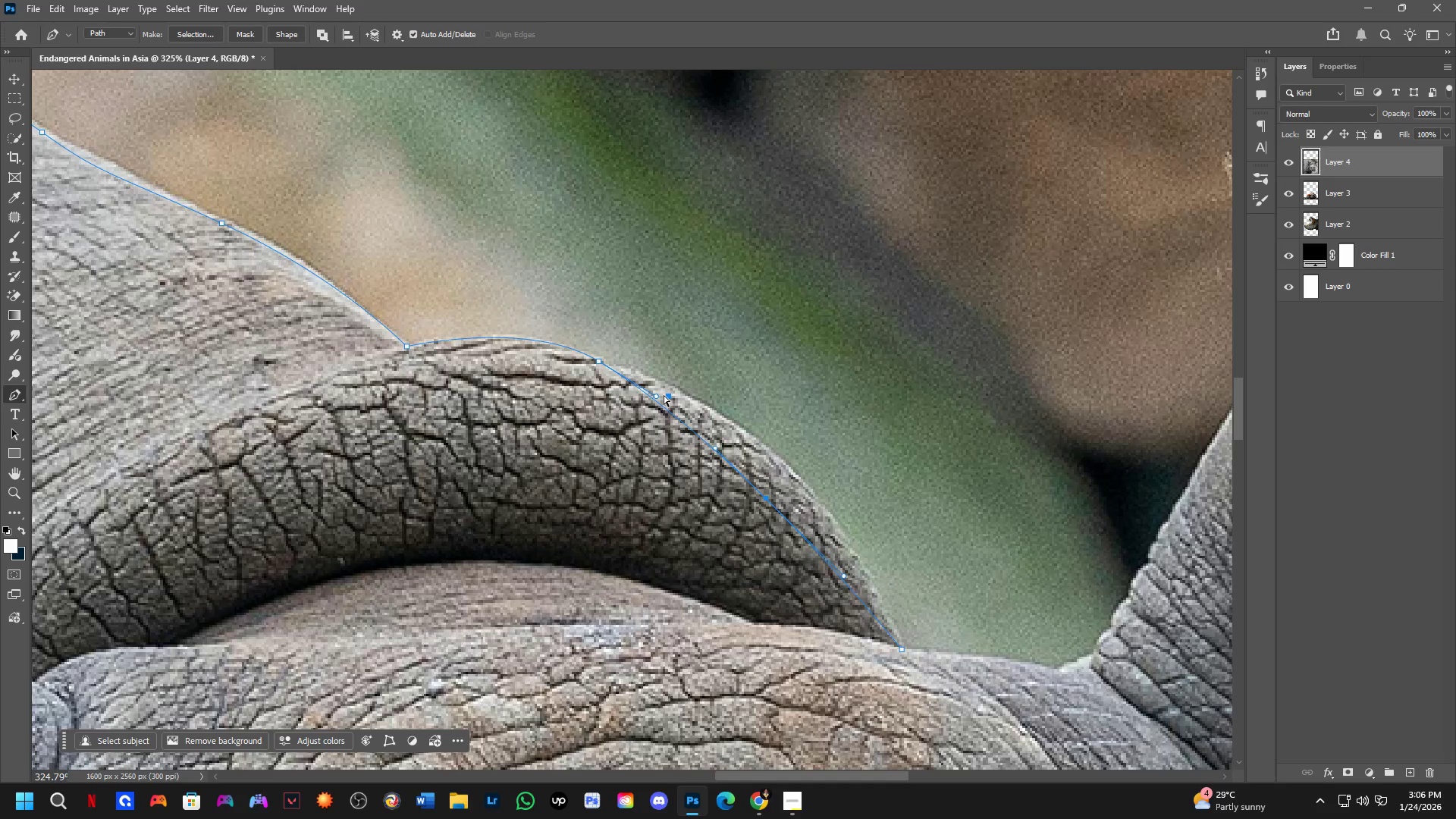 
key(Control+Z)
 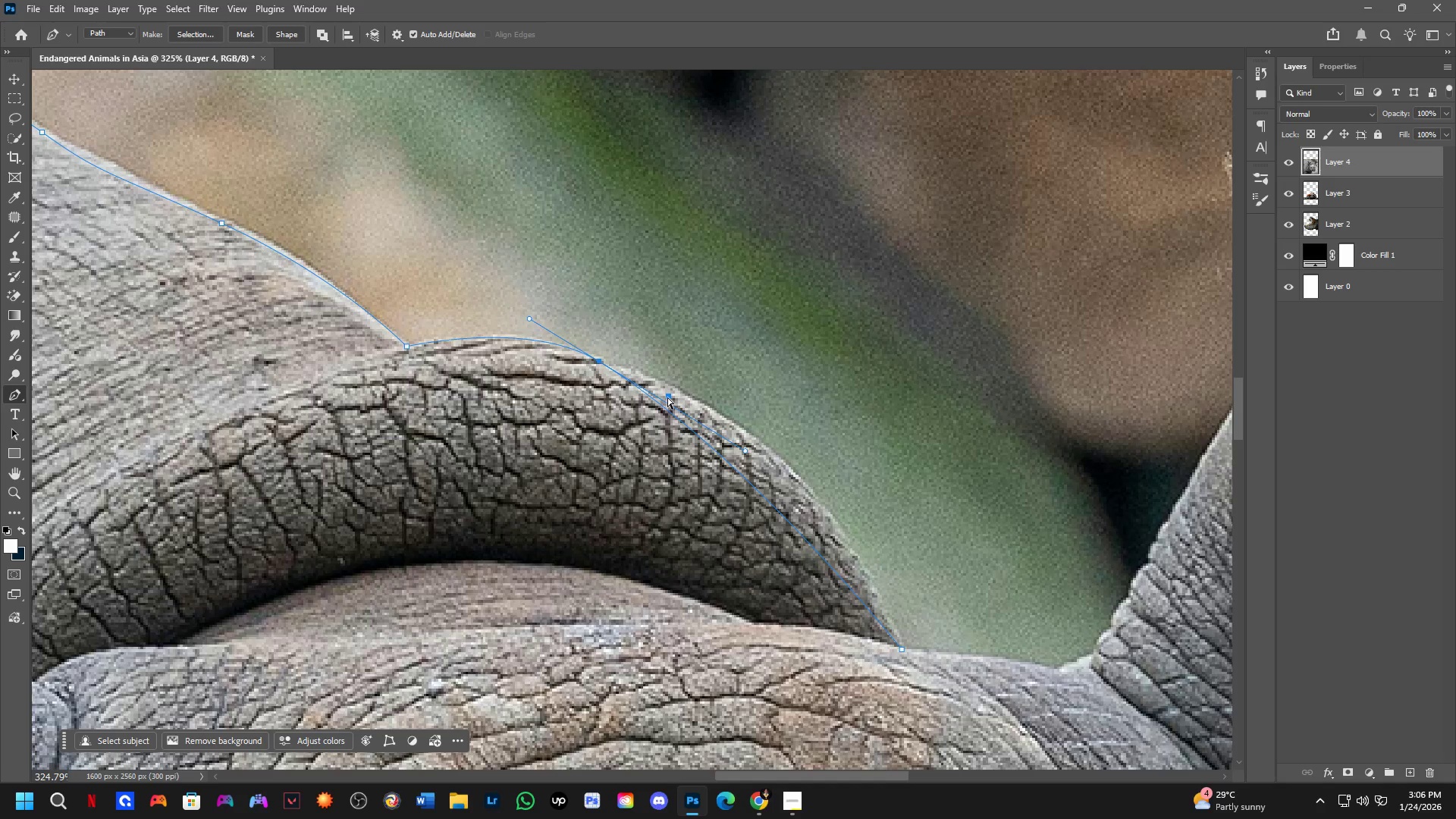 
key(Control+Z)
 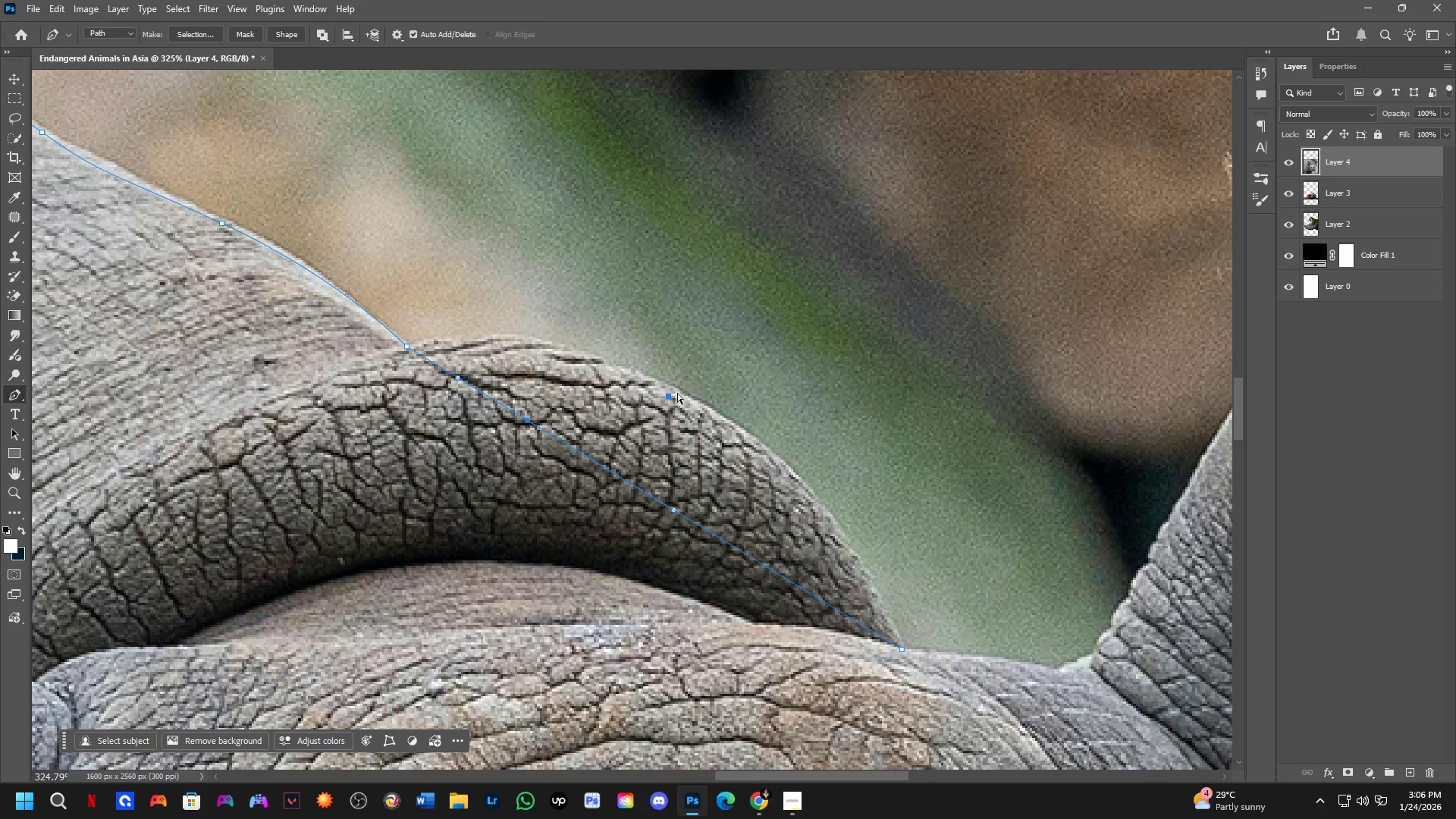 
key(Control+ControlLeft)
 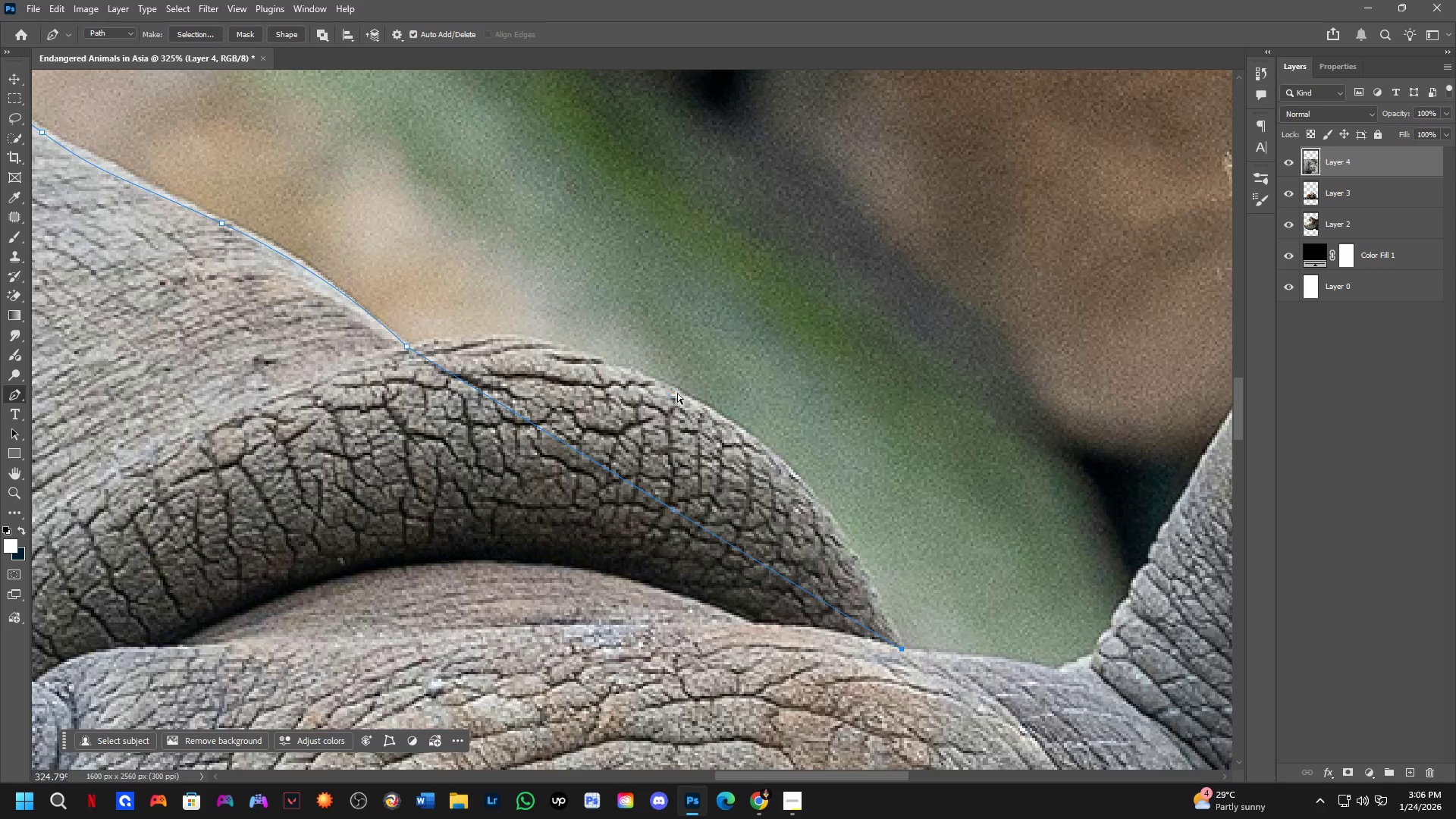 
key(Control+Z)
 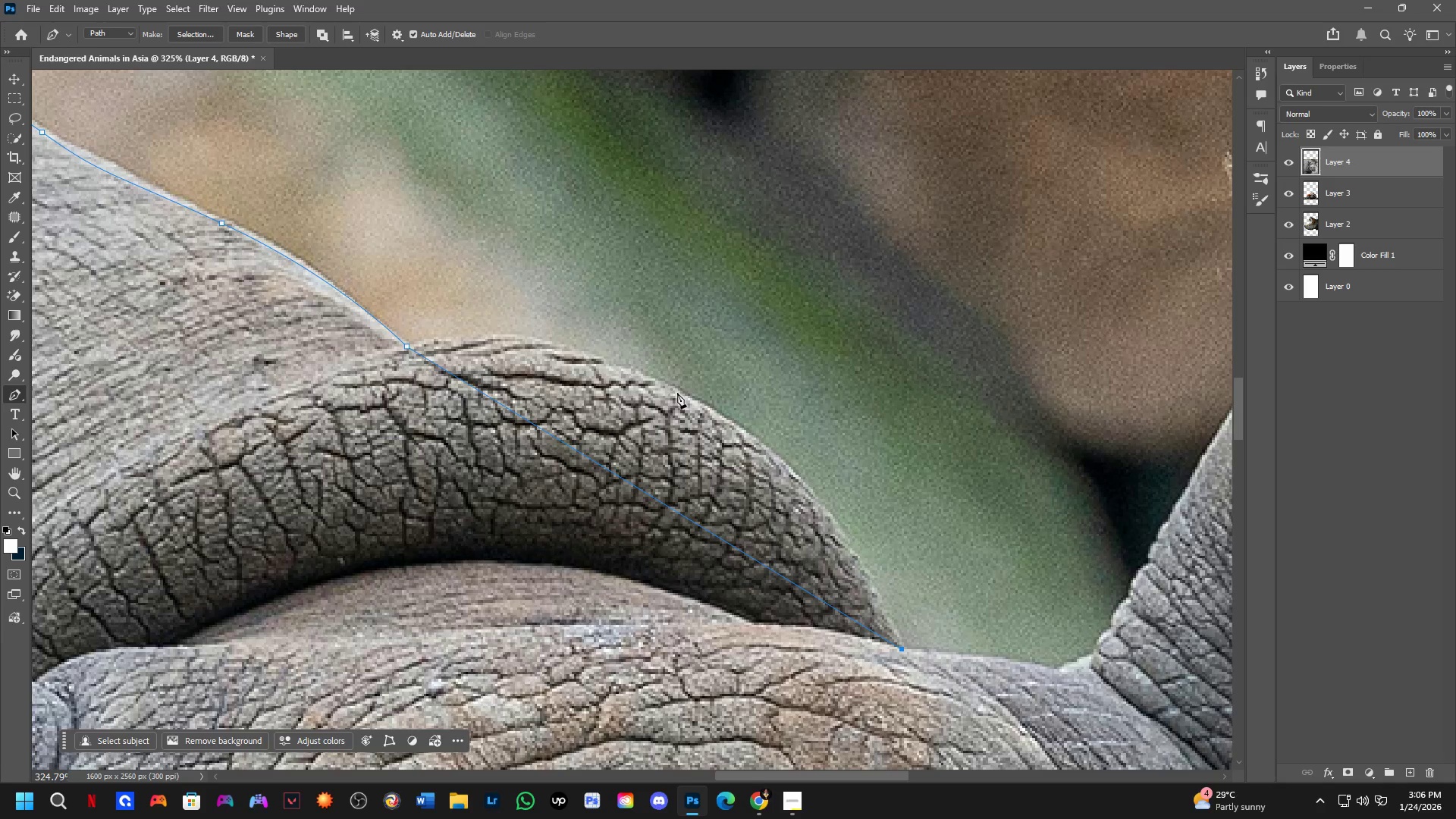 
key(Control+ControlLeft)
 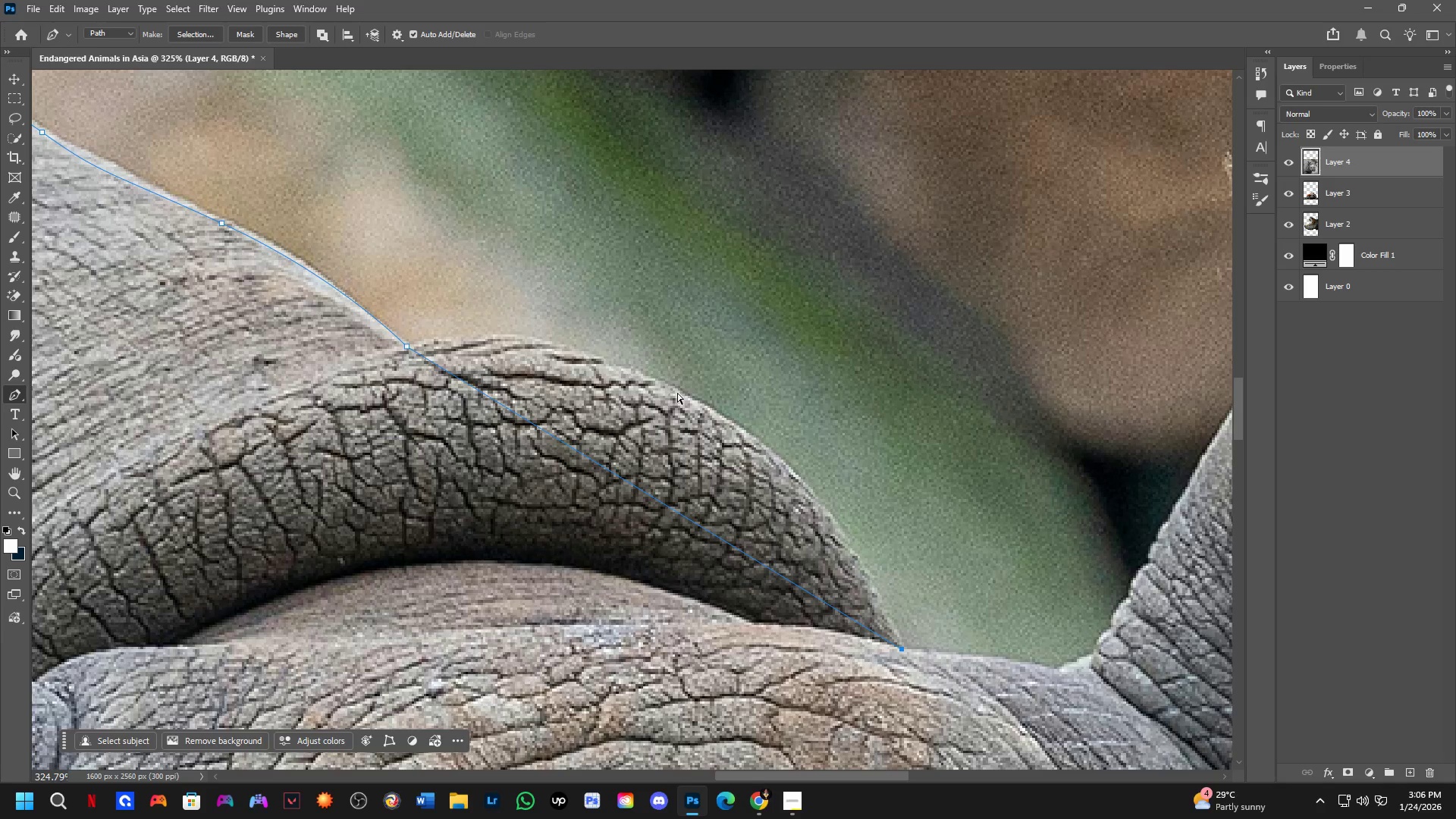 
key(Control+Z)
 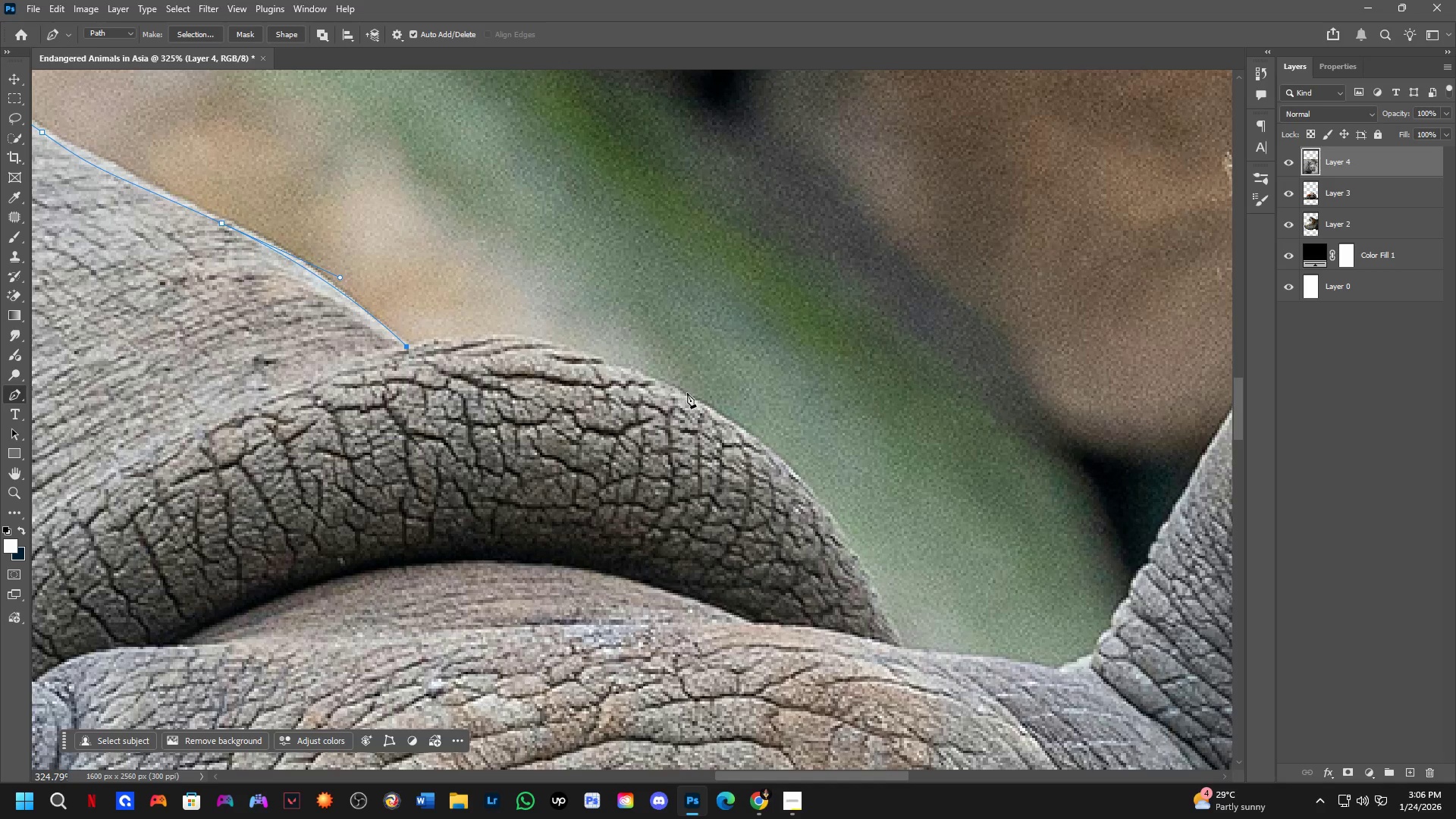 
left_click_drag(start_coordinate=[688, 393], to_coordinate=[820, 477])
 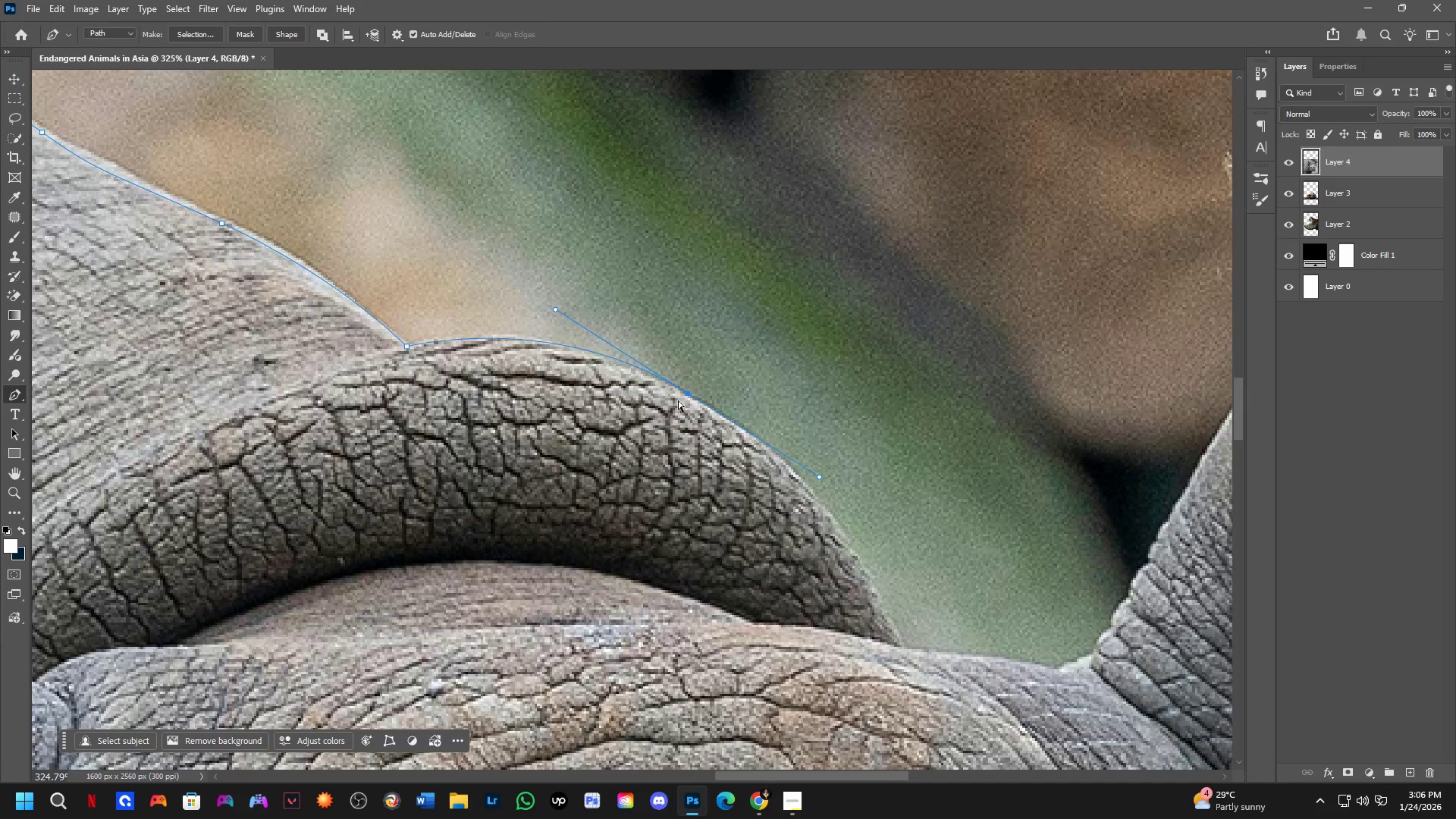 
hold_key(key=ControlLeft, duration=1.5)
left_click_drag(start_coordinate=[689, 397], to_coordinate=[682, 403])
 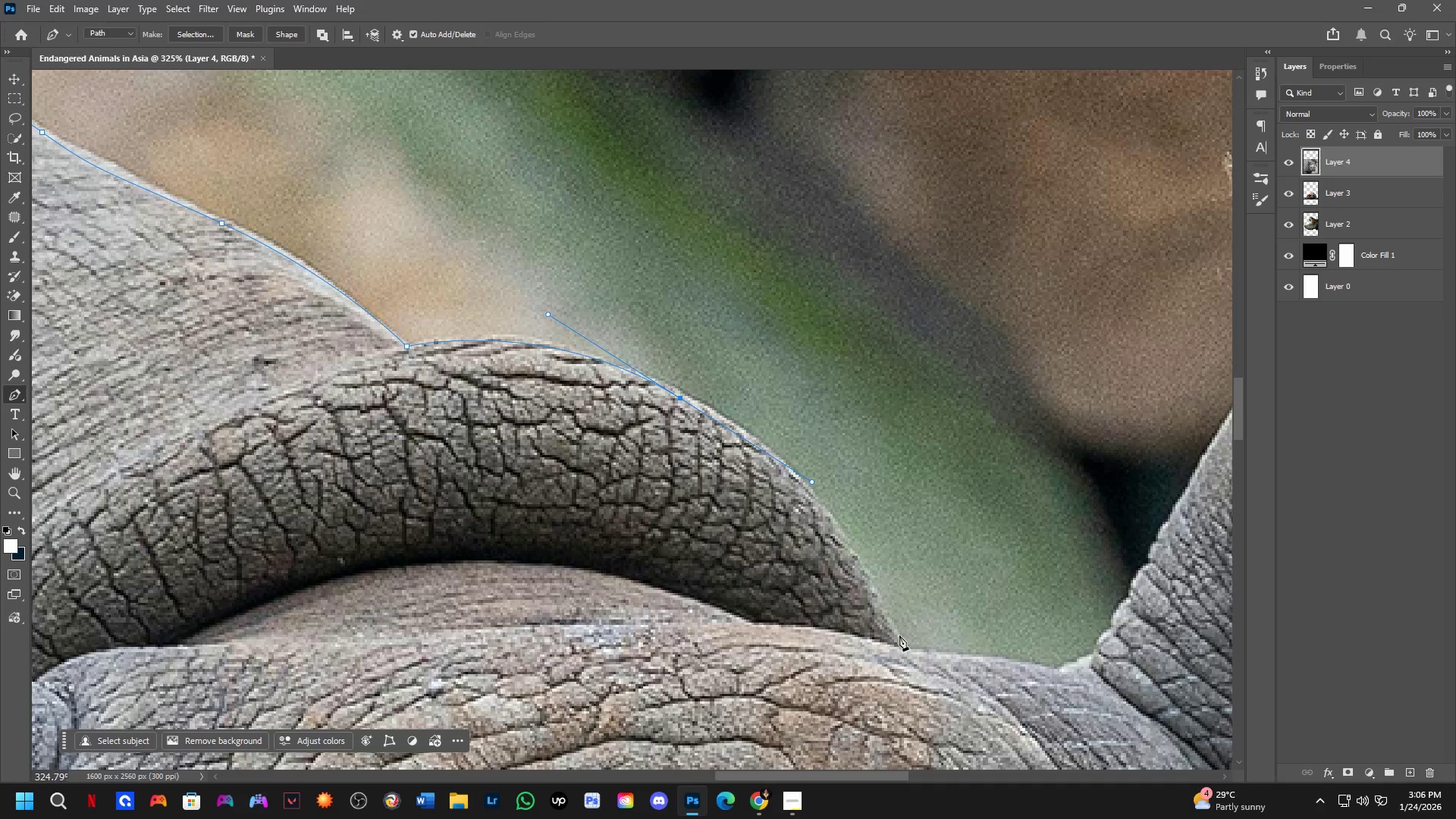 
hold_key(key=ControlLeft, duration=0.45)
 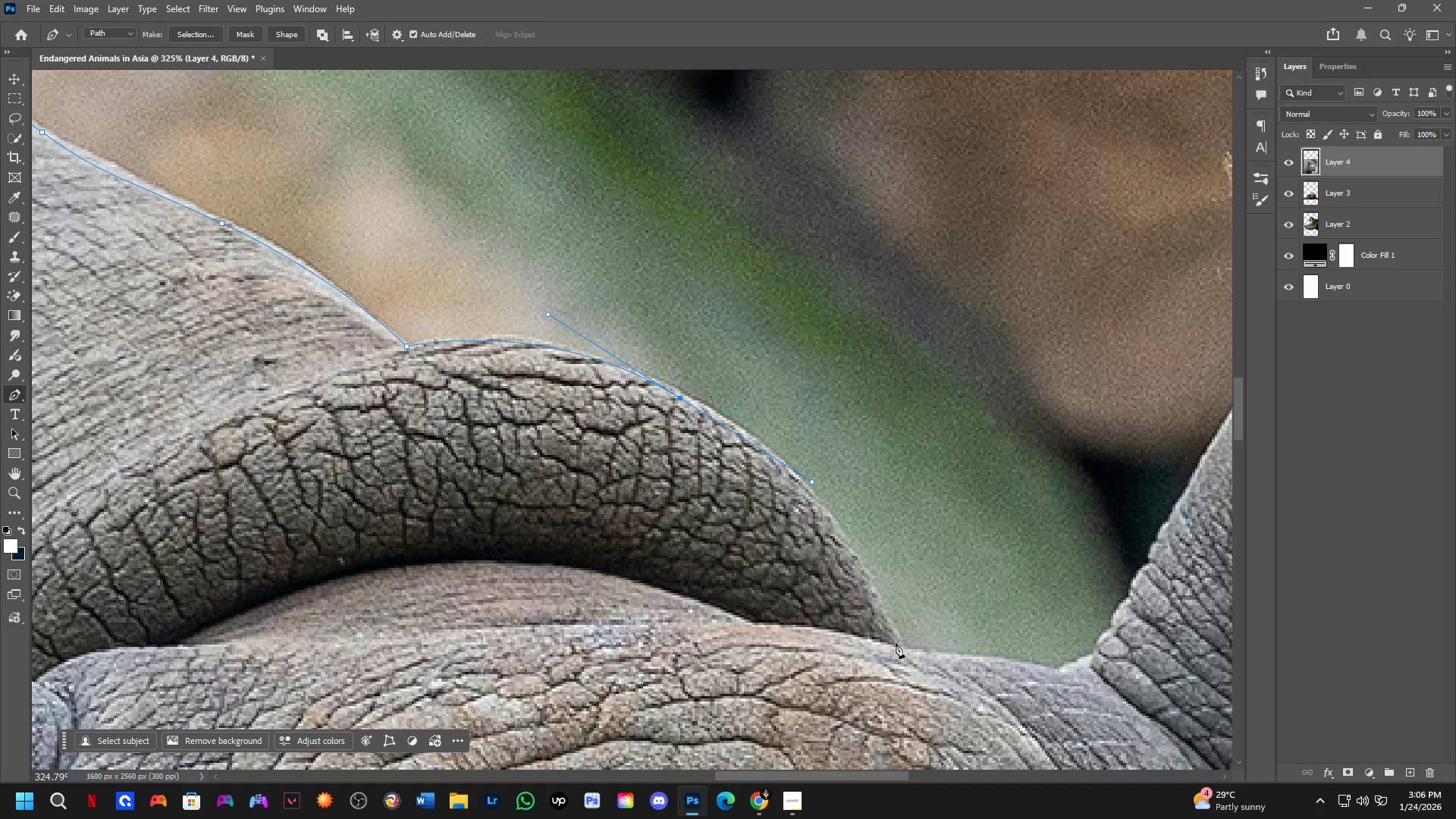 
left_click([899, 647])
 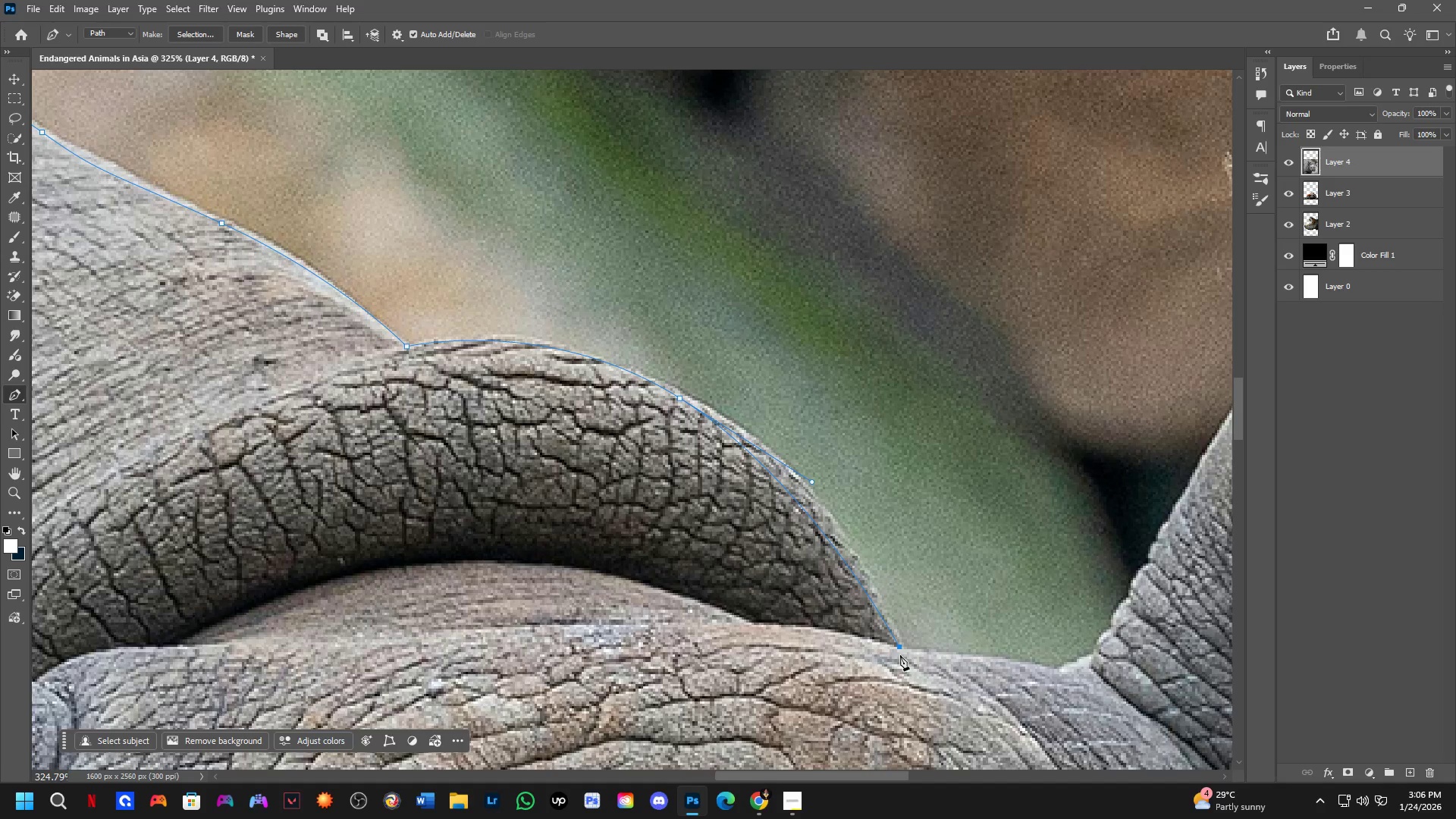 
hold_key(key=Space, duration=0.53)
 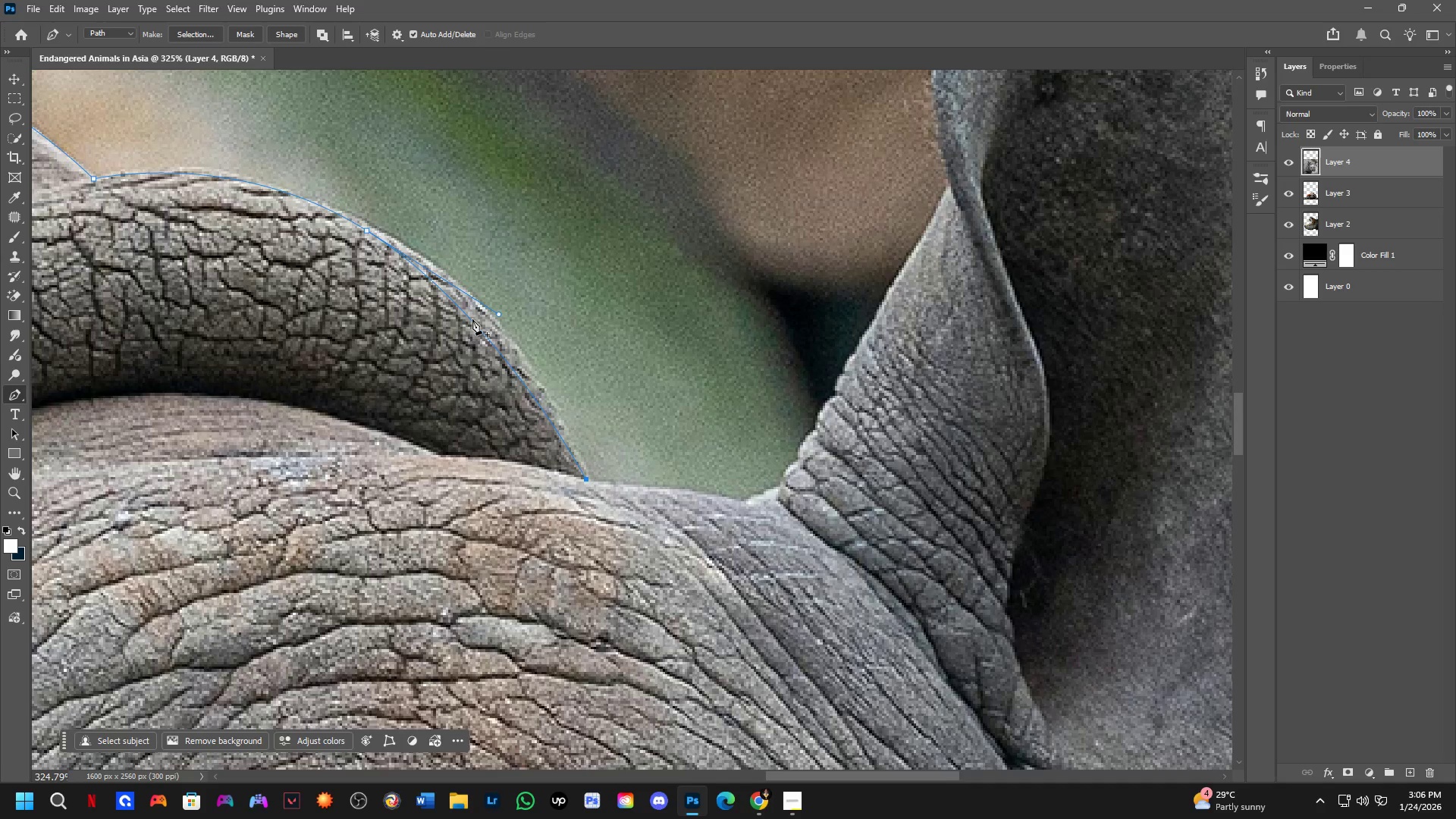 
left_click_drag(start_coordinate=[886, 669], to_coordinate=[573, 501])
 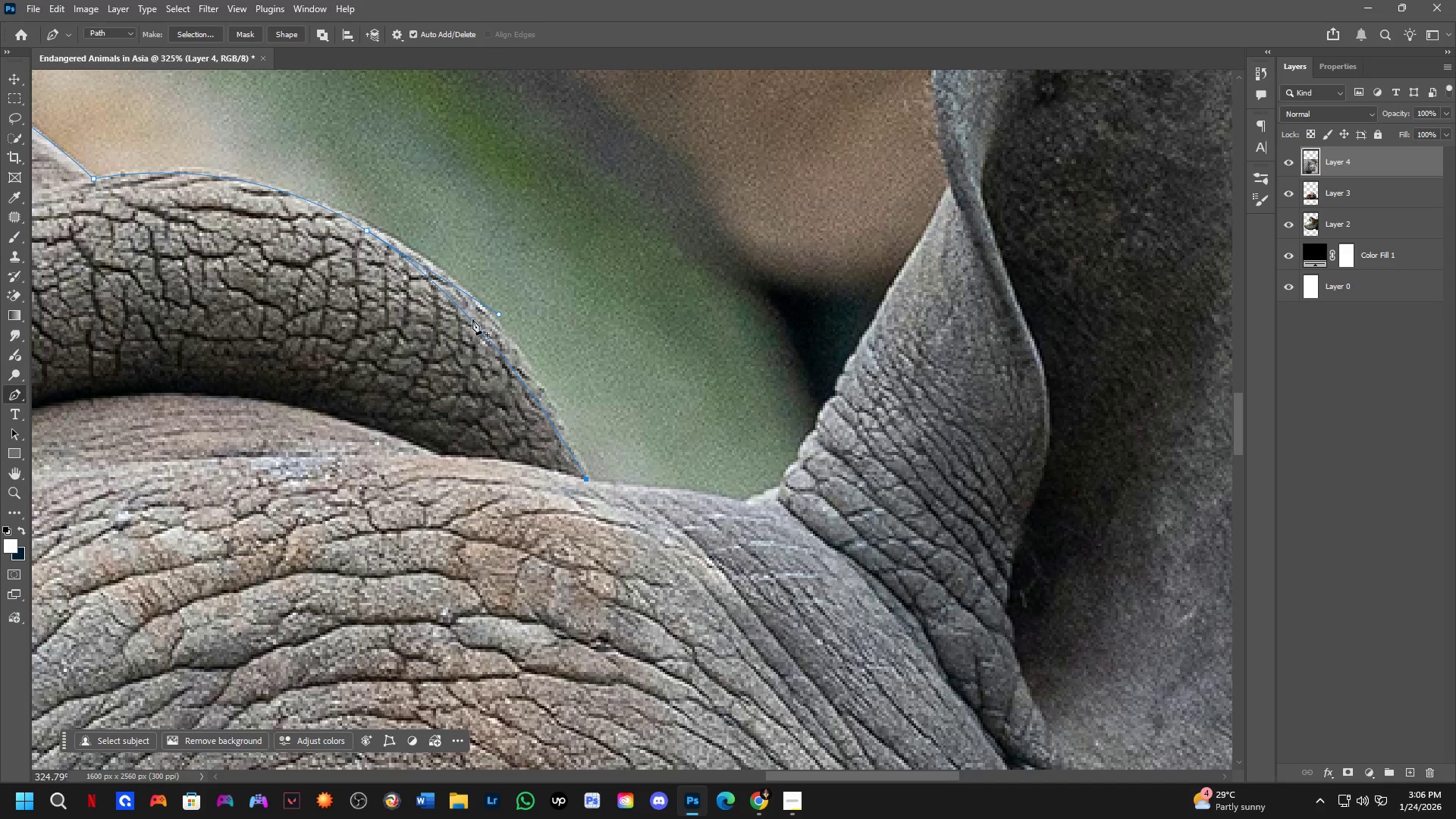 
left_click([472, 319])
 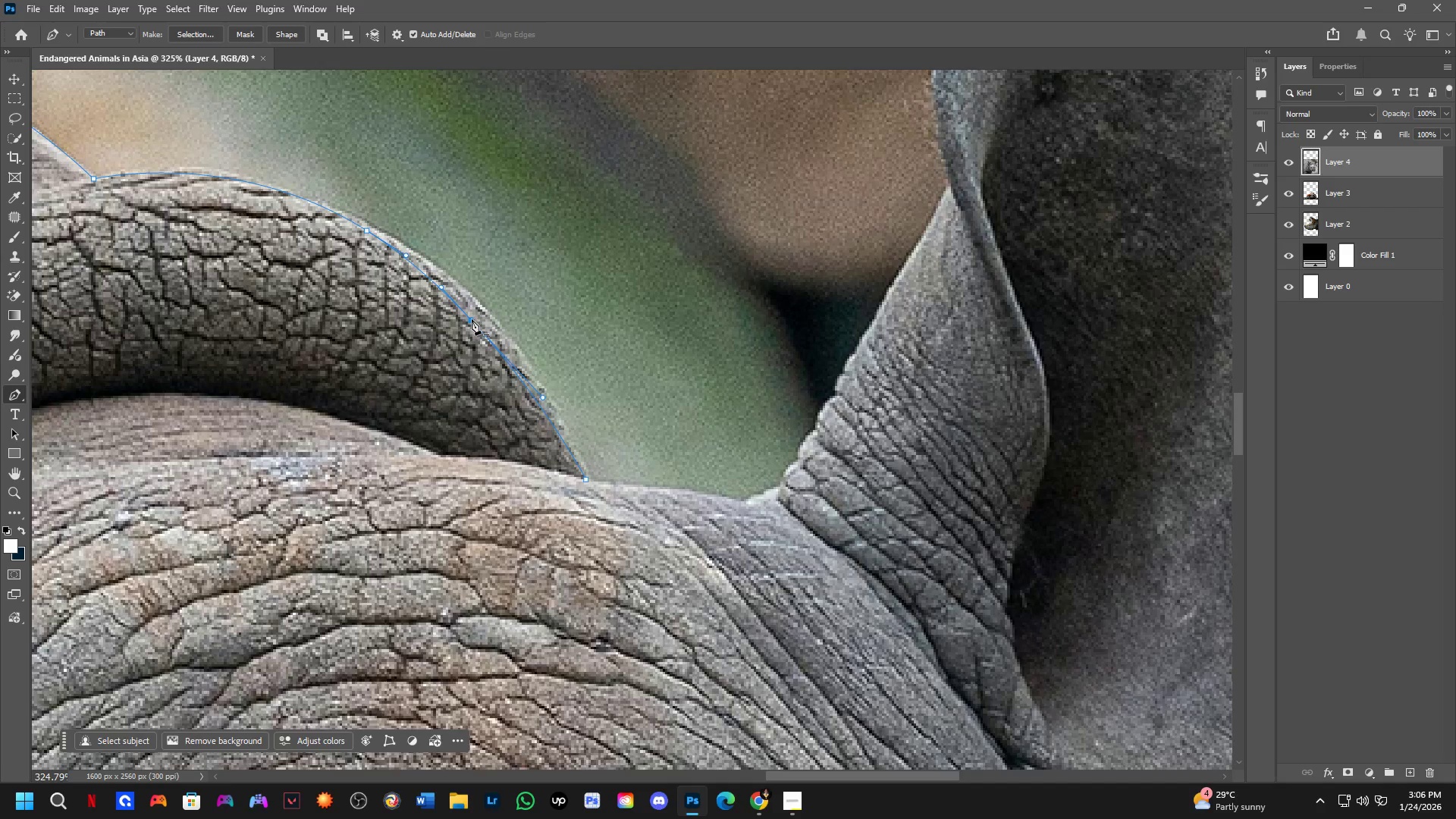 
hold_key(key=ControlLeft, duration=0.95)
left_click_drag(start_coordinate=[471, 319], to_coordinate=[478, 311])
 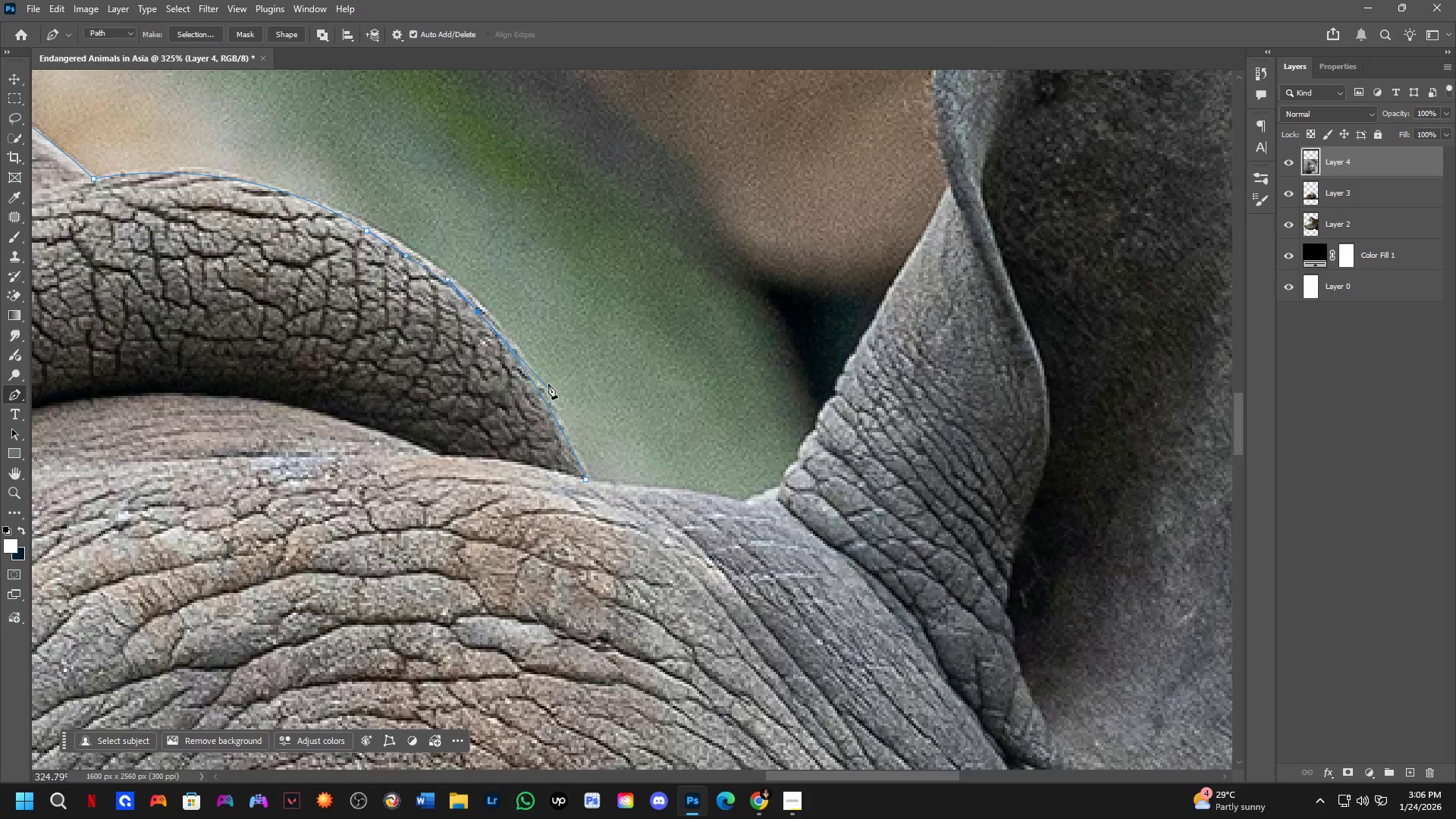 
hold_key(key=Space, duration=0.53)
 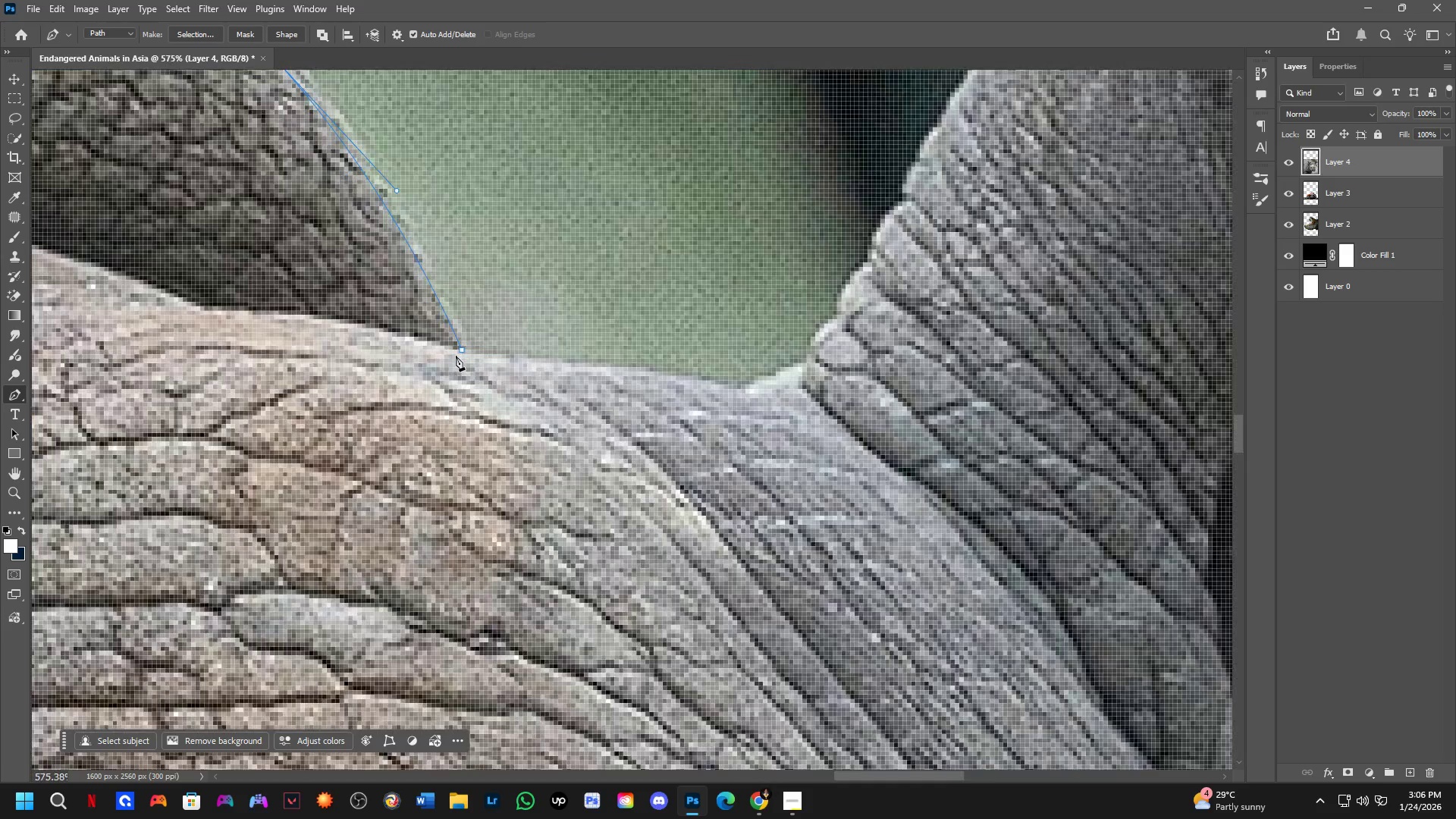 
left_click_drag(start_coordinate=[678, 504], to_coordinate=[565, 403])
 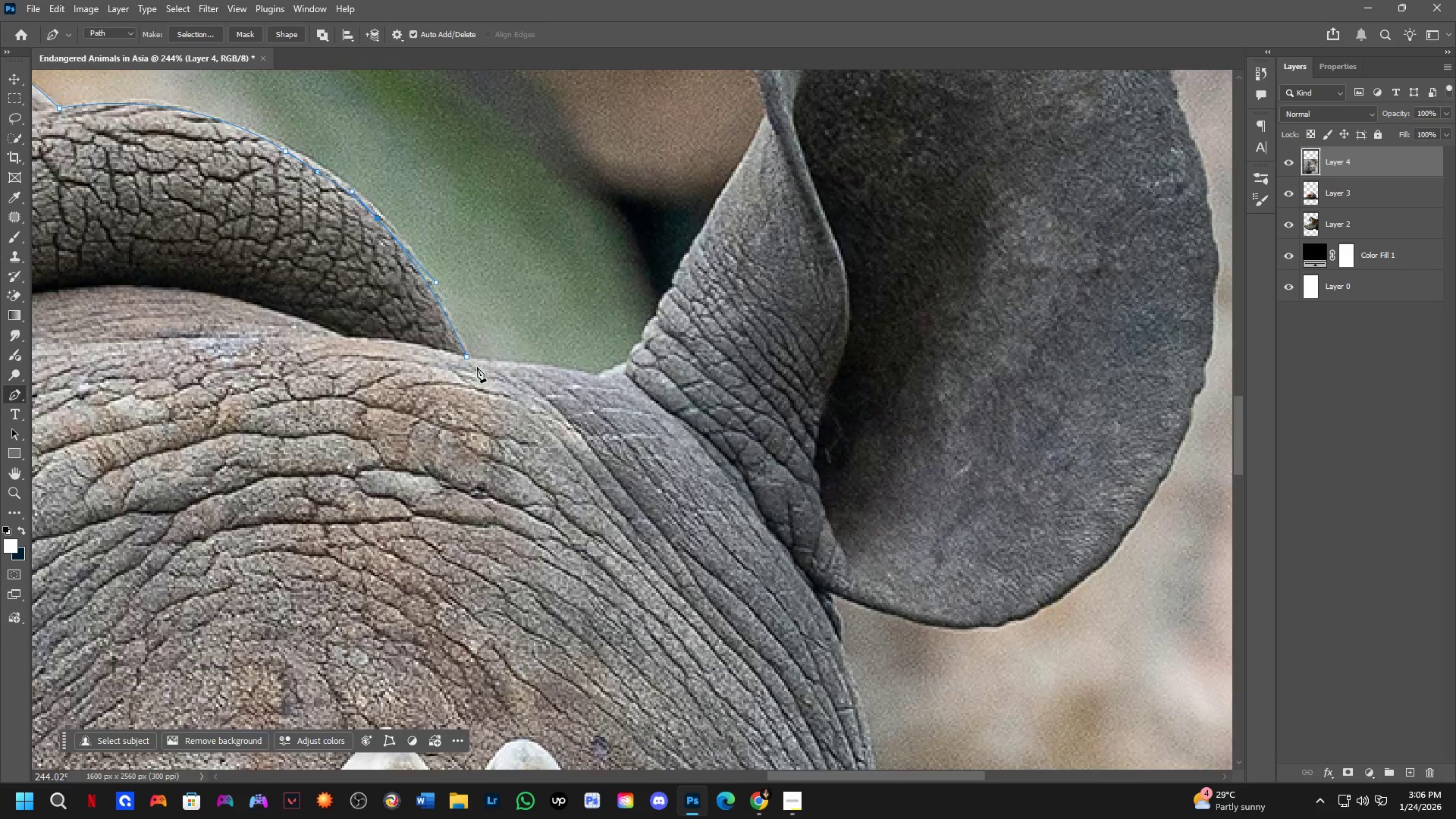 
scroll: coordinate [573, 406], scroll_direction: down, amount: 3.0
 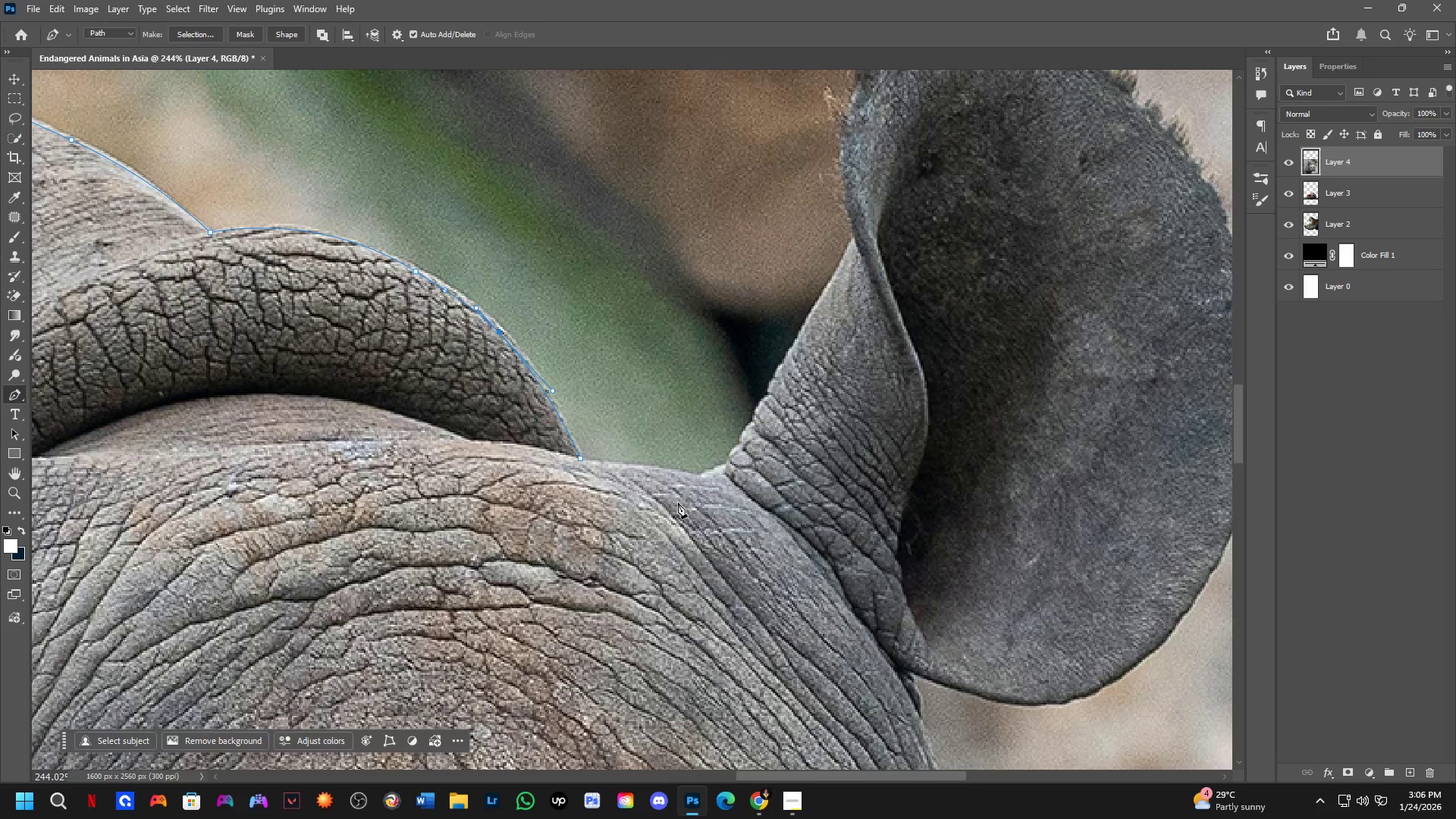 
scroll: coordinate [456, 355], scroll_direction: up, amount: 12.0
 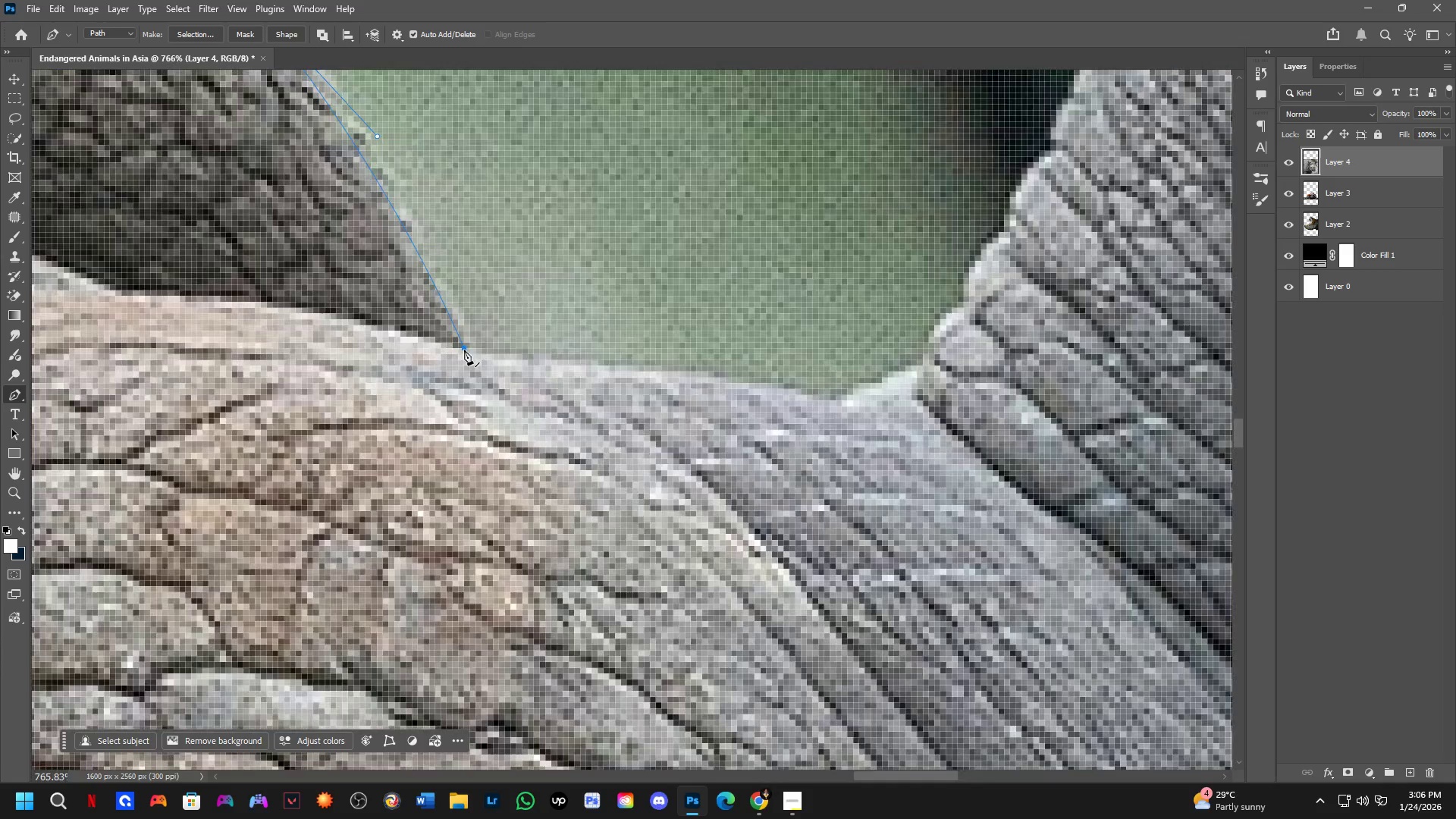 
left_click([464, 350])
 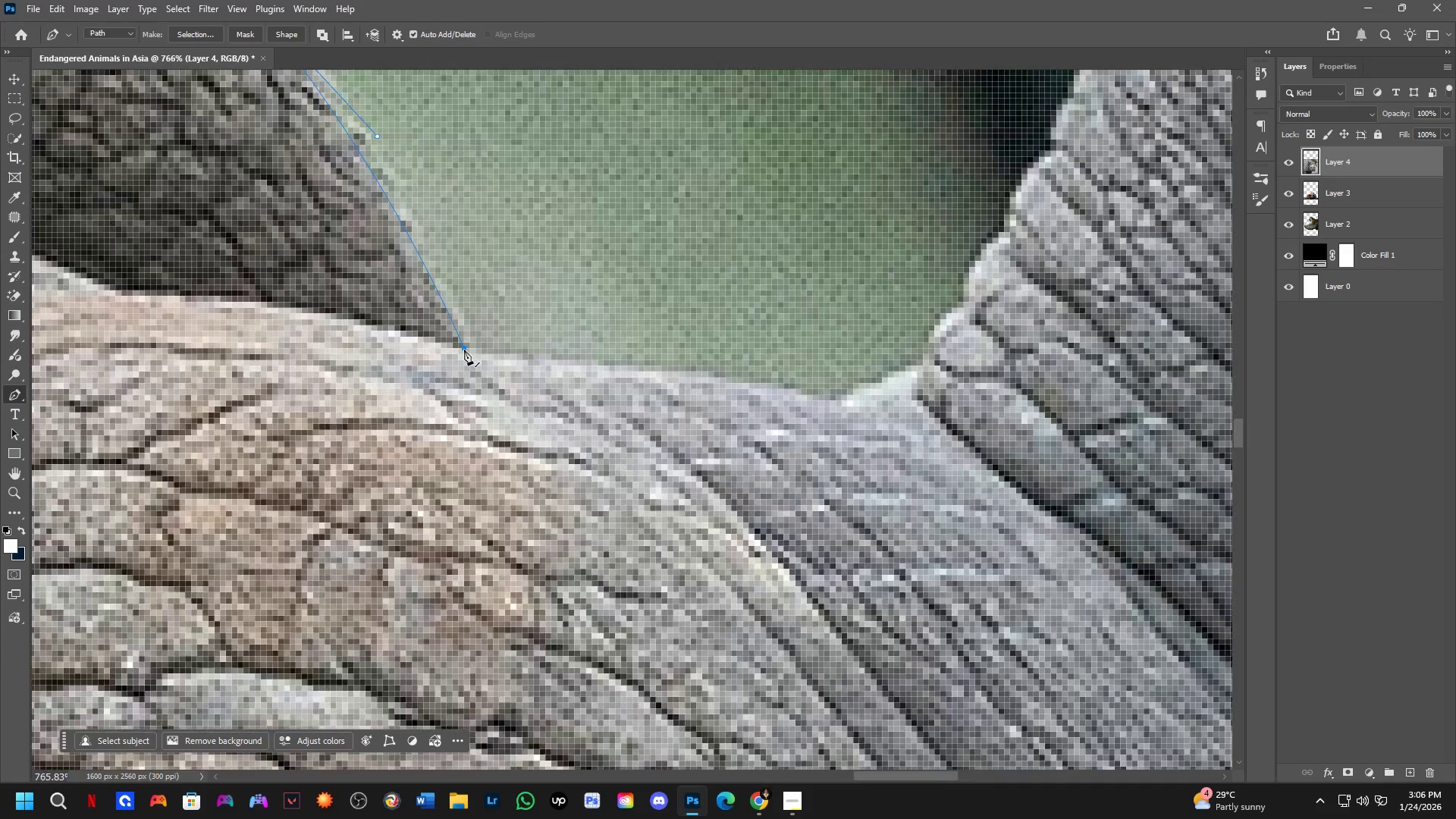 
hold_key(key=ControlLeft, duration=0.61)
left_click_drag(start_coordinate=[464, 350], to_coordinate=[464, 355])
 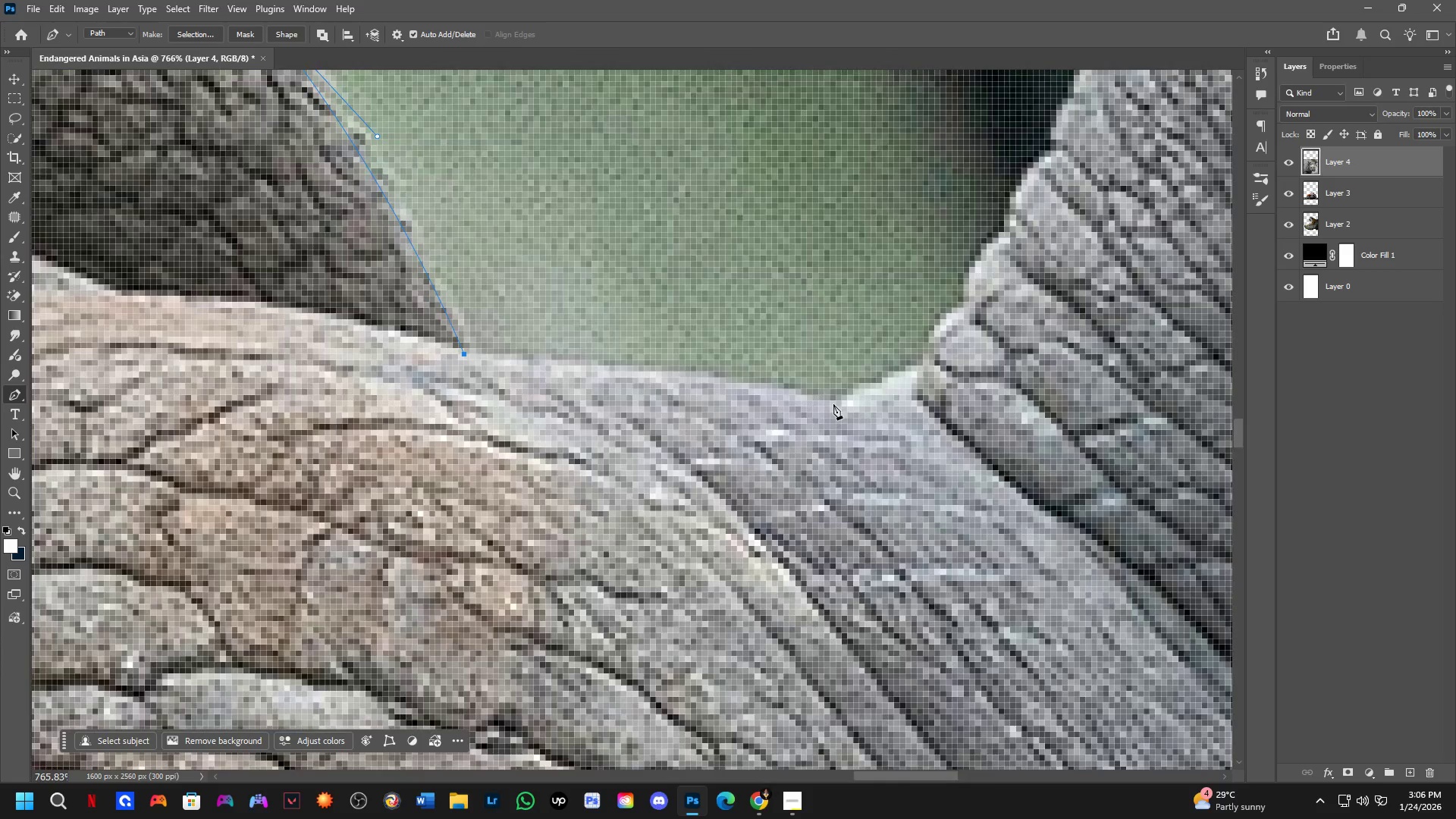 
left_click_drag(start_coordinate=[834, 413], to_coordinate=[902, 446])
 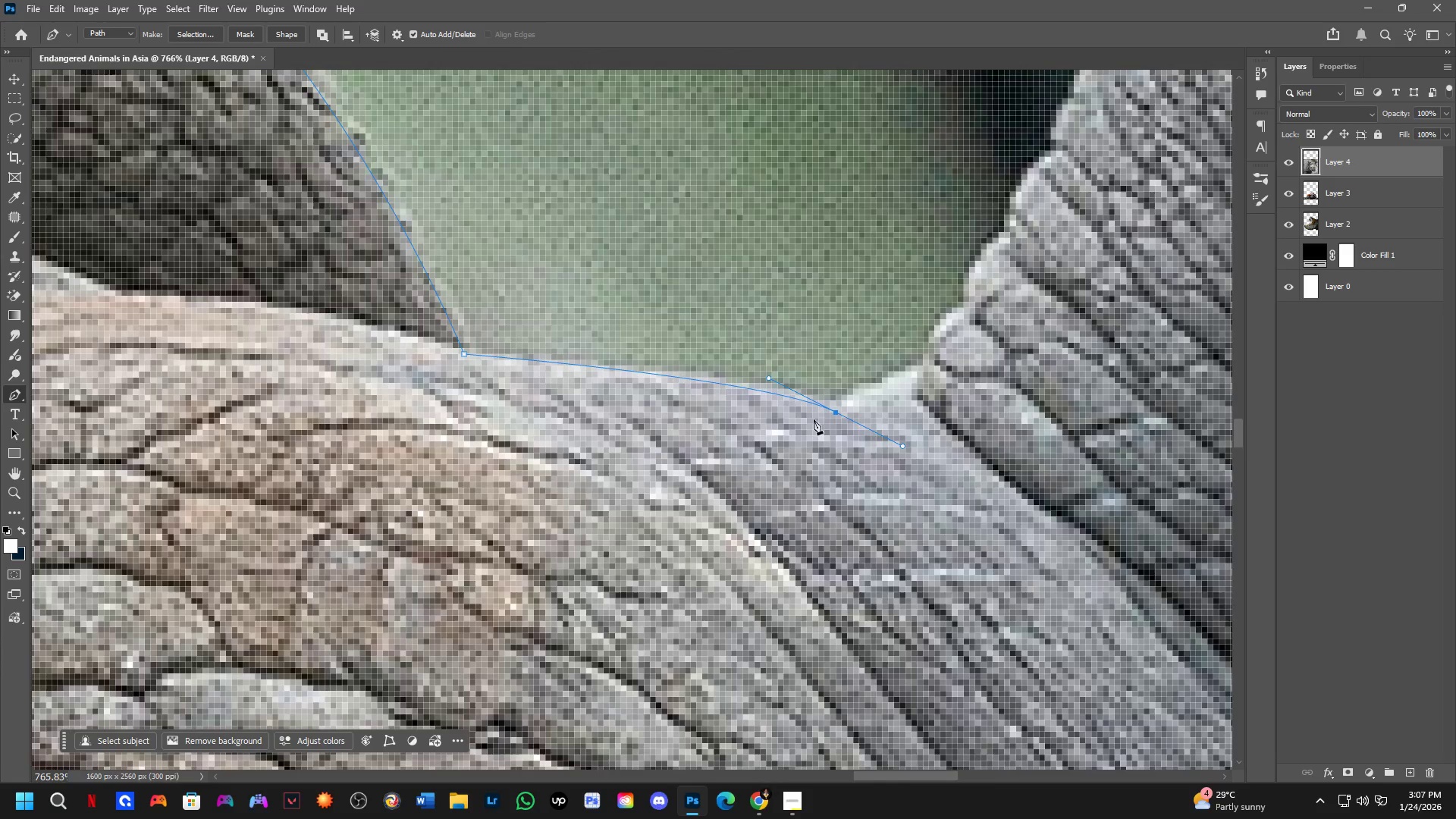 
hold_key(key=AltLeft, duration=0.64)
 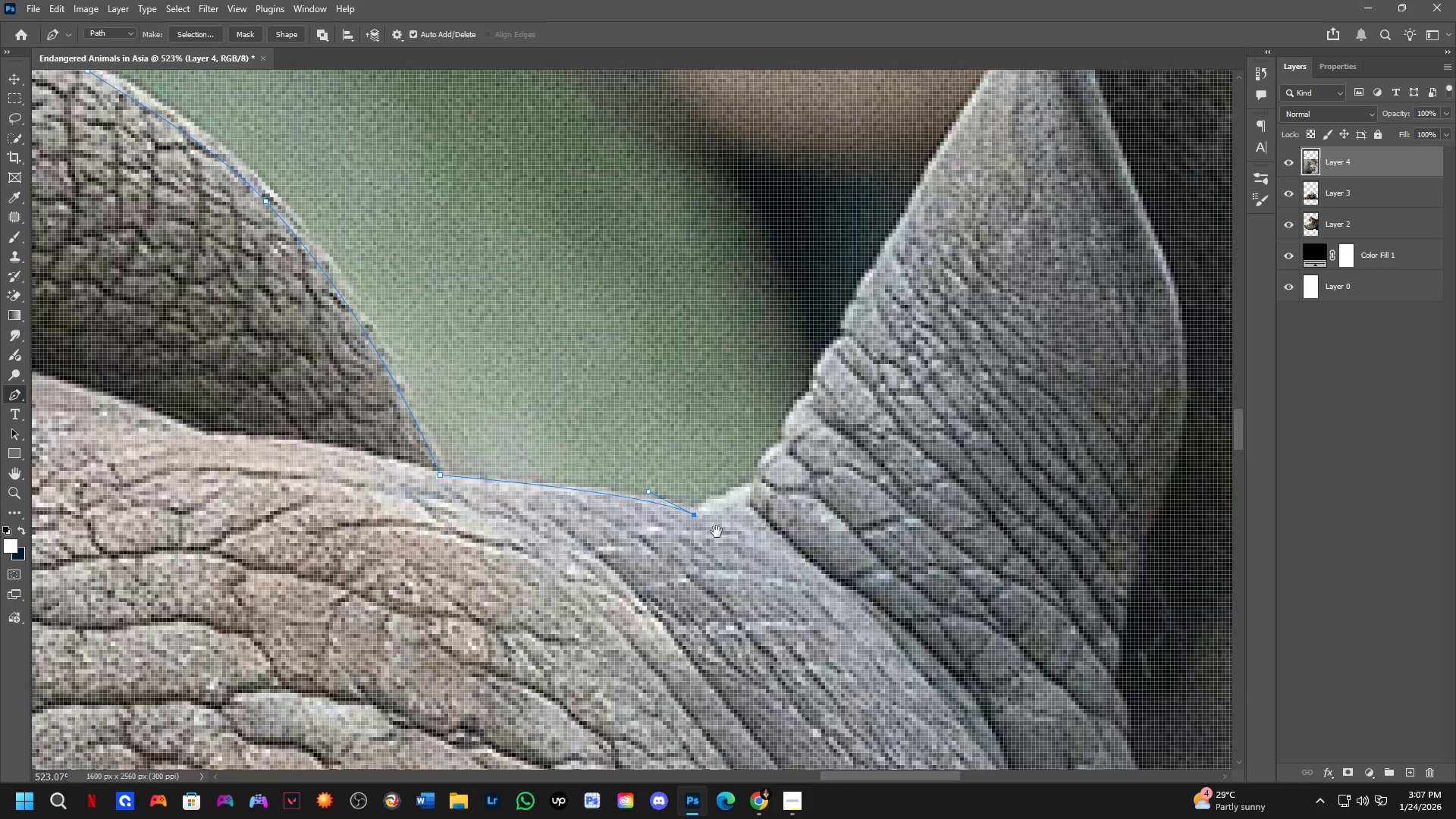 
hold_key(key=AltLeft, duration=2.84)
 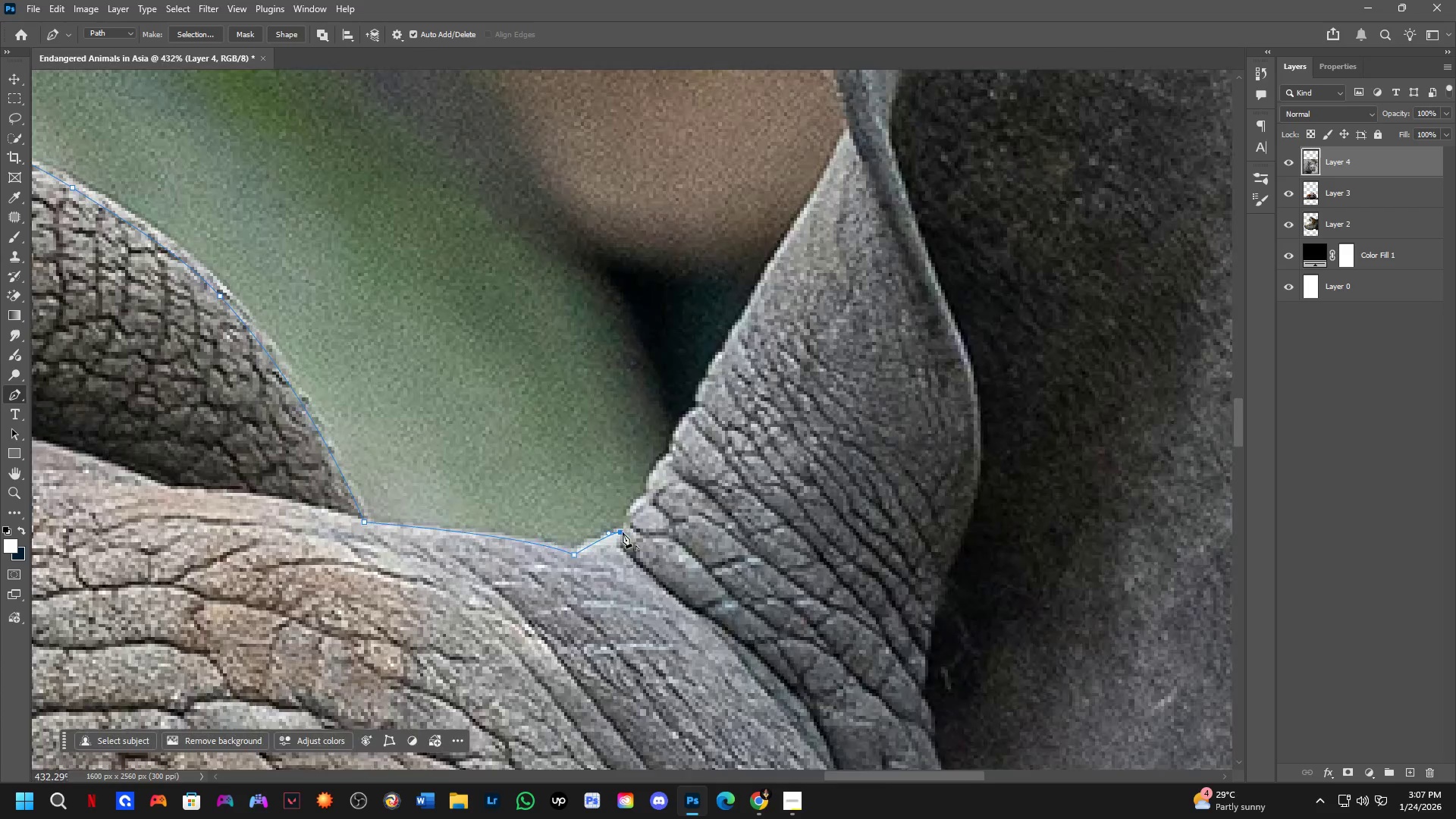 
hold_key(key=Space, duration=0.55)
 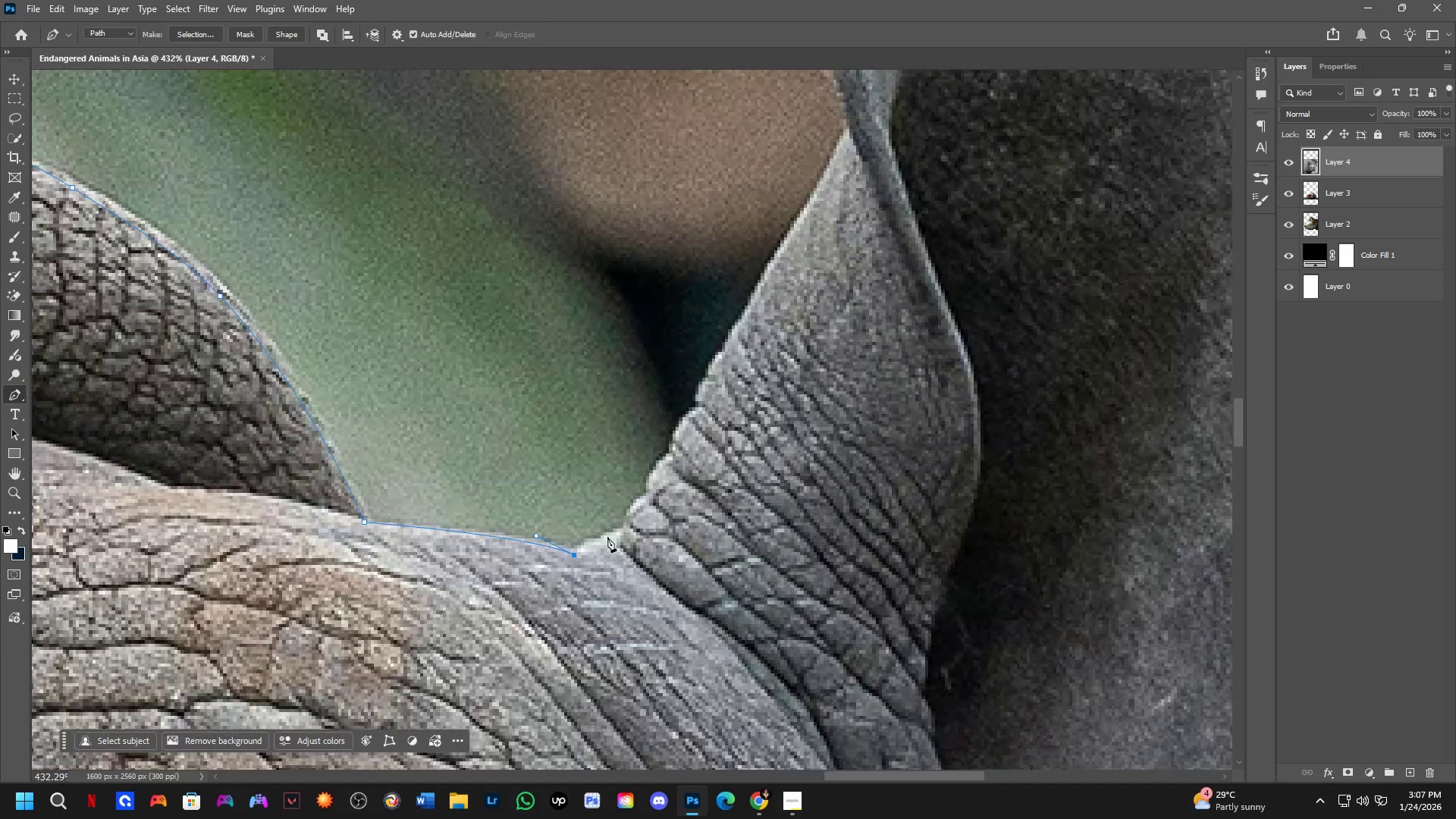 
left_click_drag(start_coordinate=[918, 414], to_coordinate=[641, 553])
 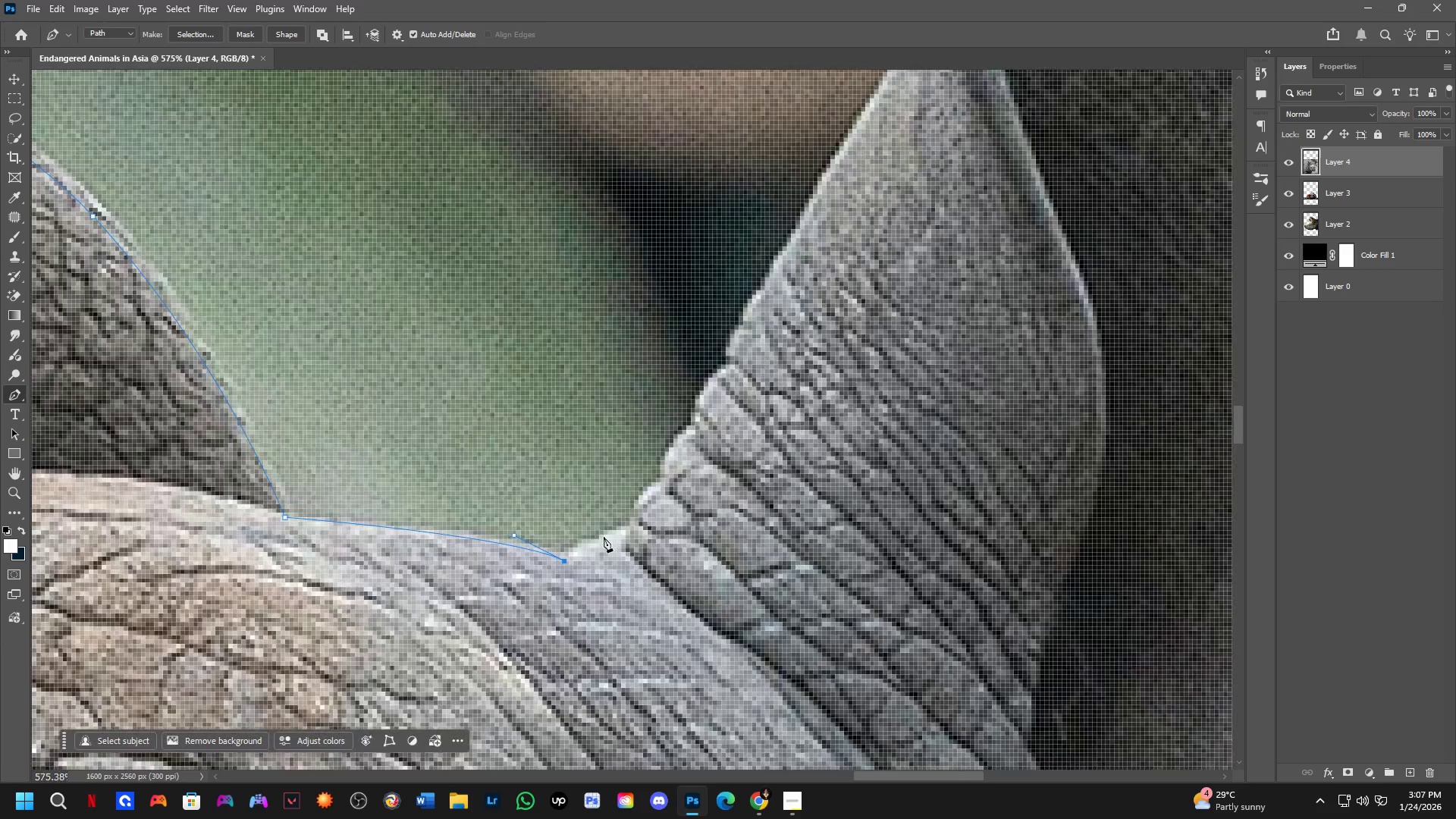 
scroll: coordinate [605, 537], scroll_direction: down, amount: 6.0
 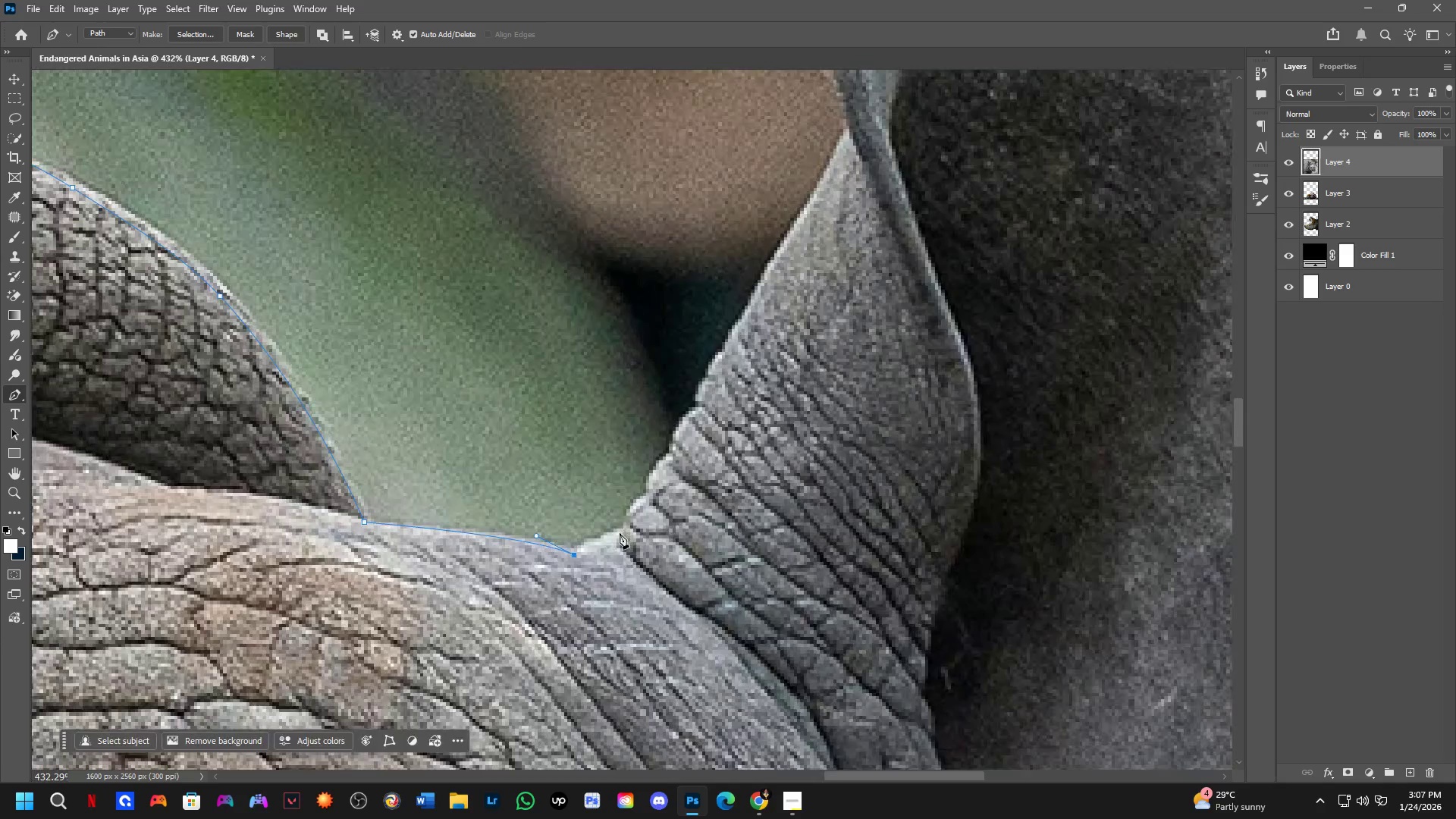 
left_click_drag(start_coordinate=[620, 532], to_coordinate=[632, 531])
 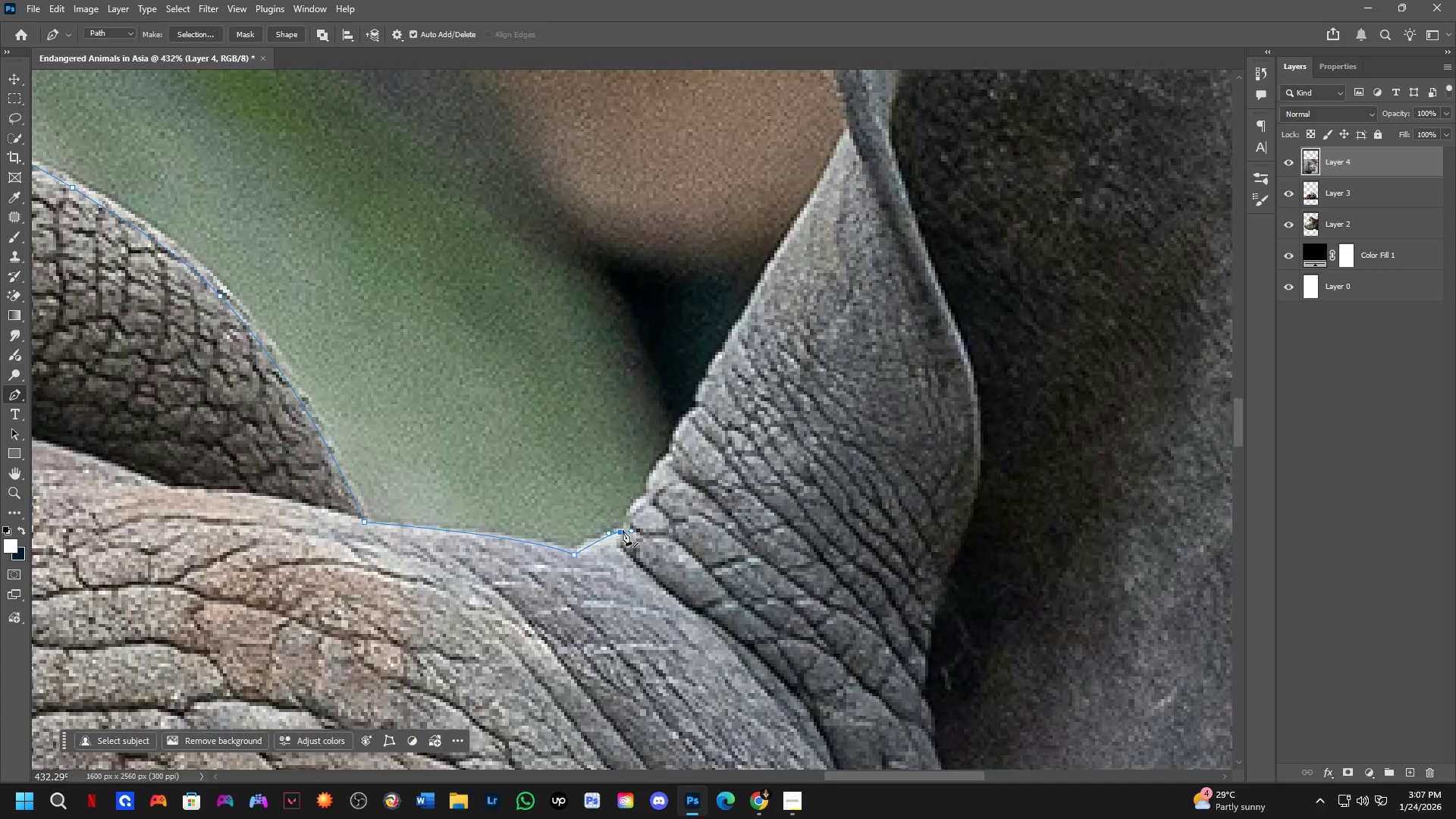 
hold_key(key=AltLeft, duration=0.58)
left_click([621, 530])
 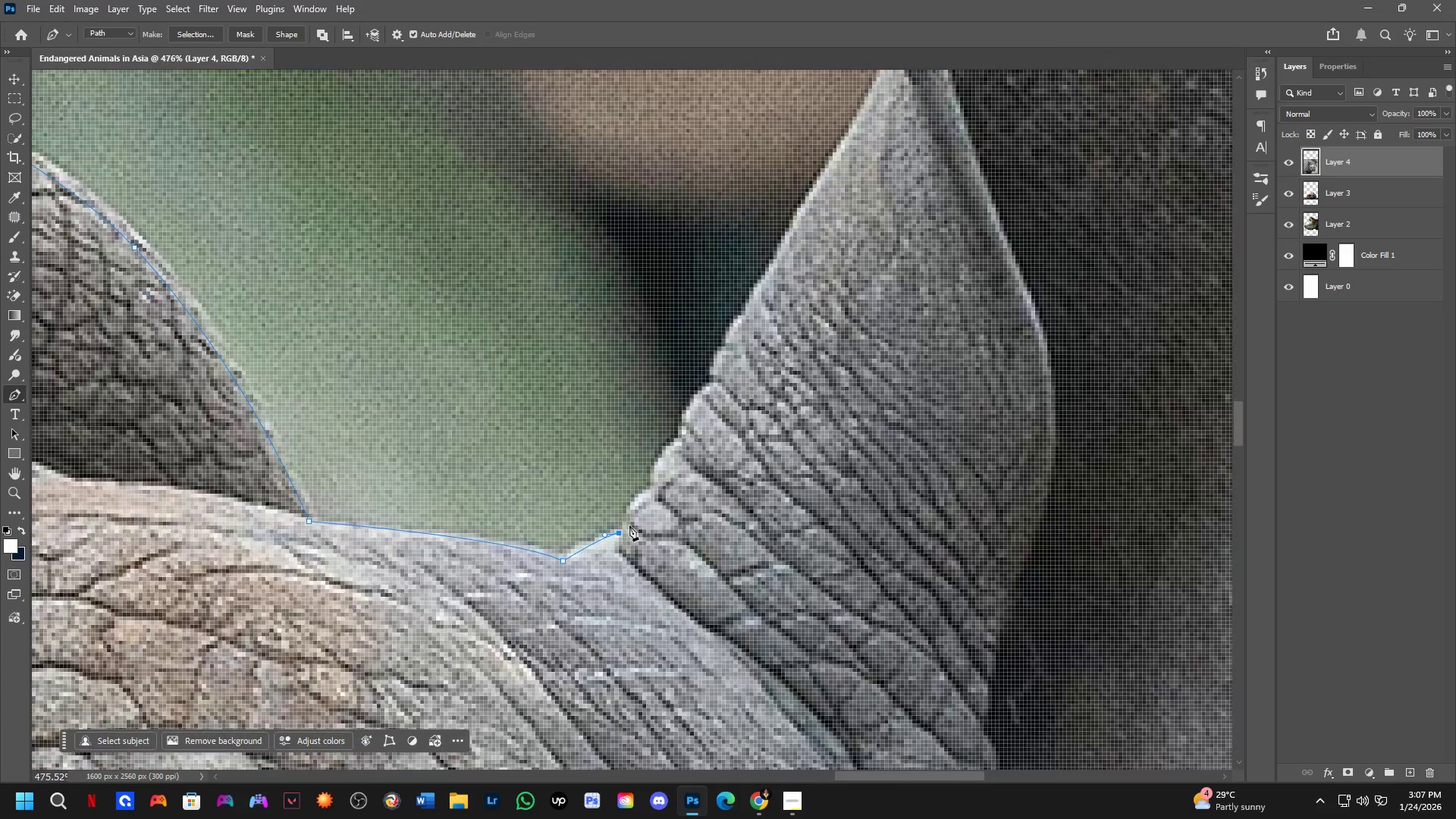 
scroll: coordinate [629, 526], scroll_direction: up, amount: 5.0
 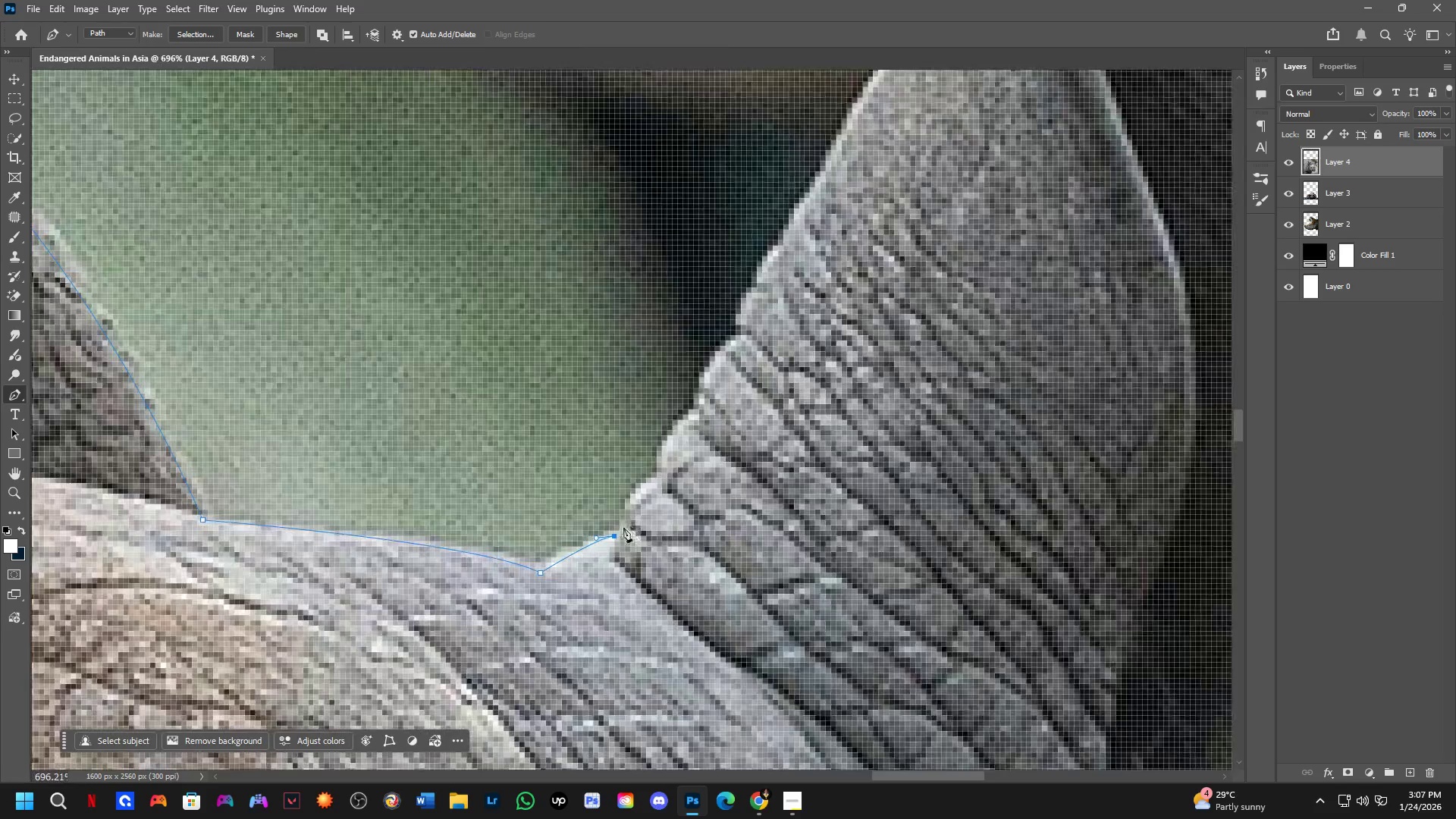 
left_click([623, 527])
 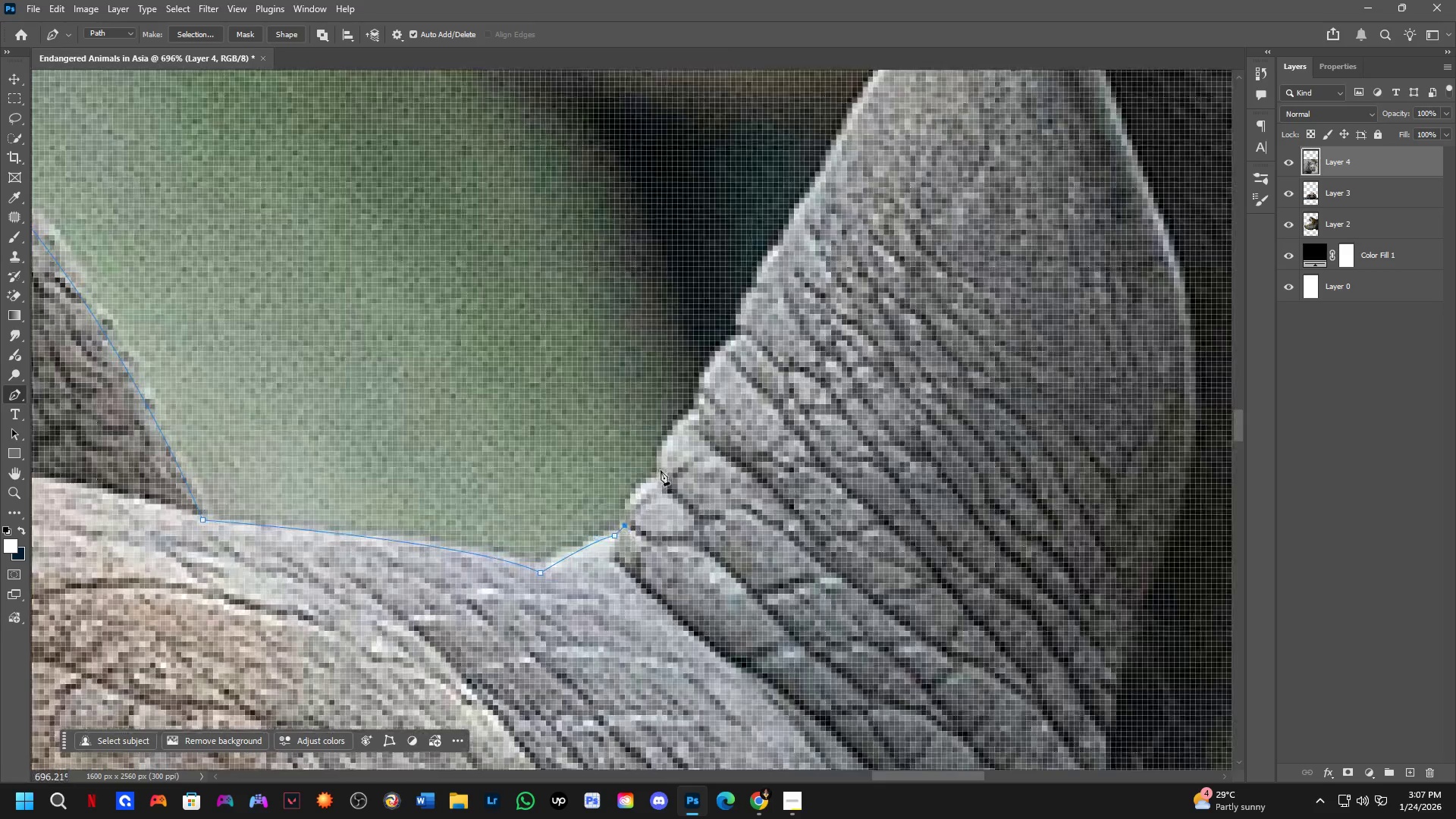 
left_click_drag(start_coordinate=[657, 474], to_coordinate=[688, 458])
 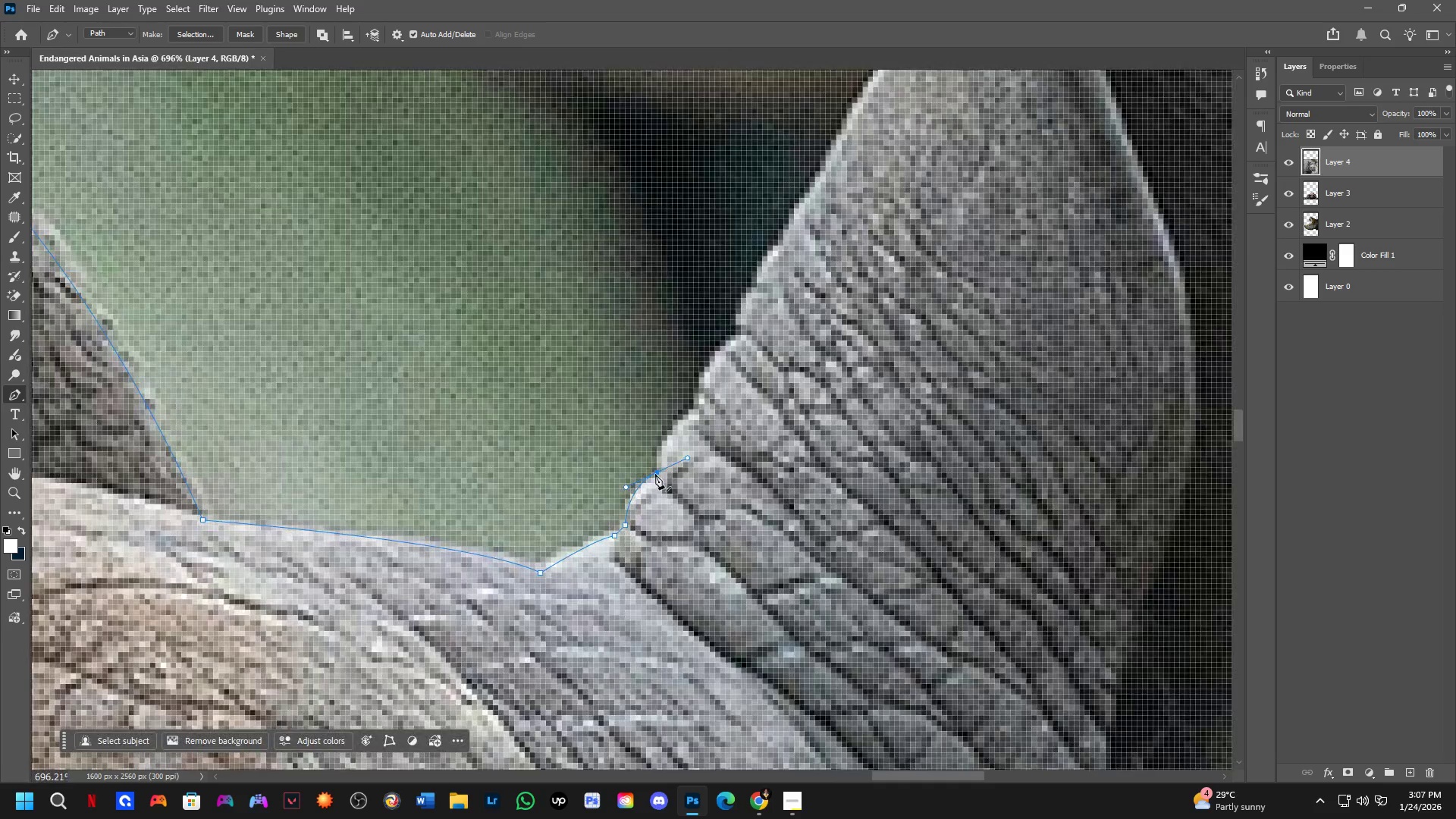 
hold_key(key=AltLeft, duration=0.48)
left_click([658, 472])
 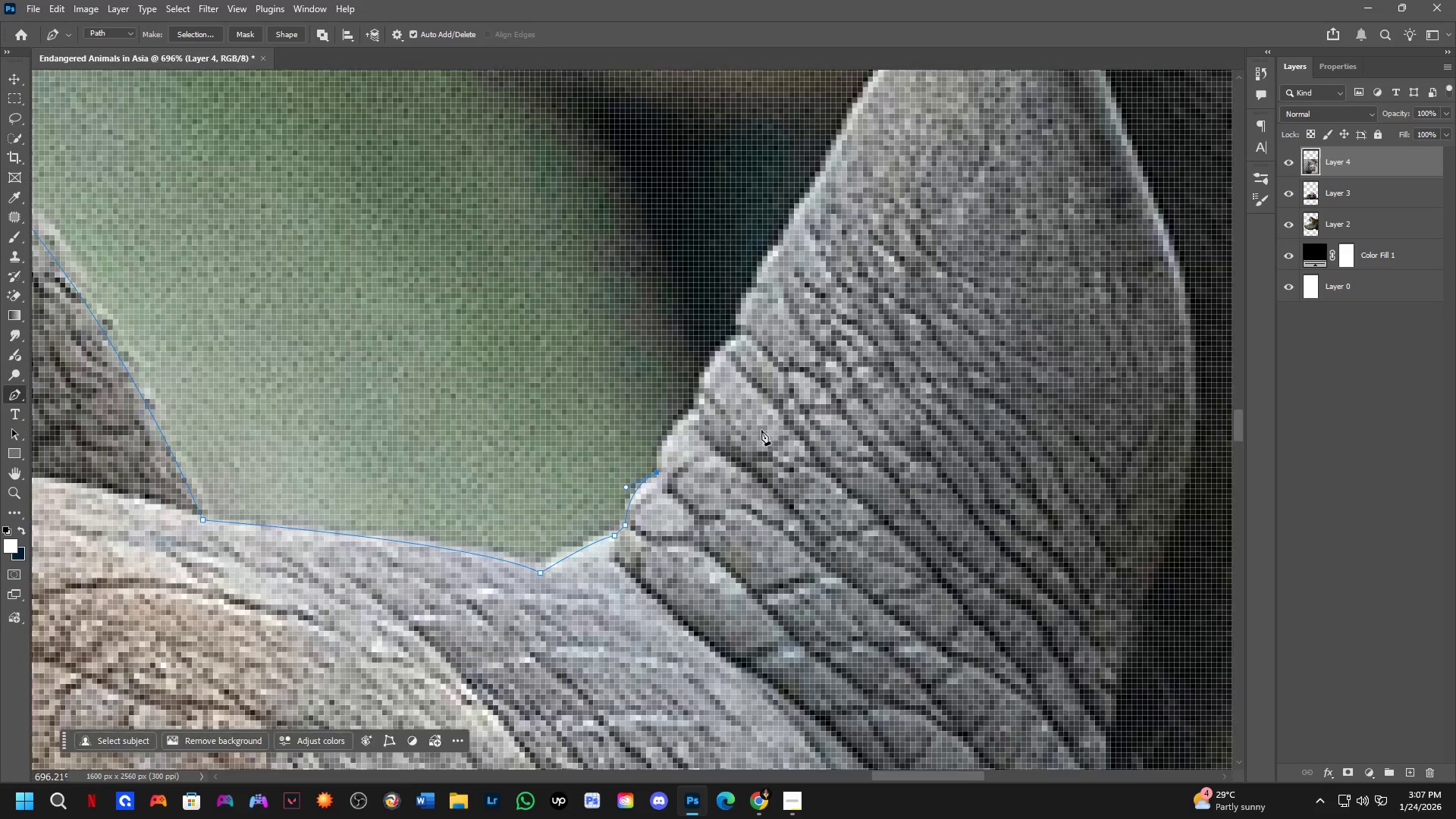 
hold_key(key=Space, duration=0.45)
 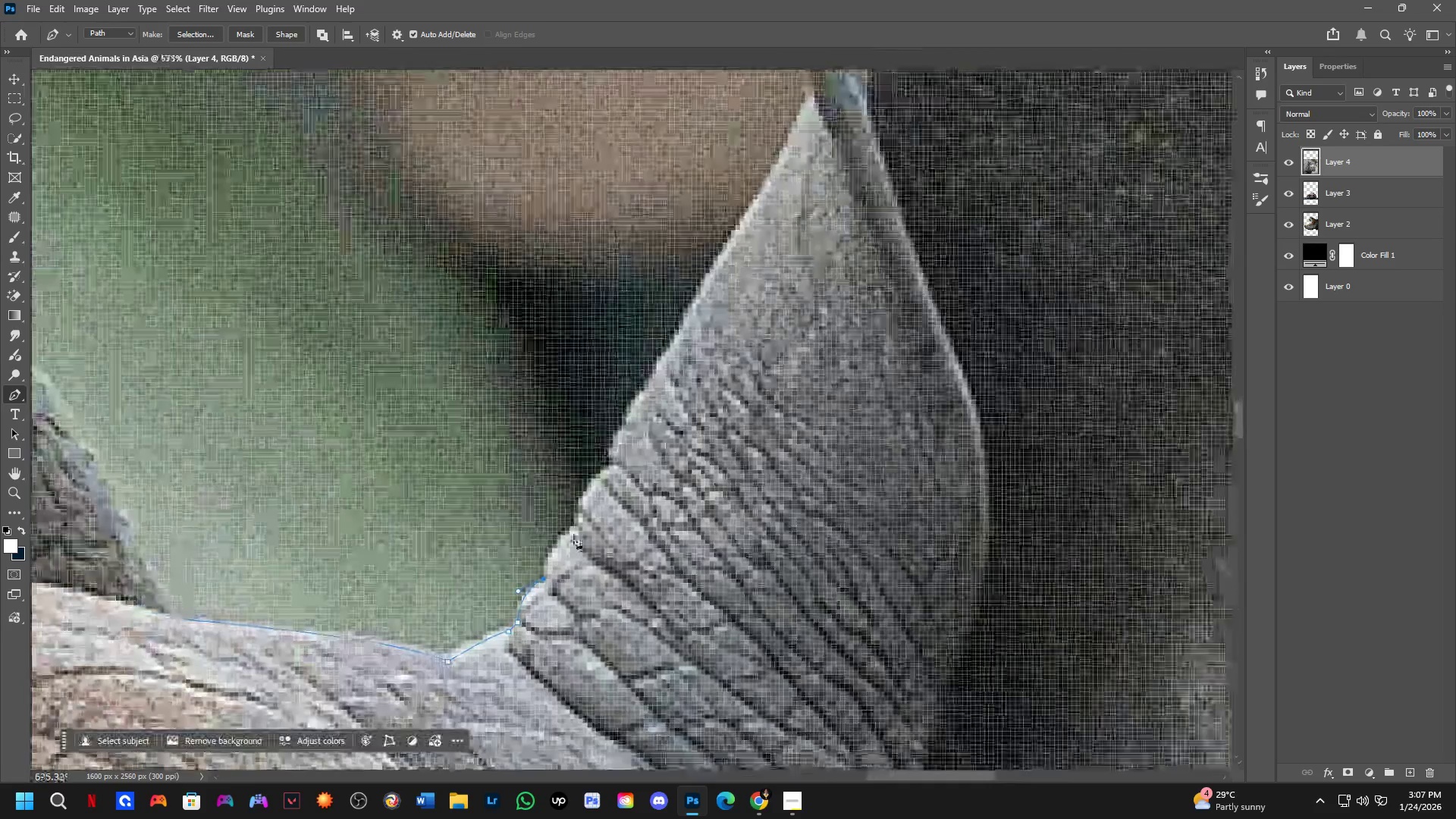 
left_click_drag(start_coordinate=[729, 456], to_coordinate=[610, 569])
 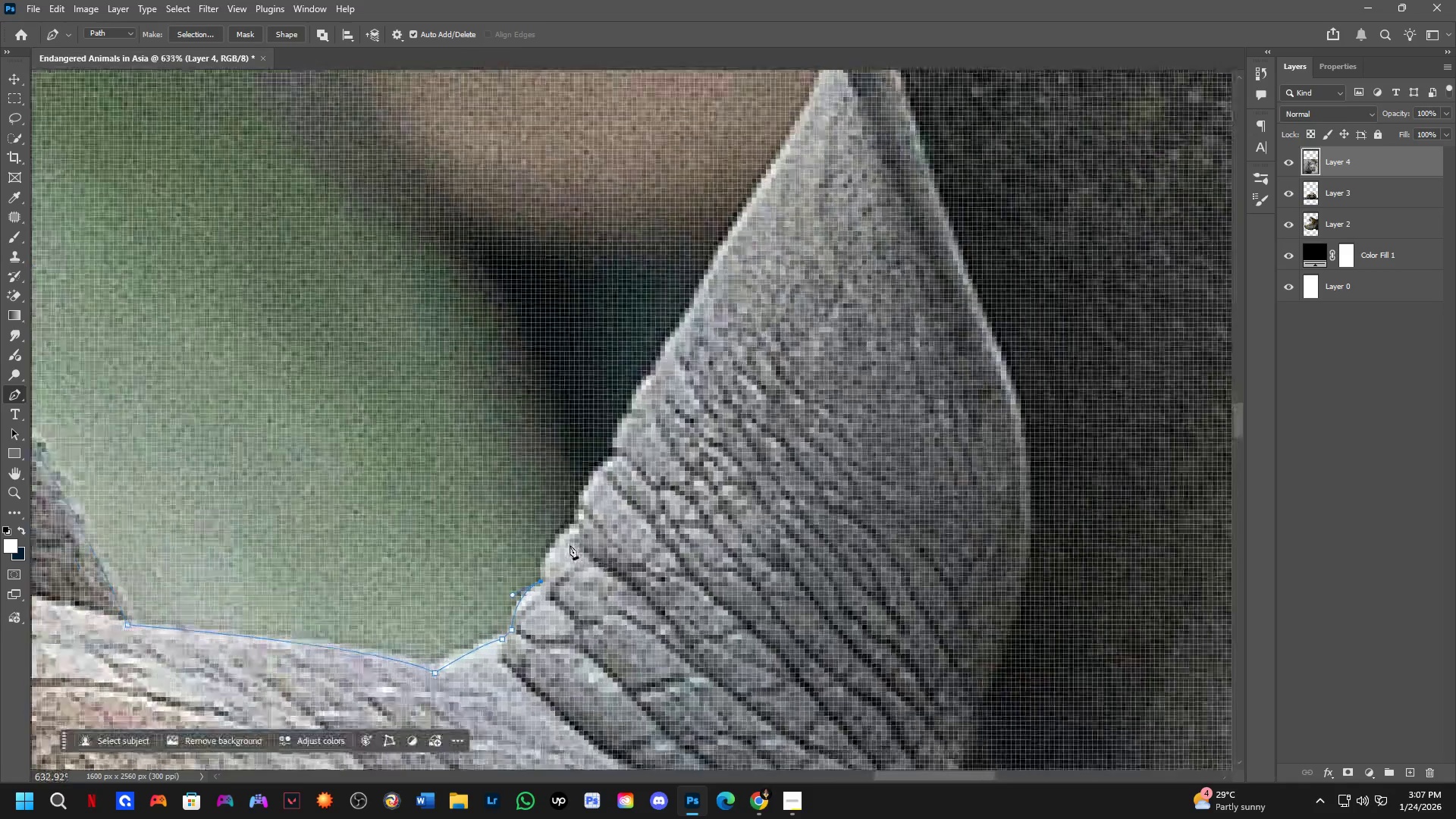 
scroll: coordinate [573, 532], scroll_direction: down, amount: 4.0
 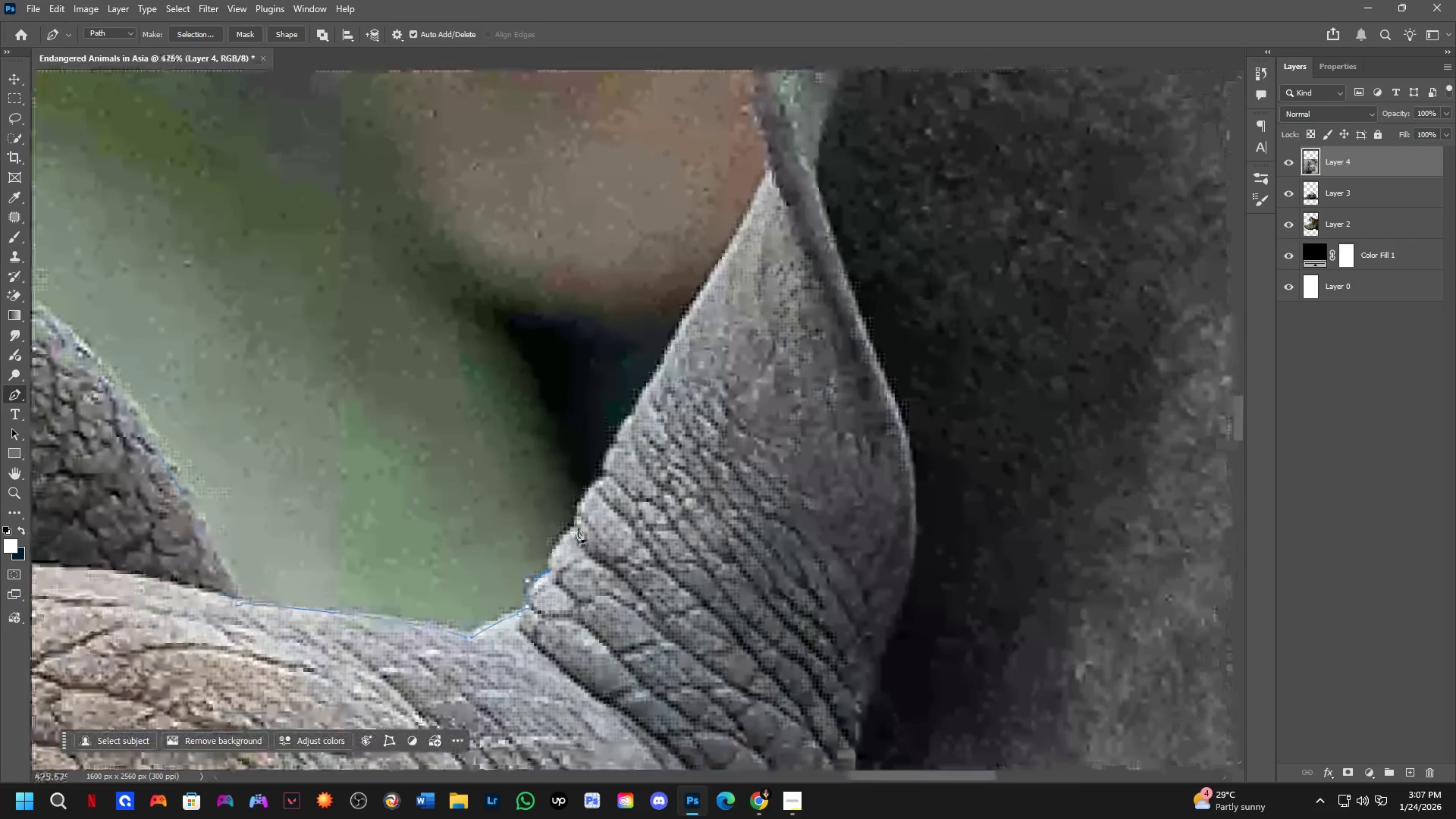 
left_click_drag(start_coordinate=[579, 526], to_coordinate=[603, 518])
 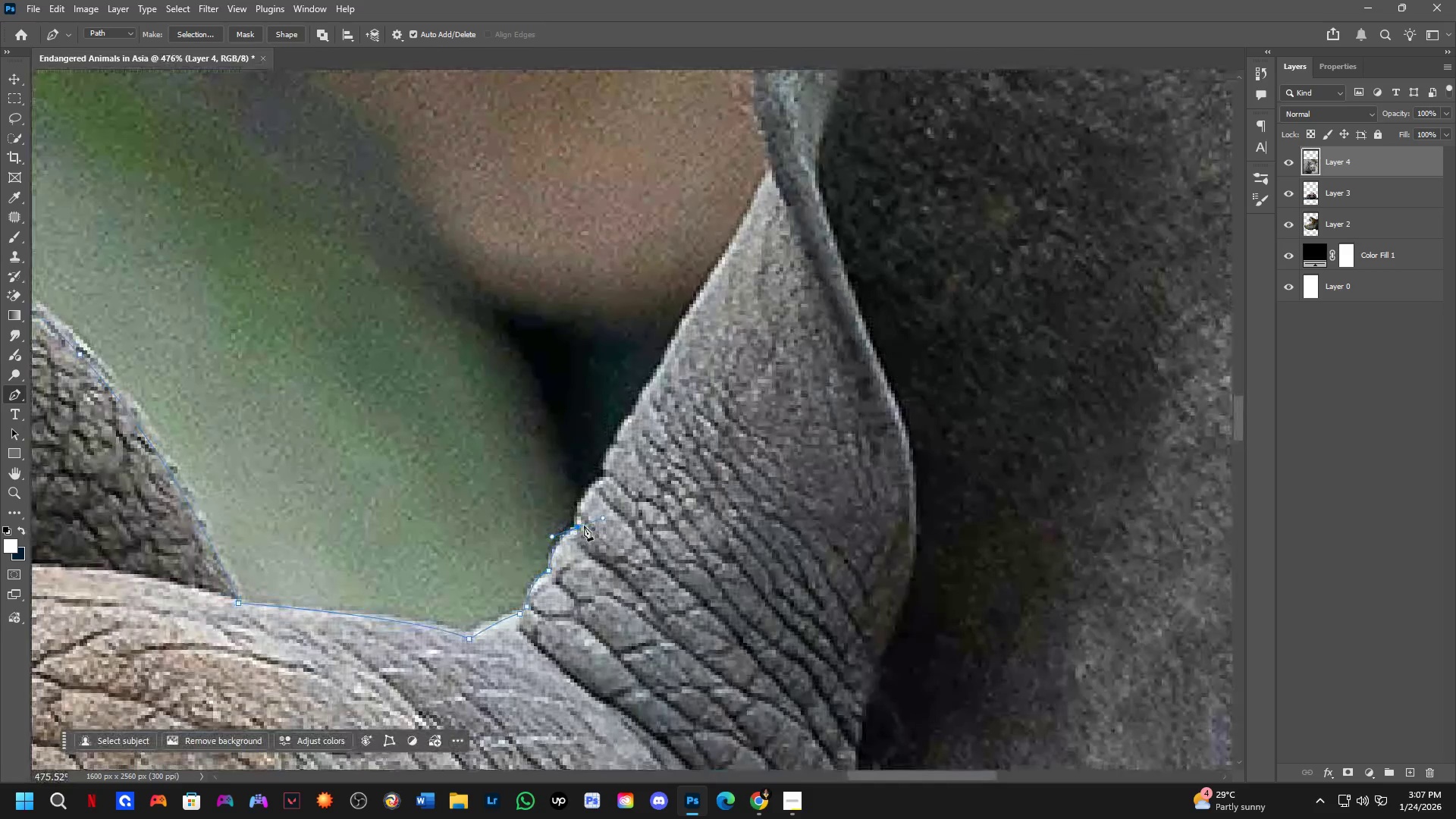 
hold_key(key=AltLeft, duration=0.7)
left_click([579, 527])
 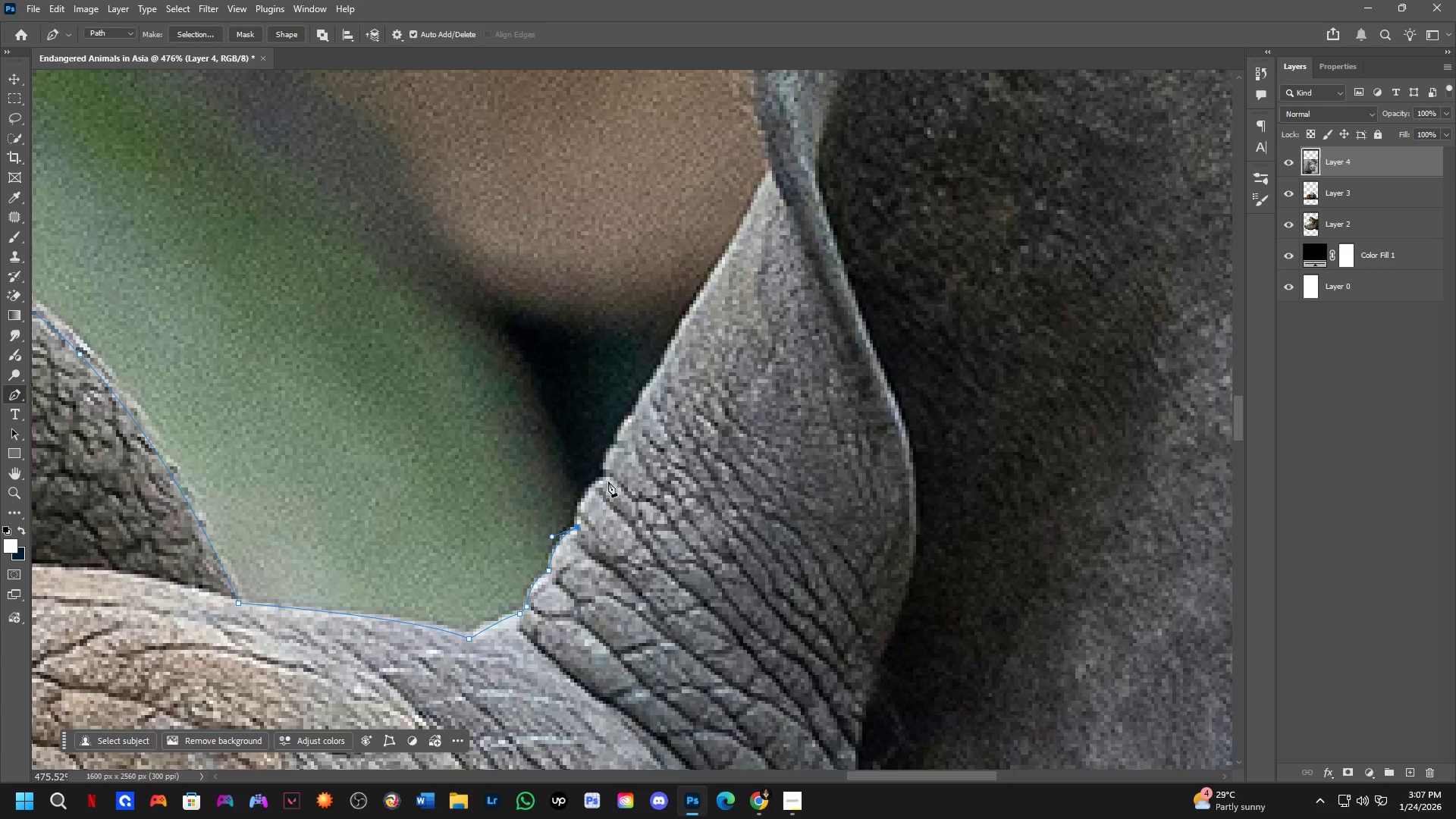 
left_click_drag(start_coordinate=[612, 480], to_coordinate=[650, 479])
 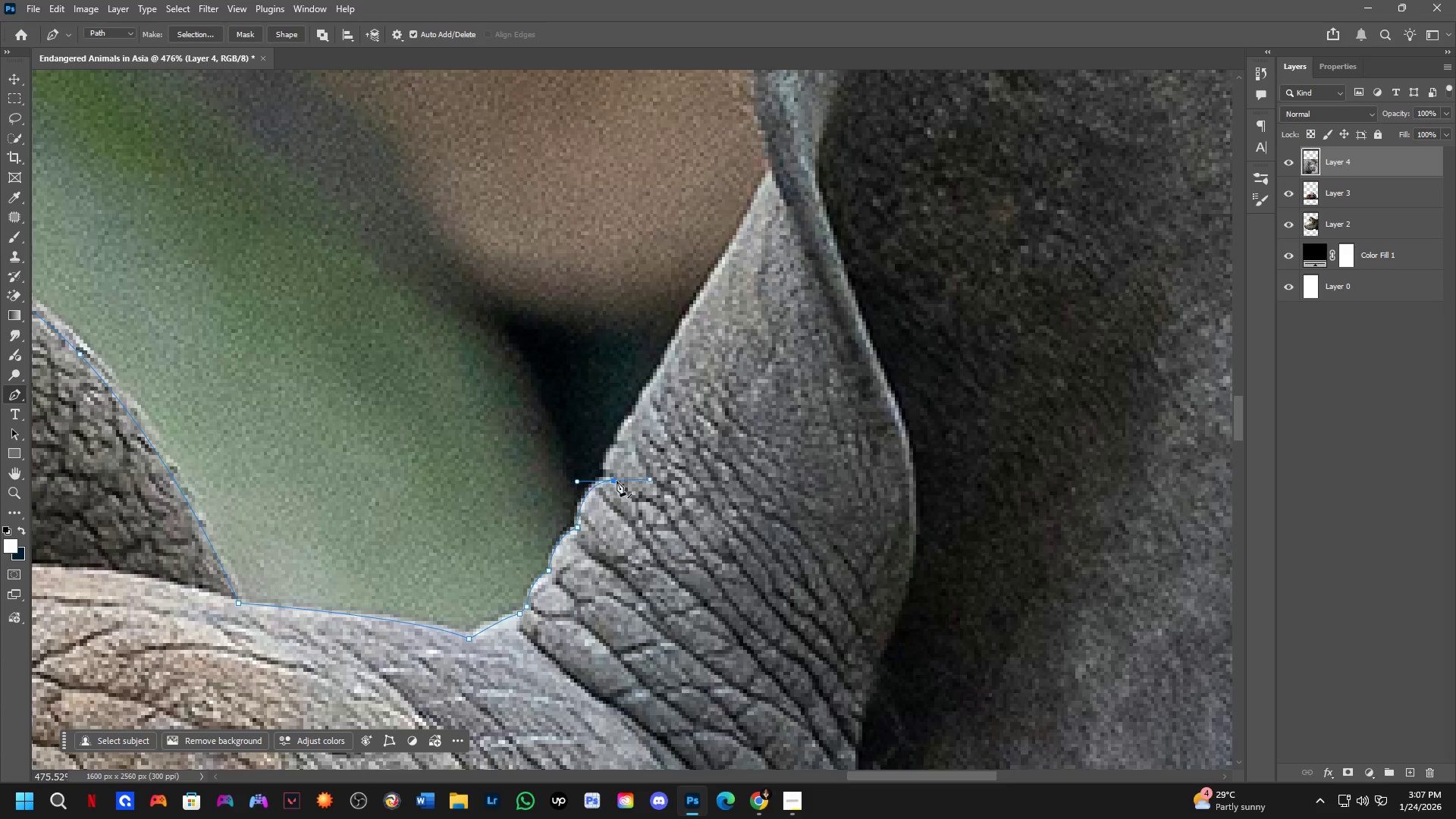 
hold_key(key=AltLeft, duration=0.64)
left_click([615, 482])
 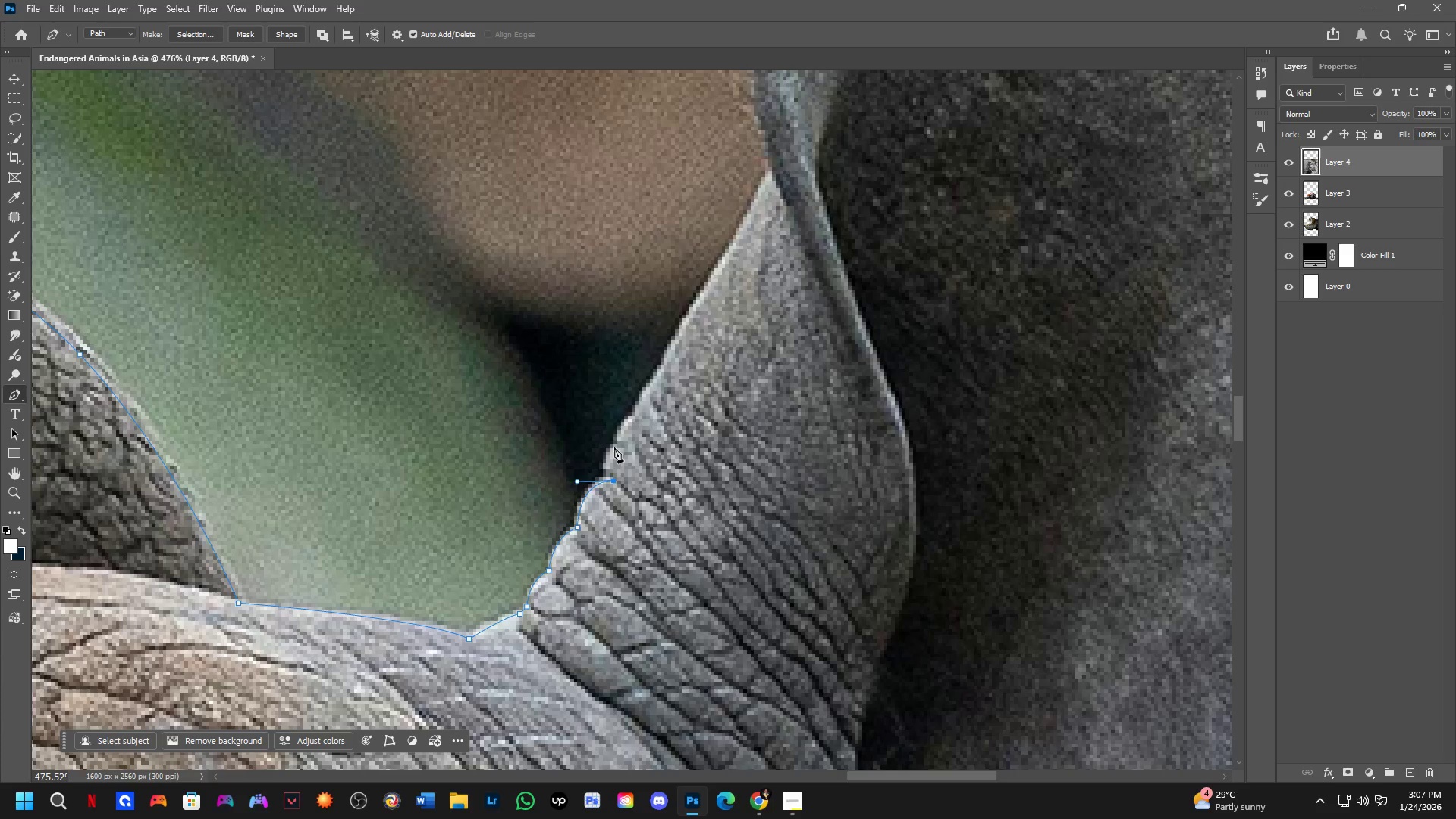 
left_click_drag(start_coordinate=[615, 447], to_coordinate=[630, 435])
 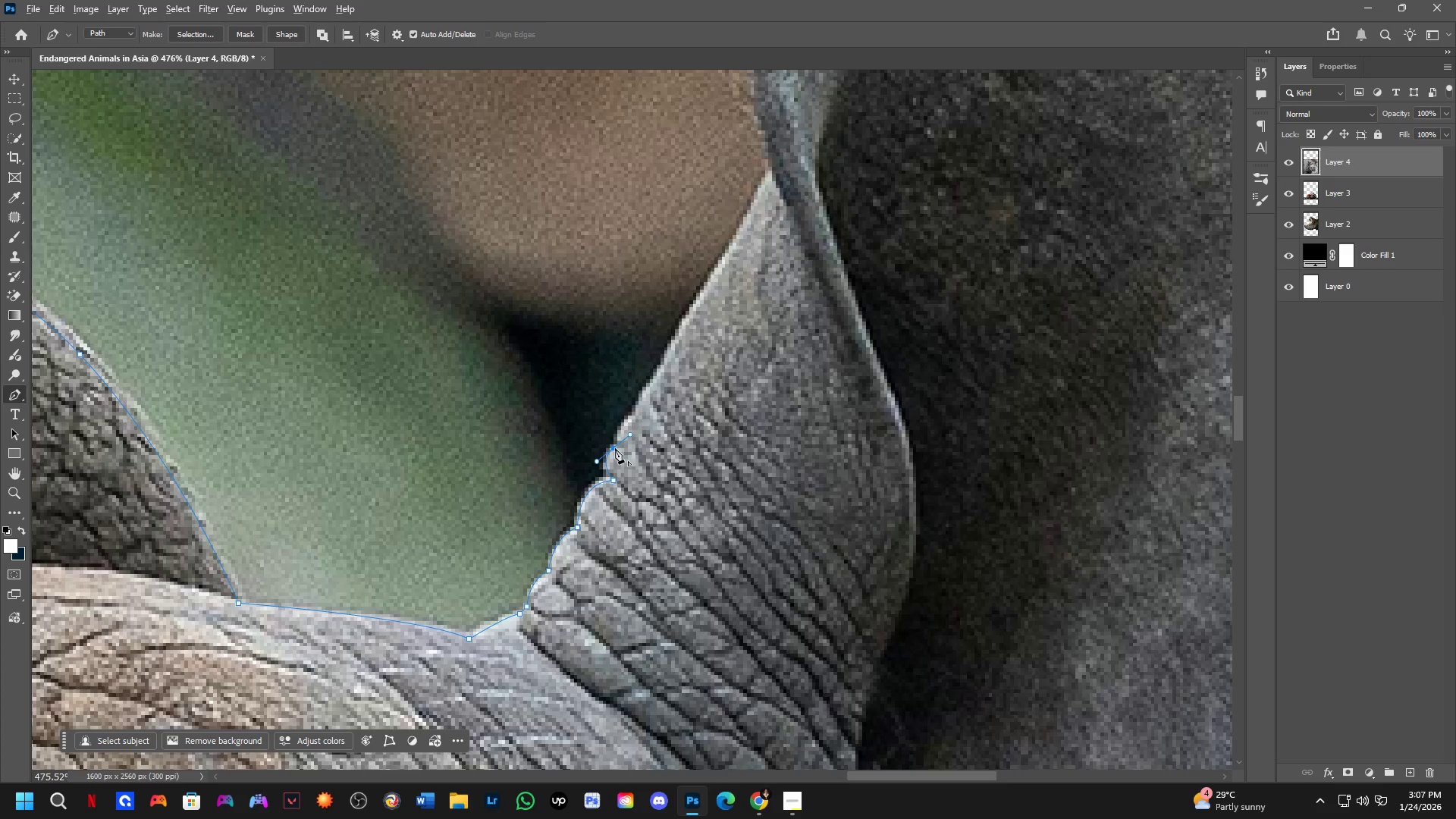 
hold_key(key=AltLeft, duration=0.47)
left_click([614, 450])
 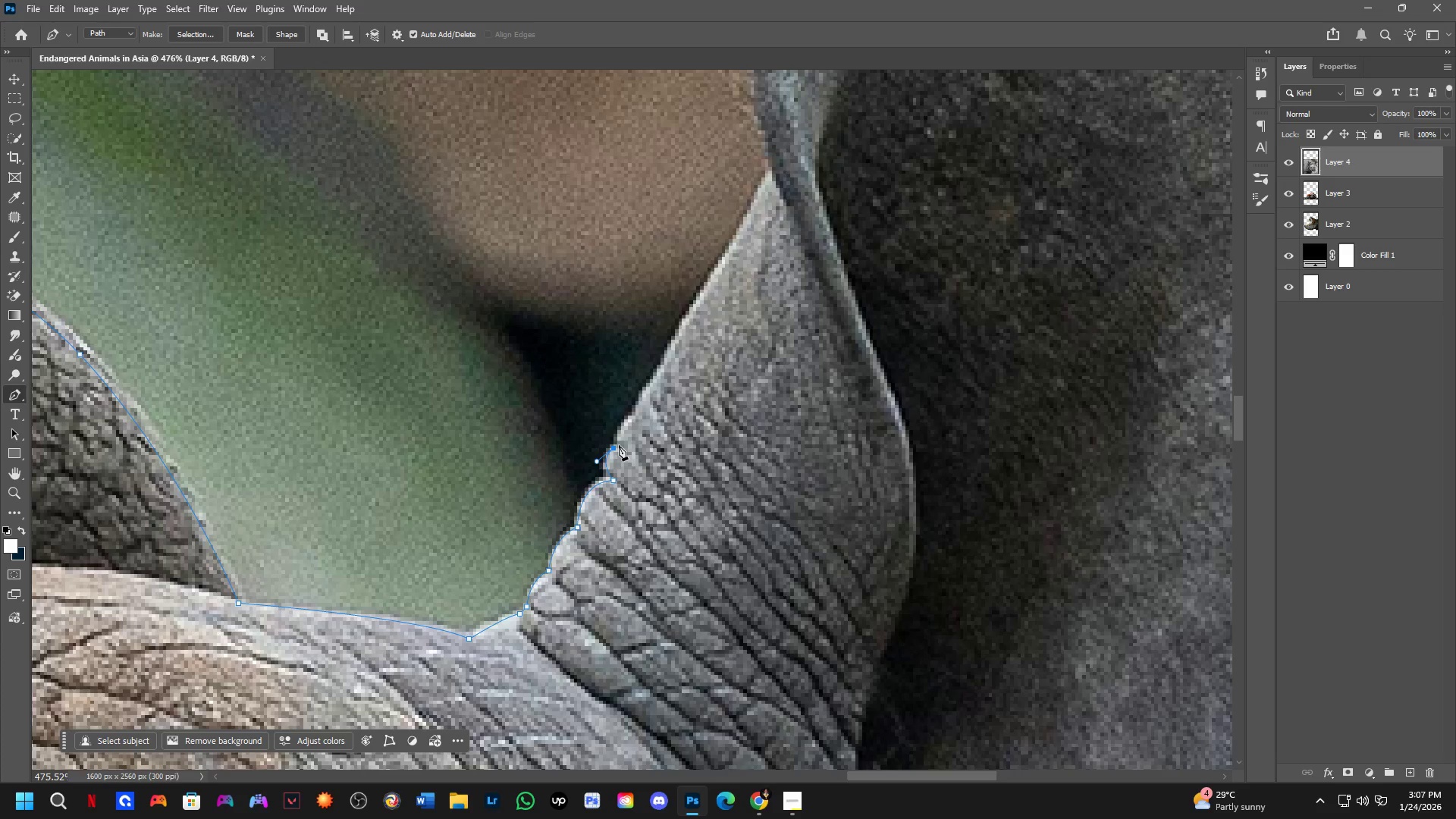 
double_click([619, 445])
 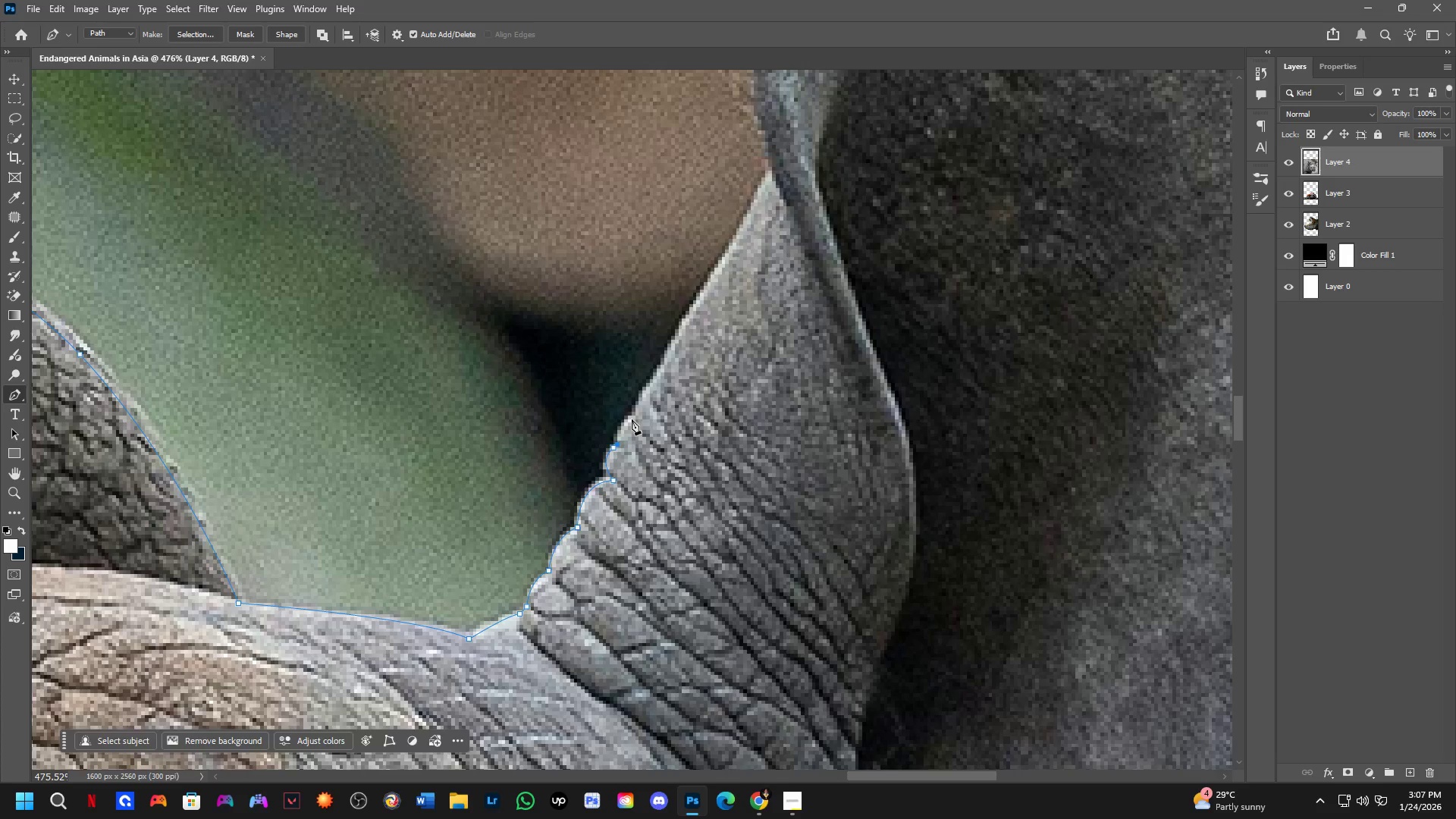 
left_click_drag(start_coordinate=[632, 418], to_coordinate=[645, 418])
 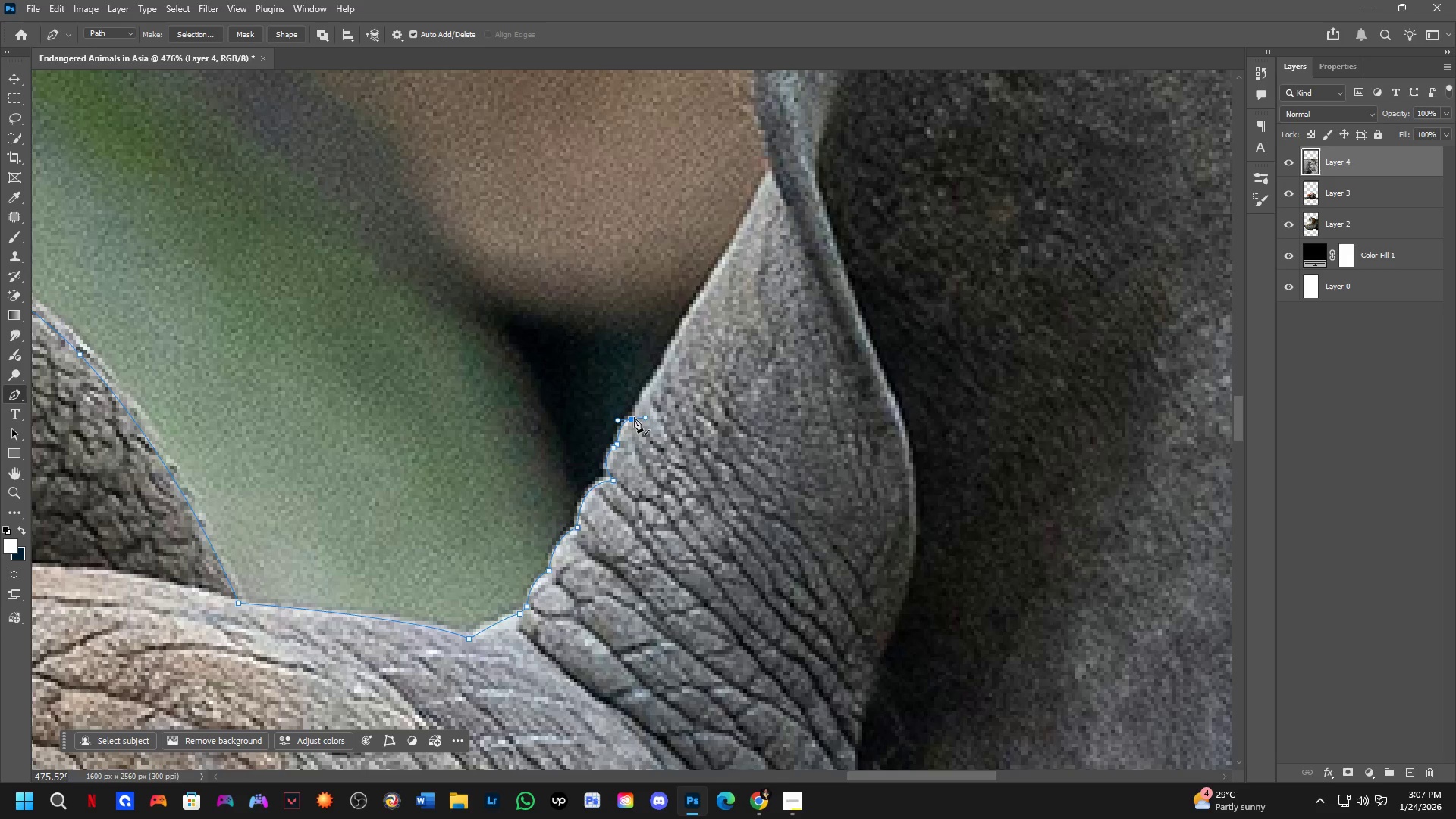 
hold_key(key=AltLeft, duration=0.38)
 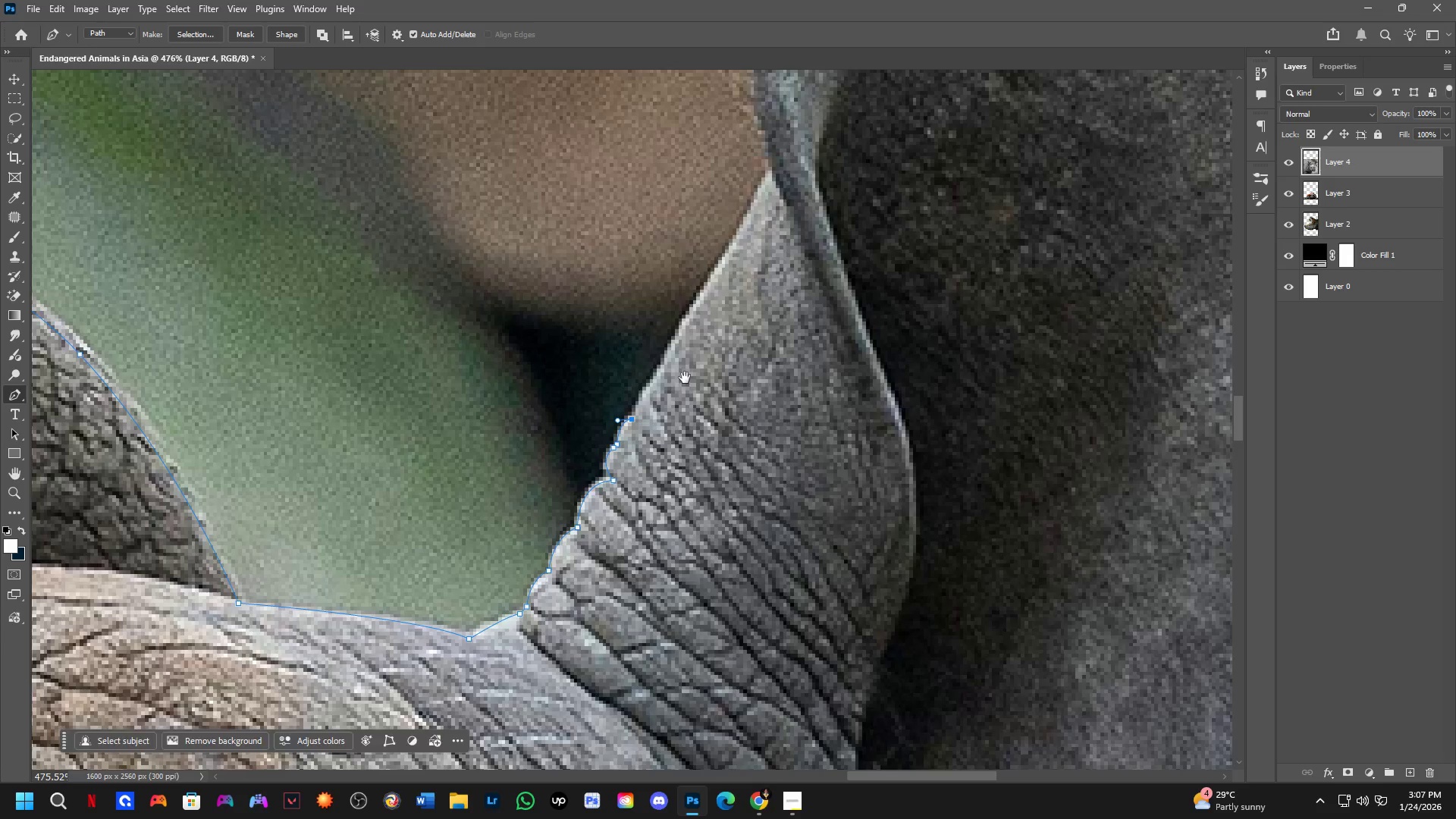 
hold_key(key=Space, duration=0.7)
 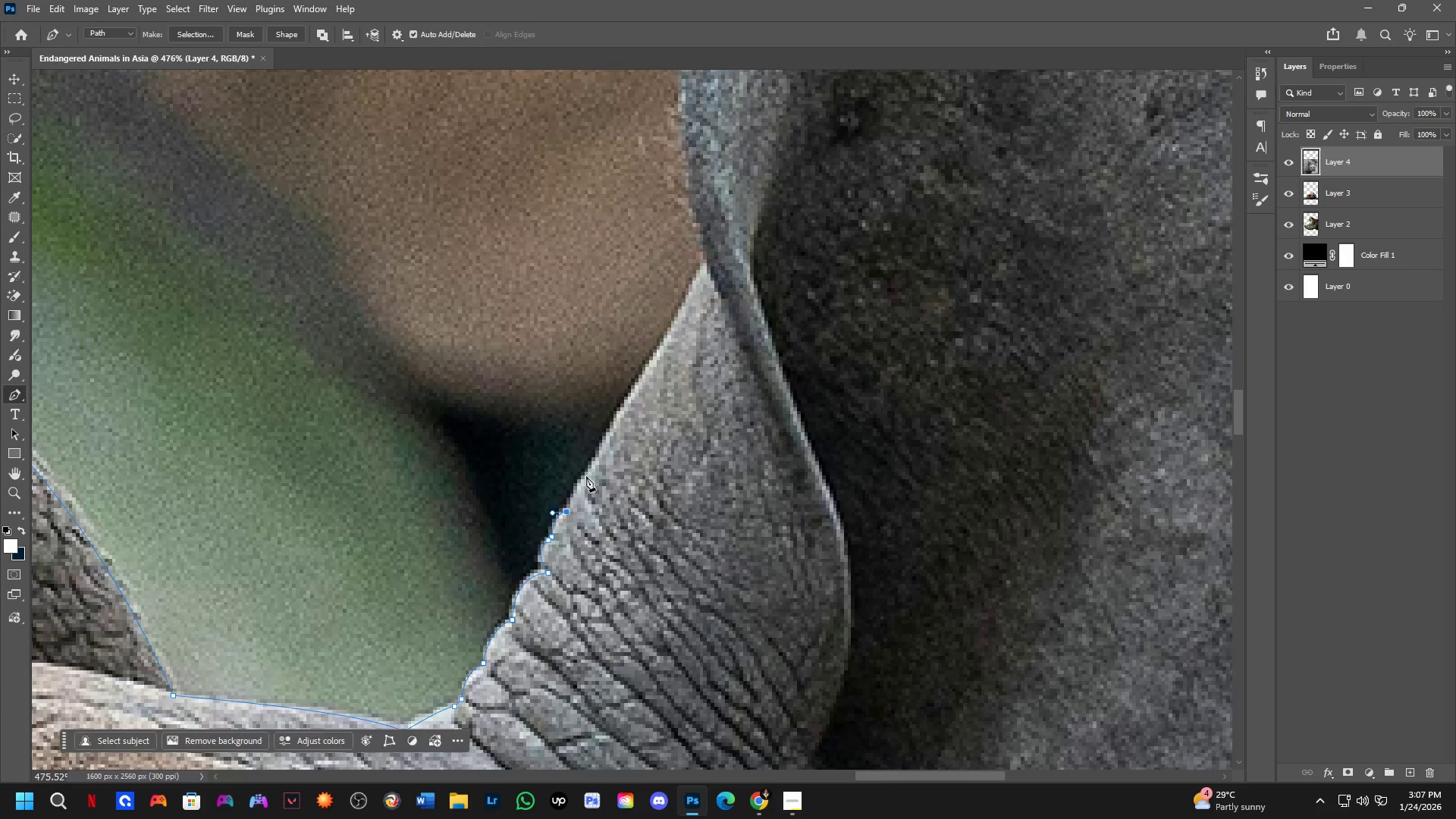 
left_click_drag(start_coordinate=[676, 385], to_coordinate=[611, 478])
 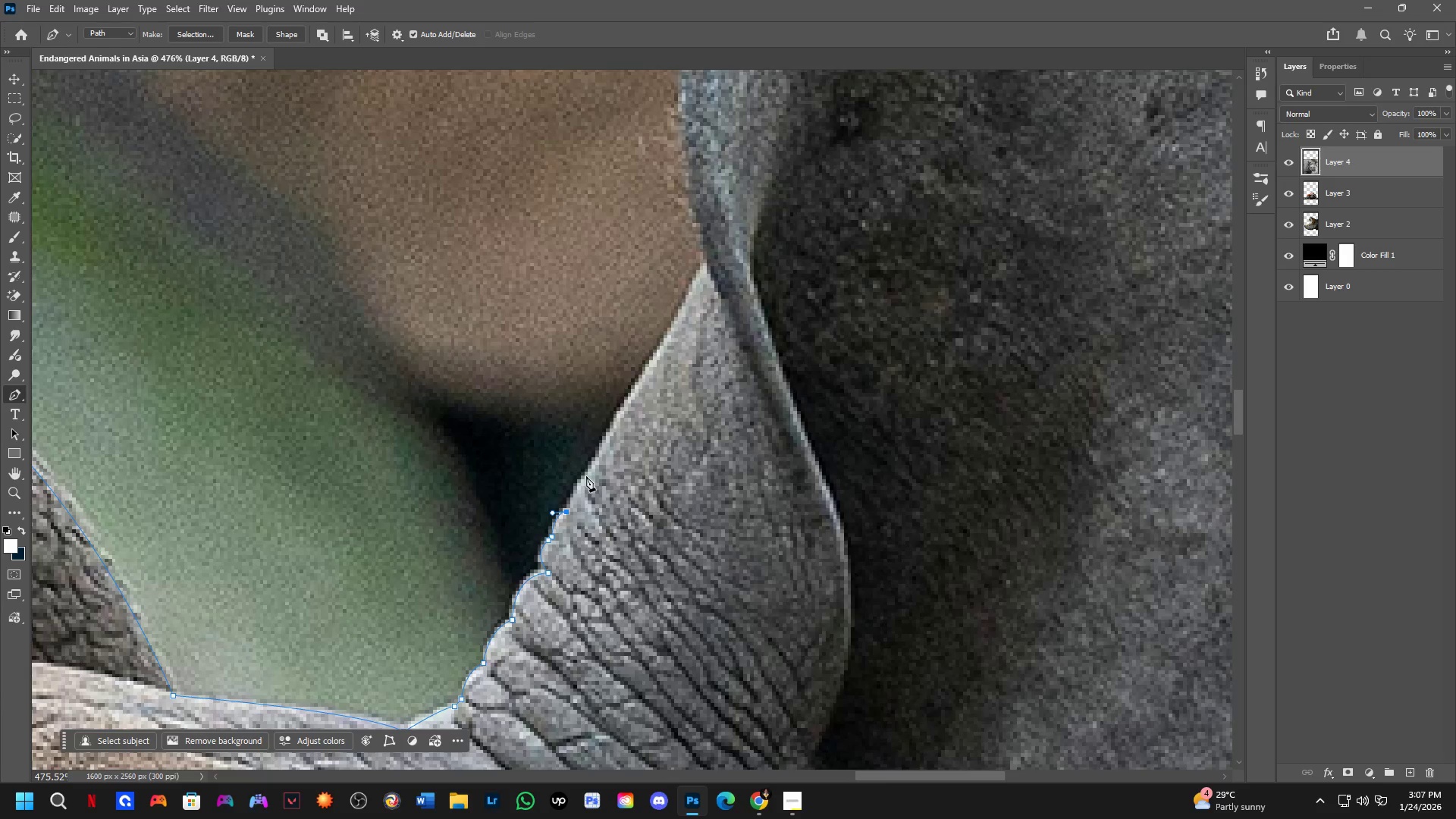 
left_click_drag(start_coordinate=[586, 476], to_coordinate=[607, 460])
 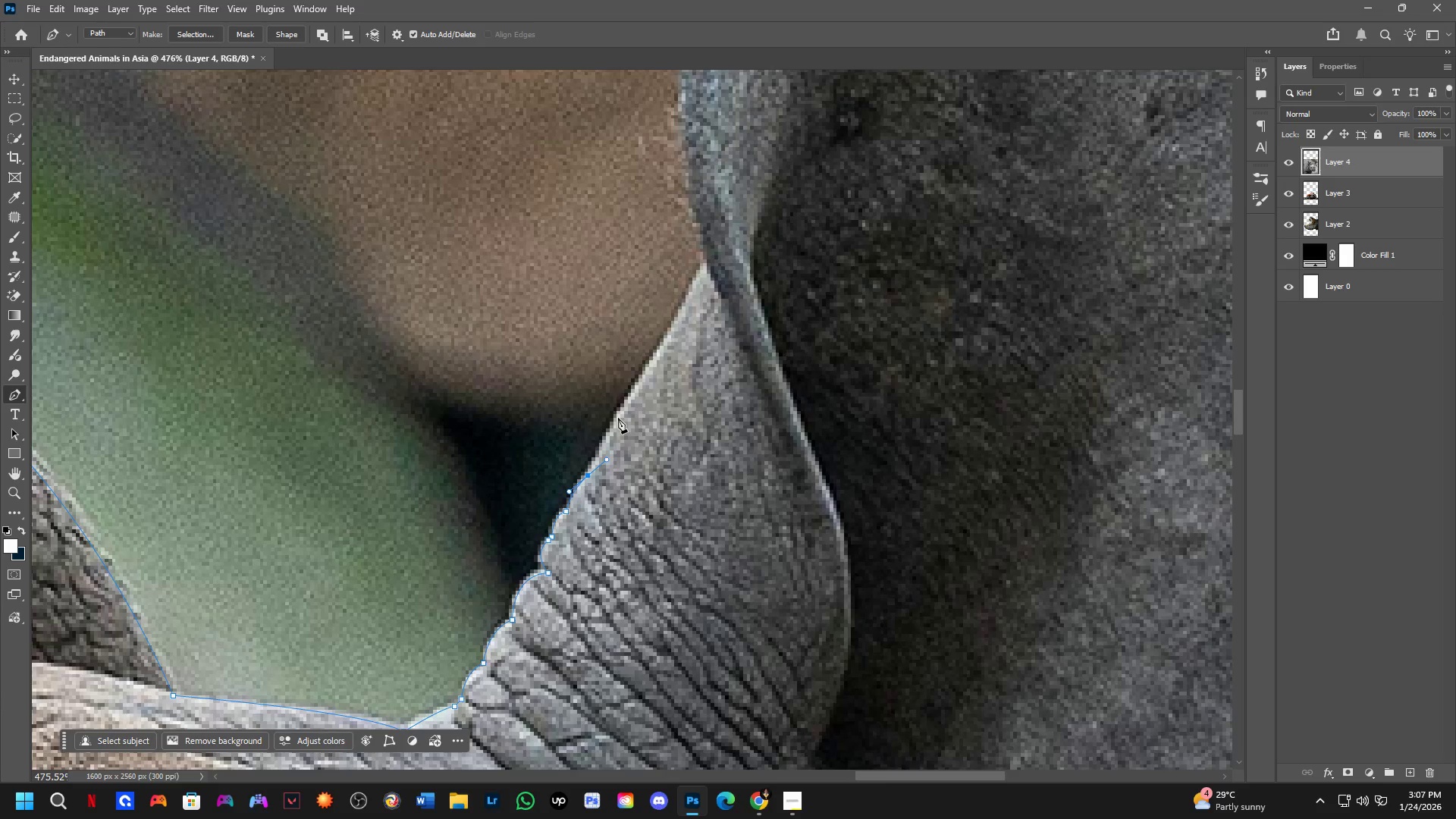 
left_click([618, 417])
 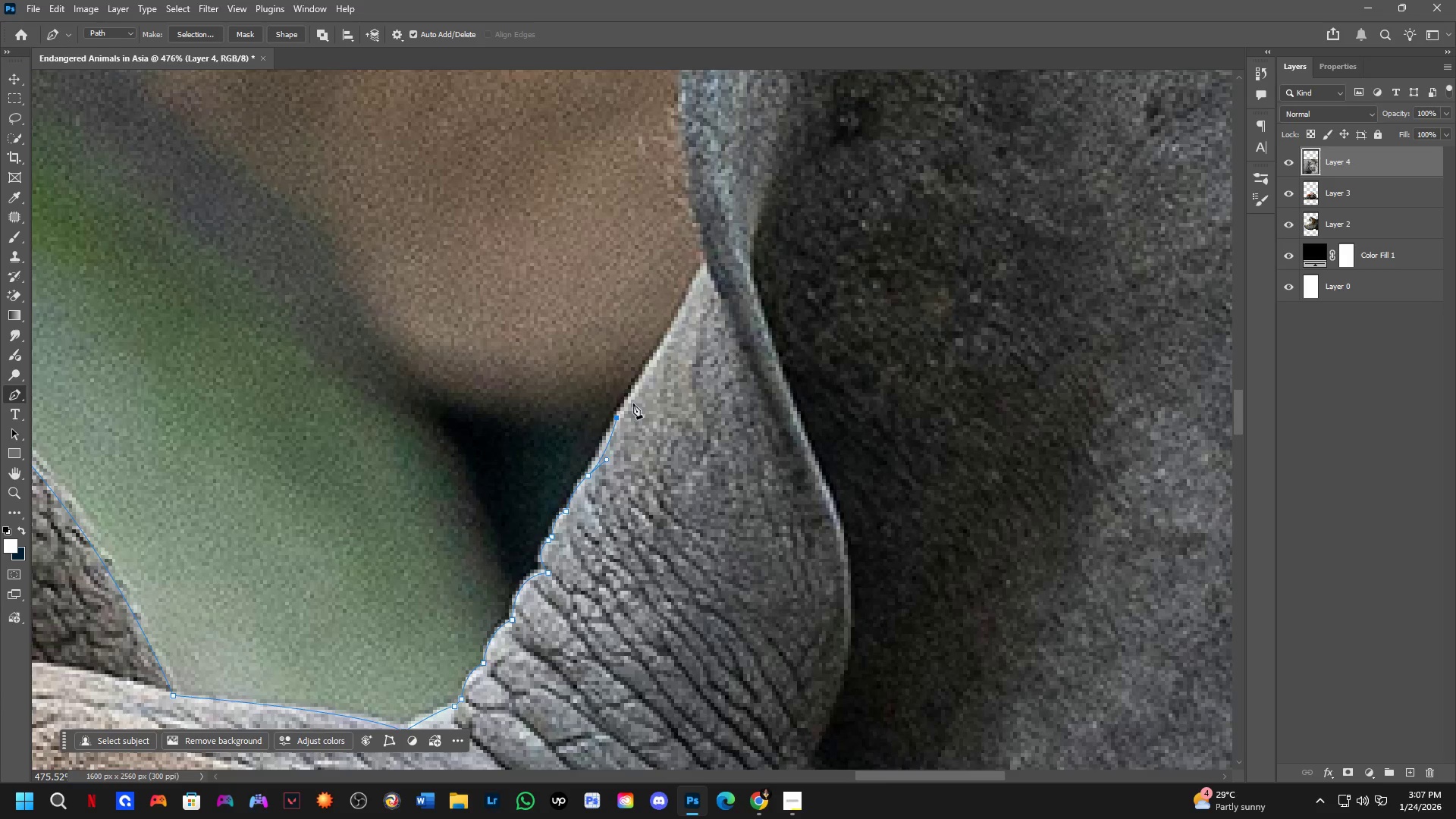 
key(Control+ControlLeft)
 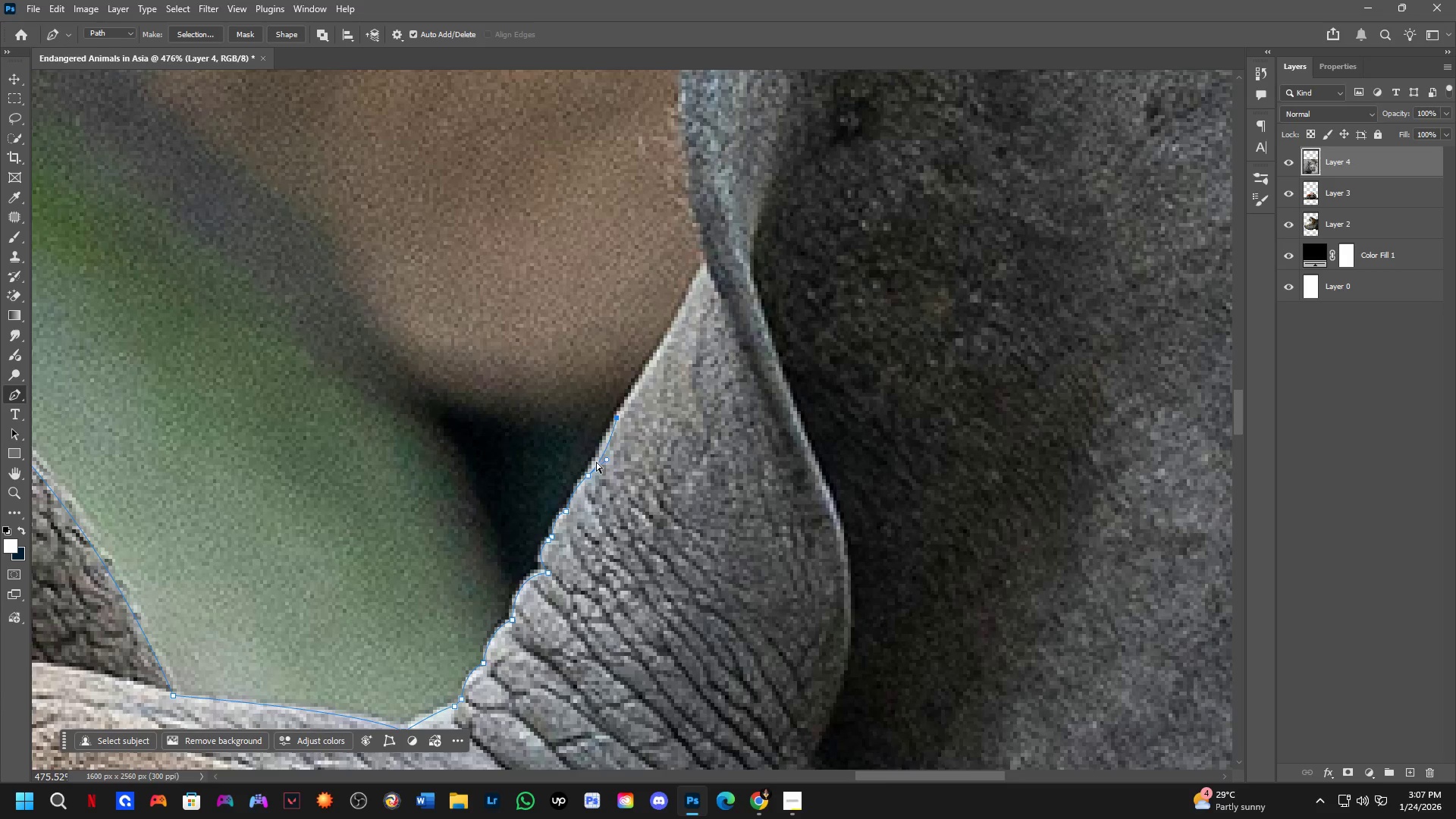 
key(Control+Z)
 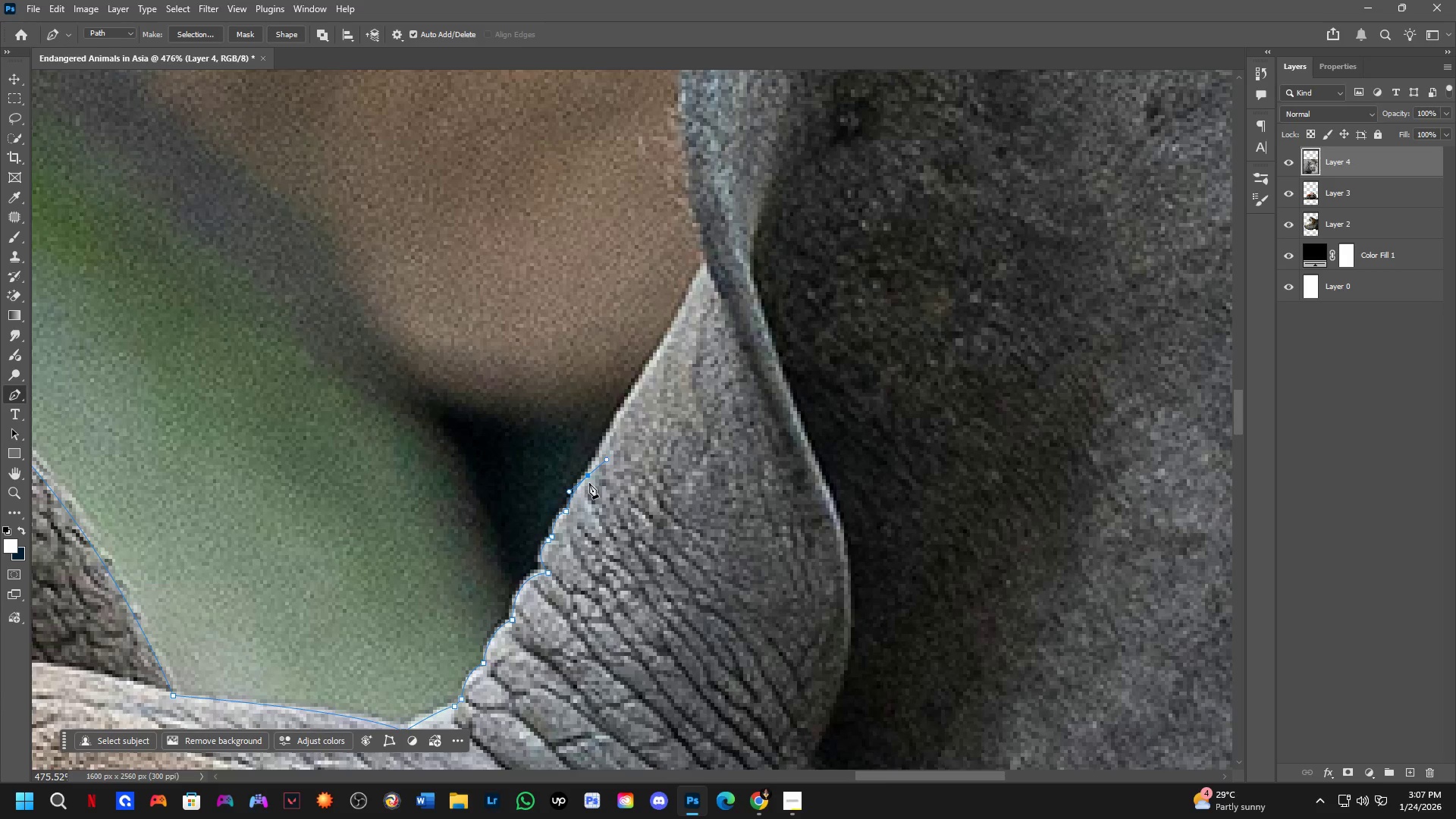 
hold_key(key=AltLeft, duration=0.64)
left_click([588, 472])
 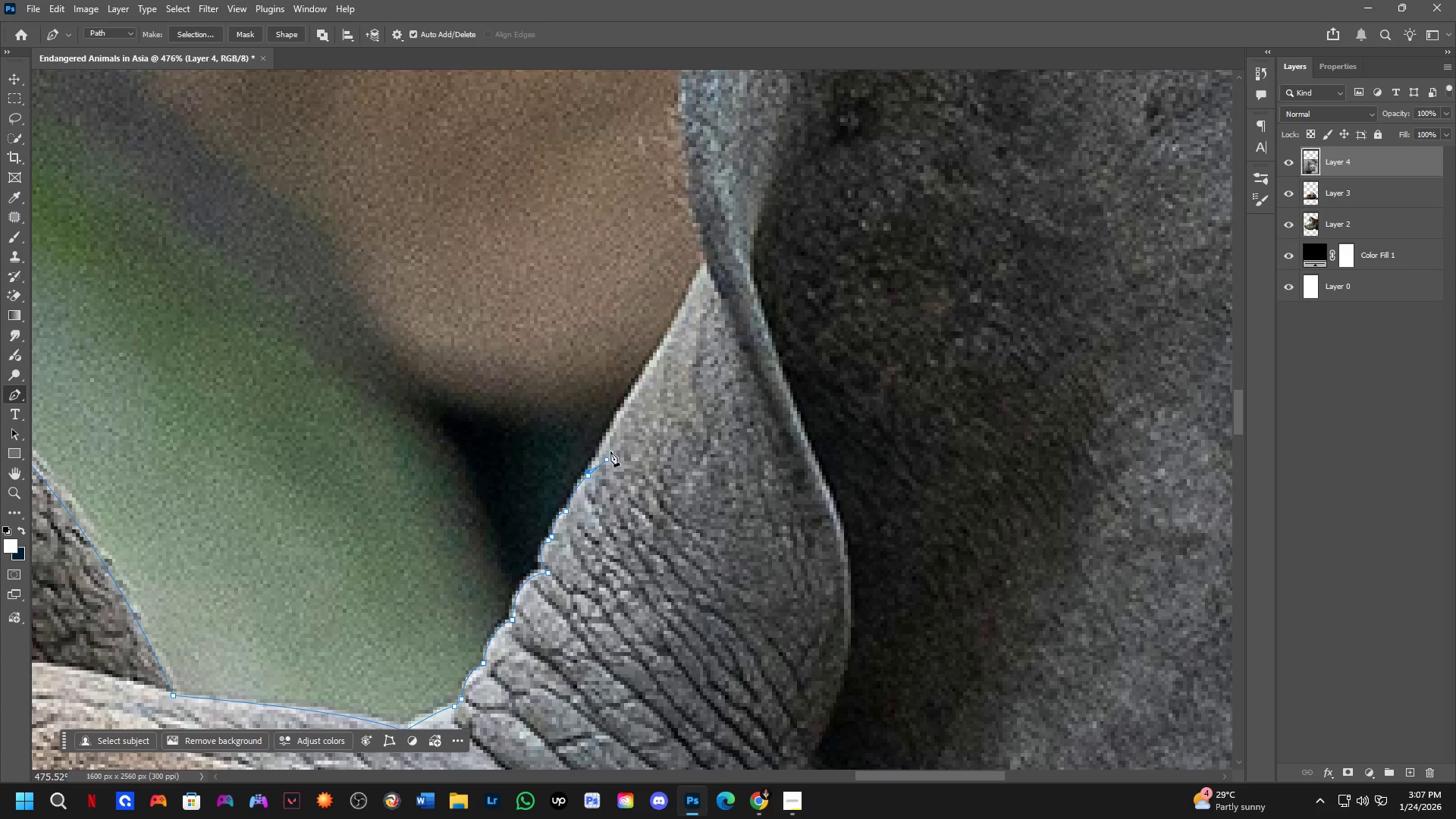 
key(Control+ControlLeft)
 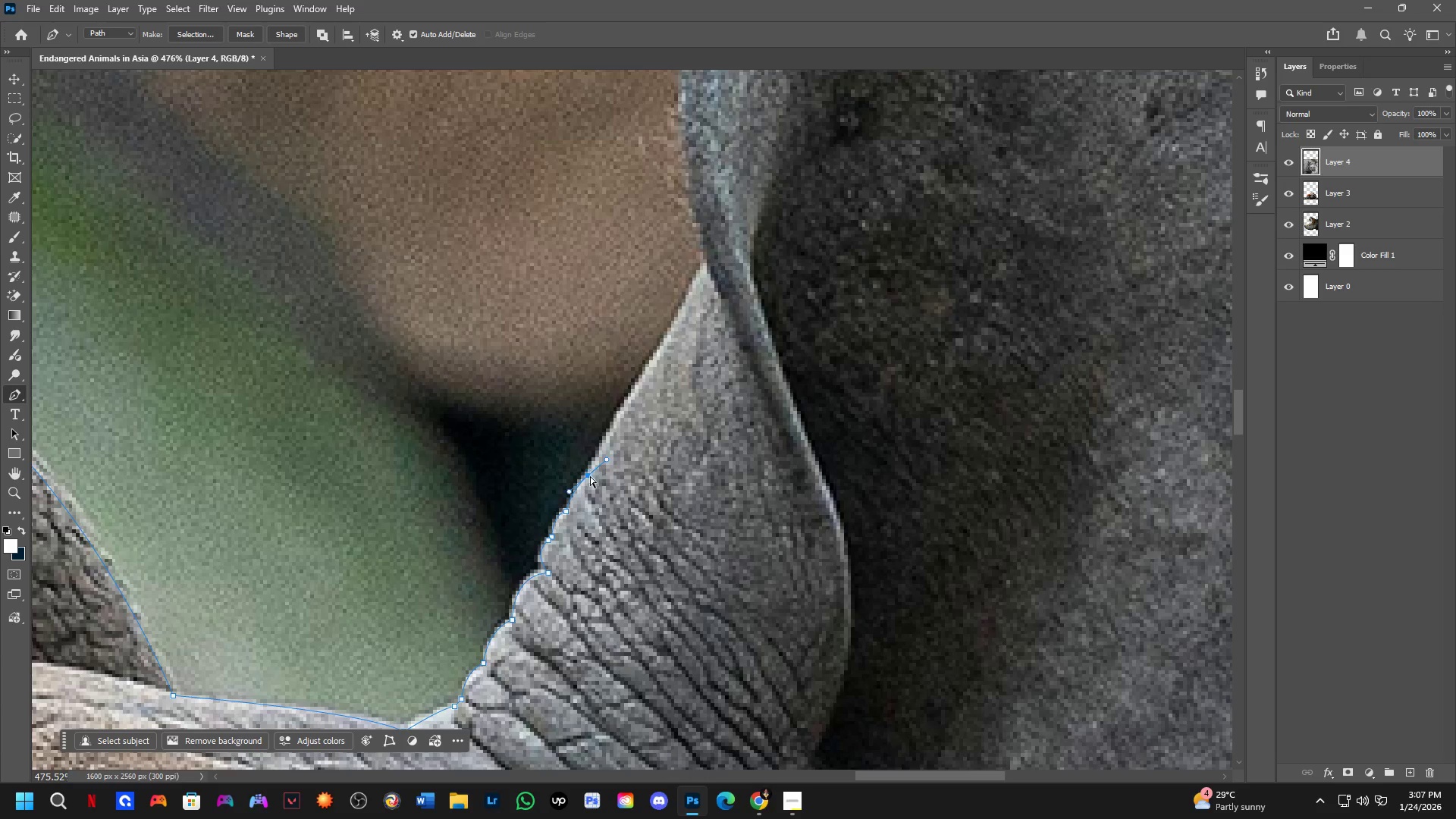 
key(Control+Z)
 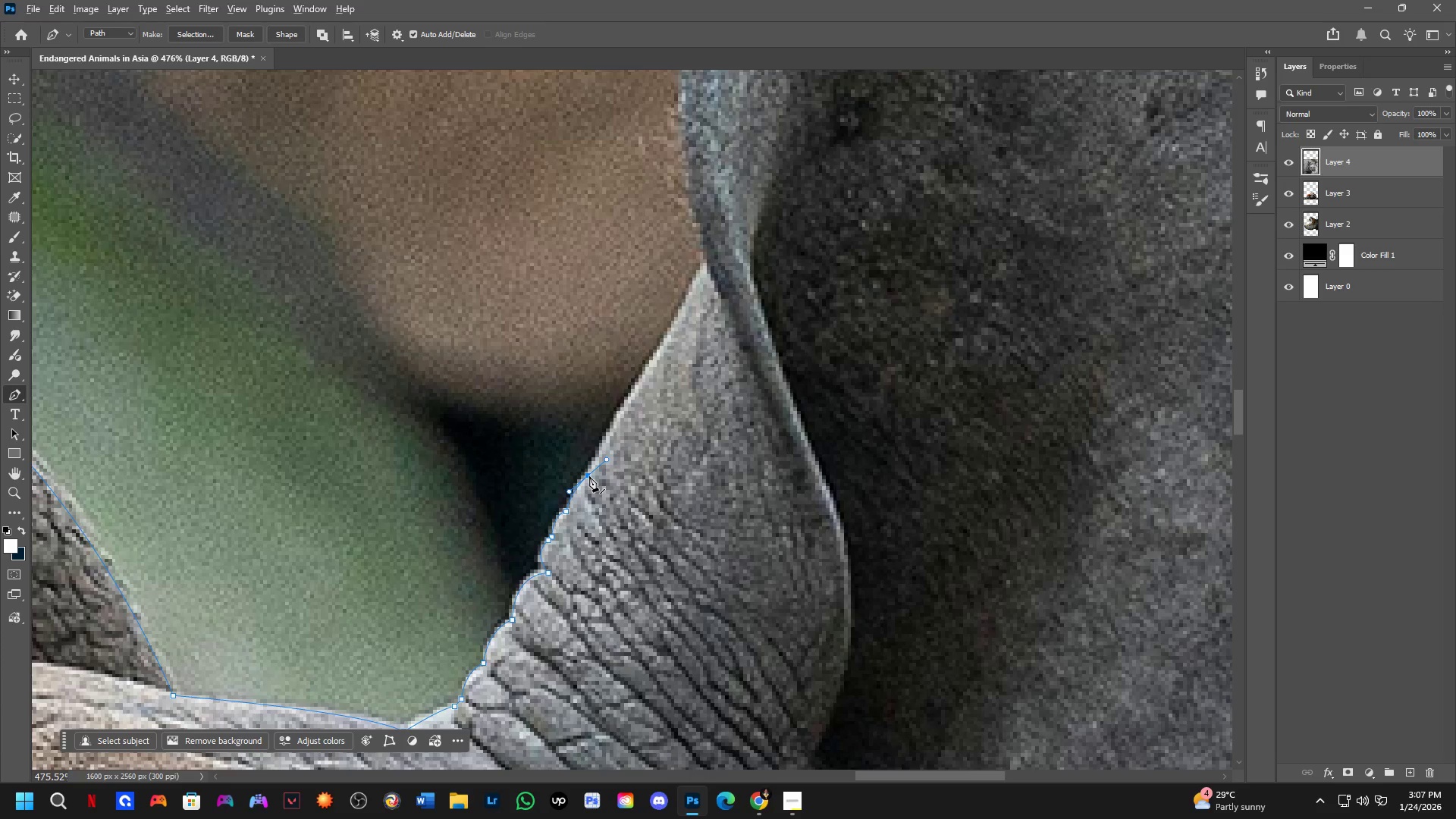 
hold_key(key=AltLeft, duration=0.42)
left_click([589, 475])
 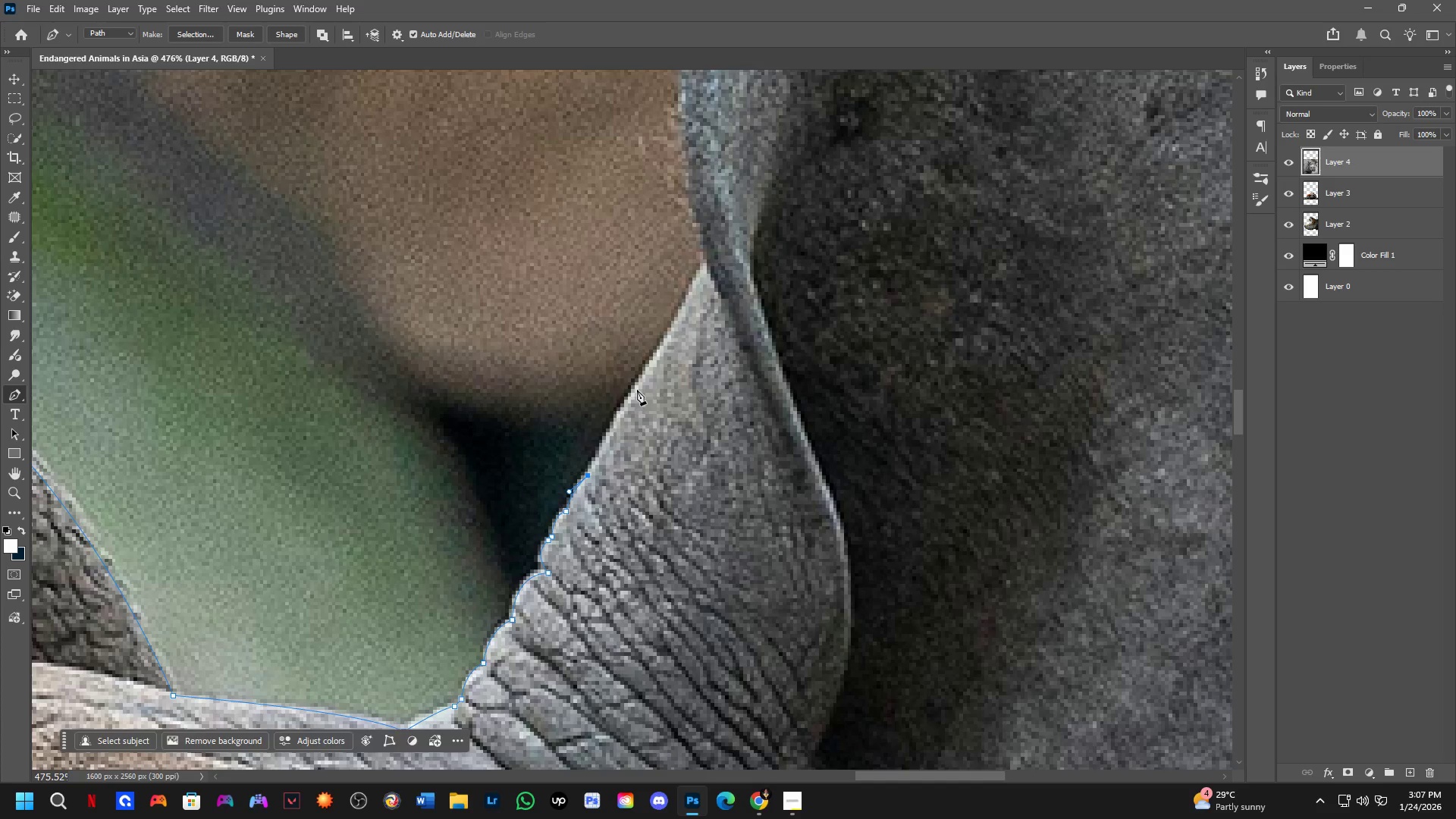 
left_click_drag(start_coordinate=[635, 389], to_coordinate=[651, 373])
 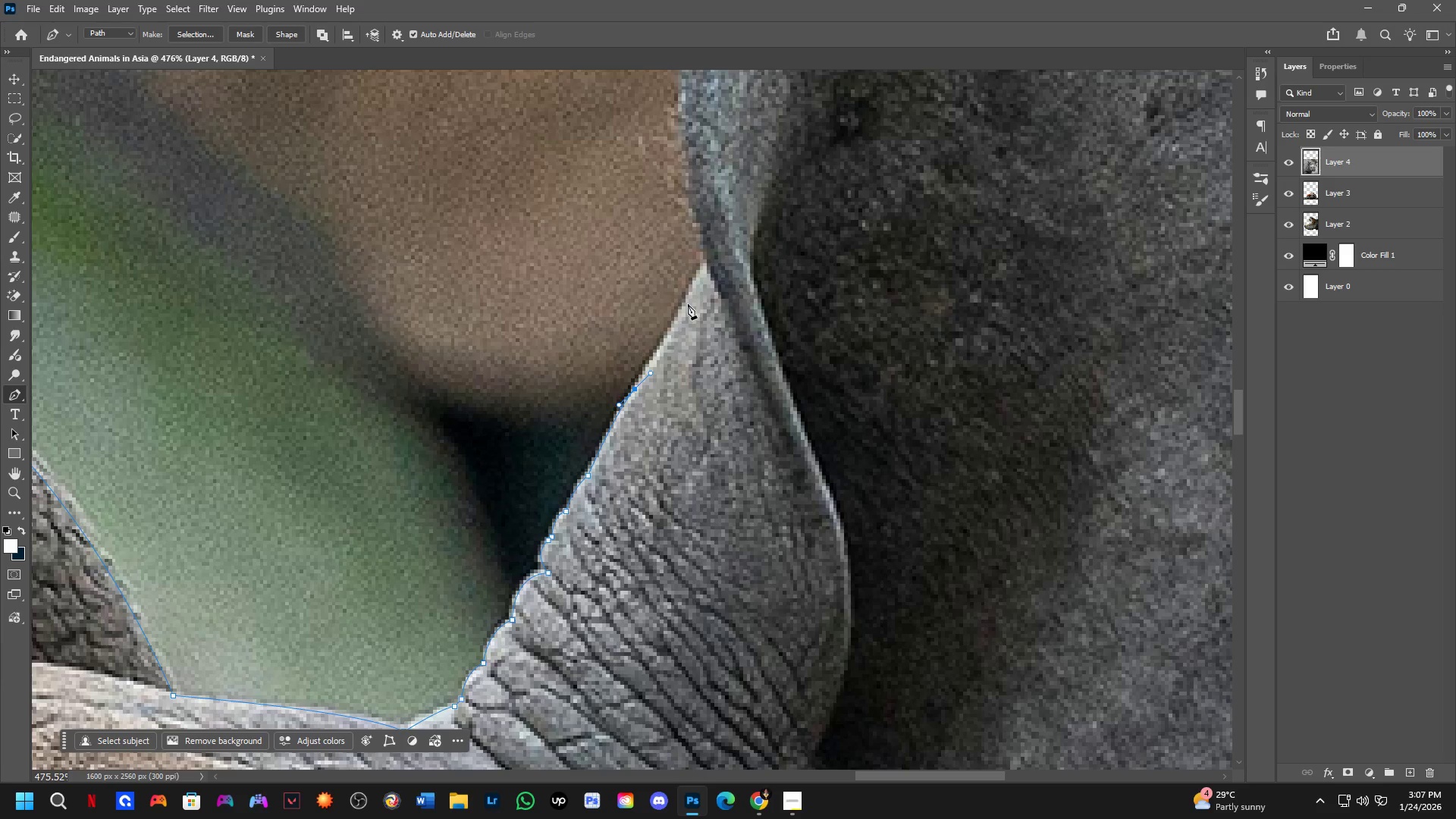 
left_click_drag(start_coordinate=[688, 301], to_coordinate=[692, 294])
 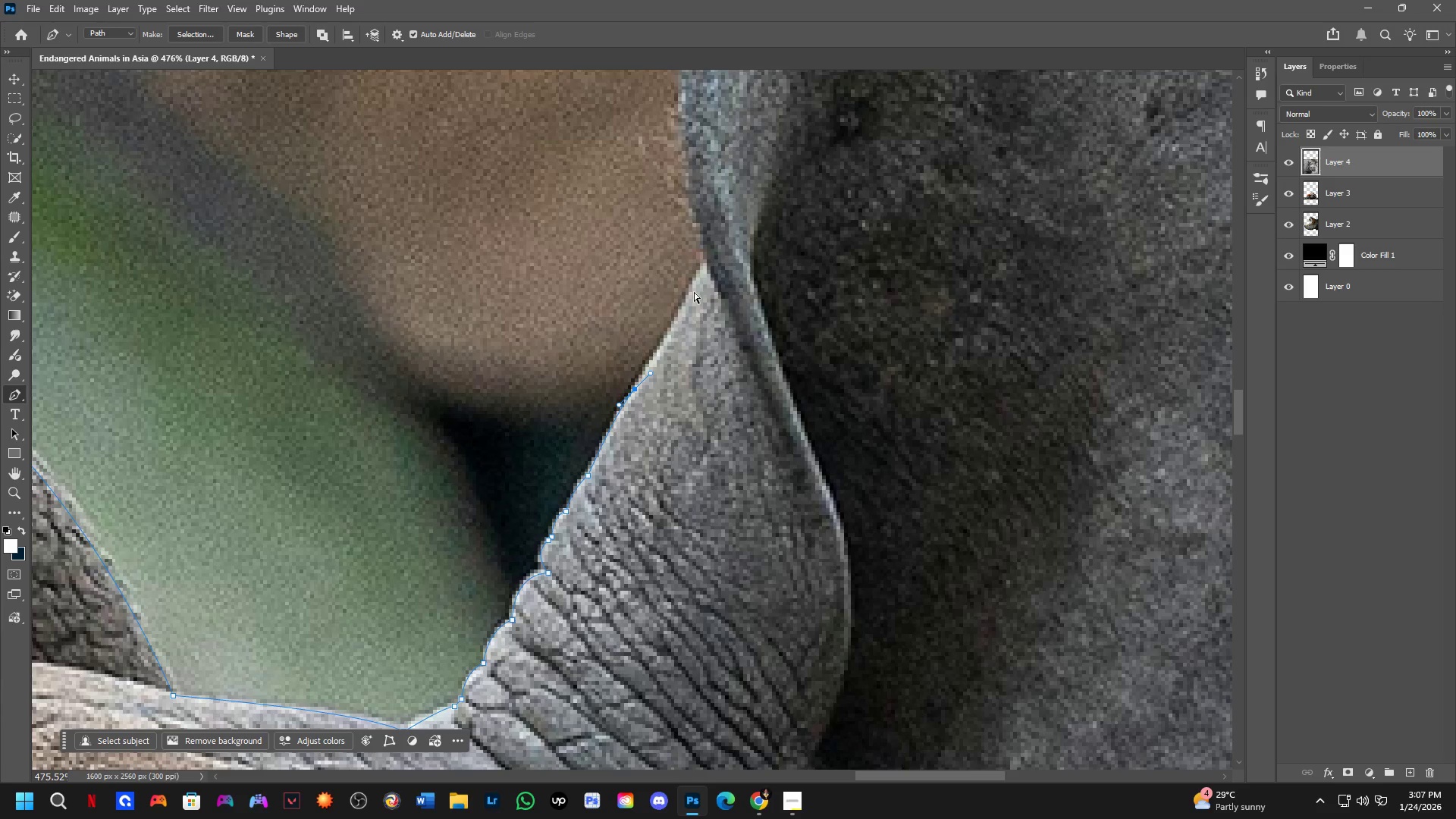 
key(Control+ControlLeft)
 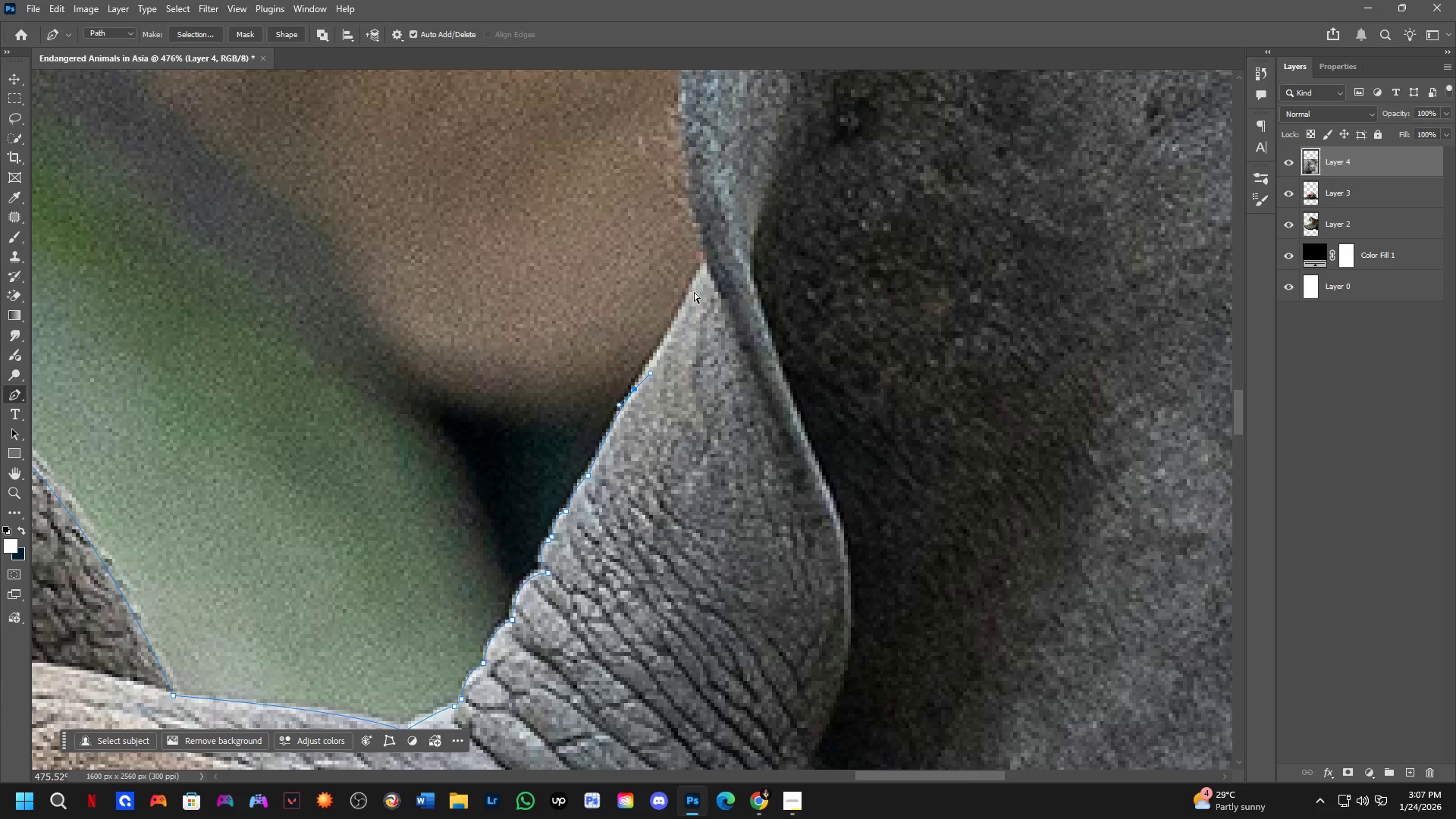 
key(Control+Z)
 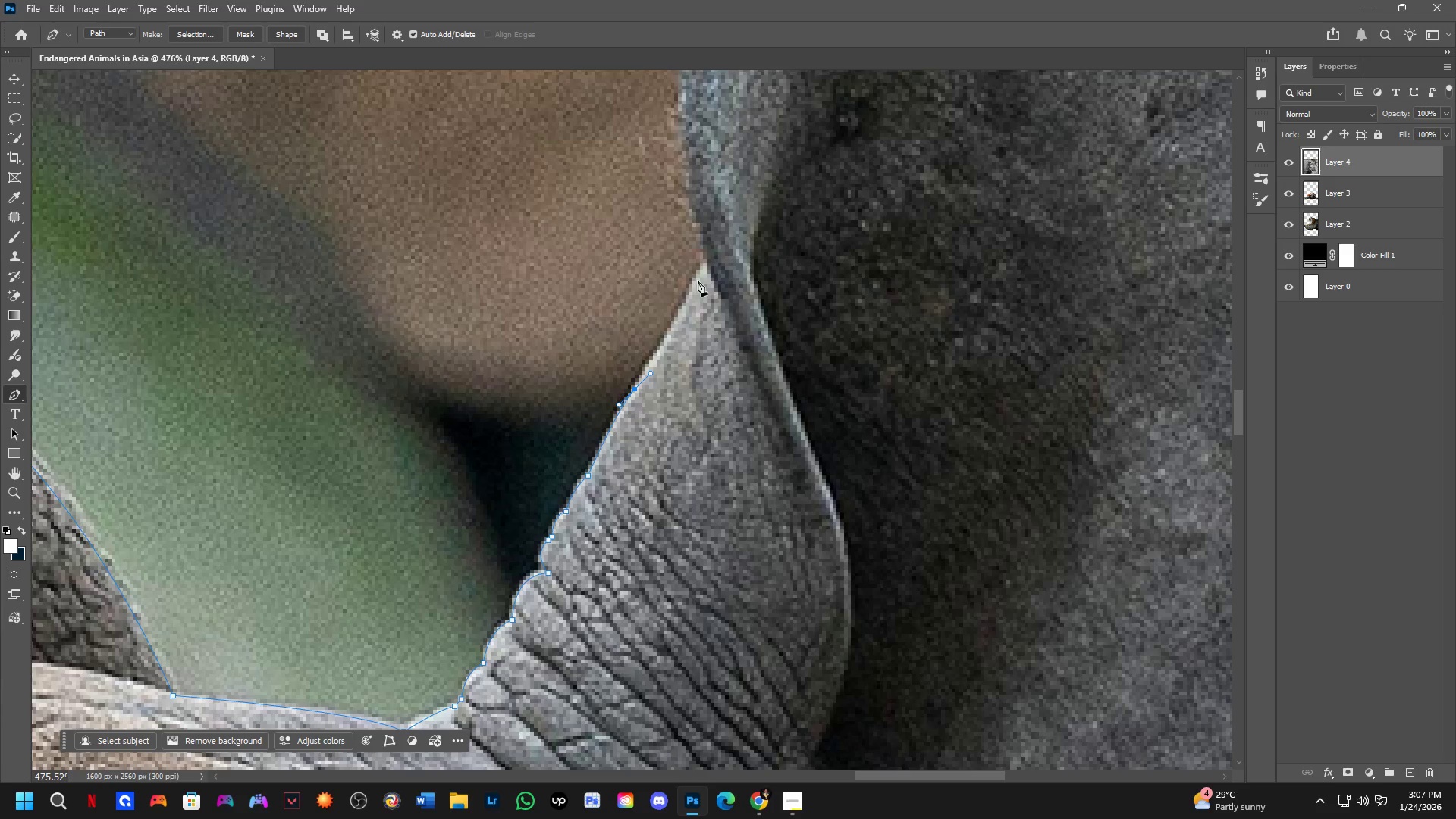 
left_click([698, 281])
 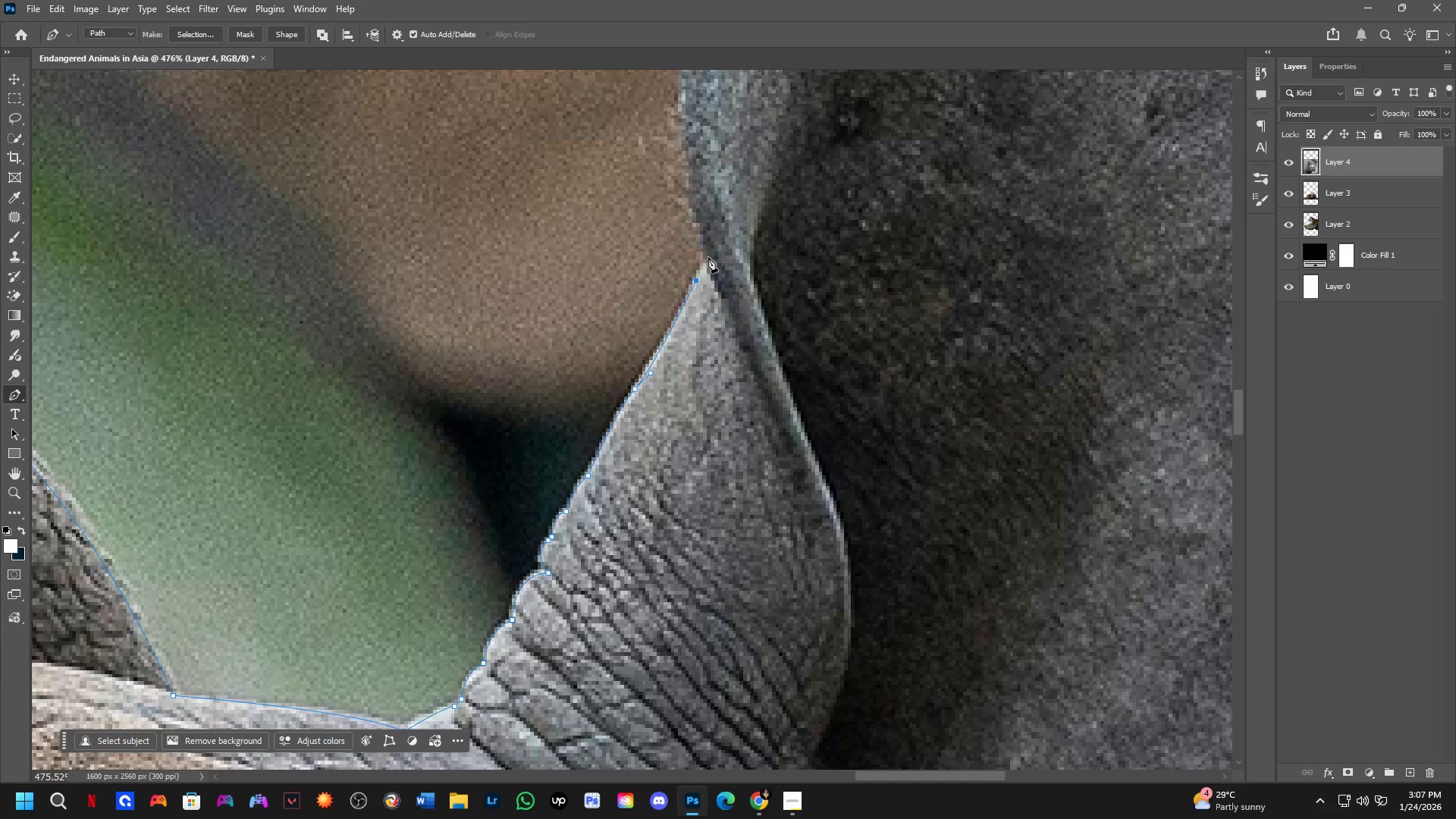 
left_click([708, 256])
 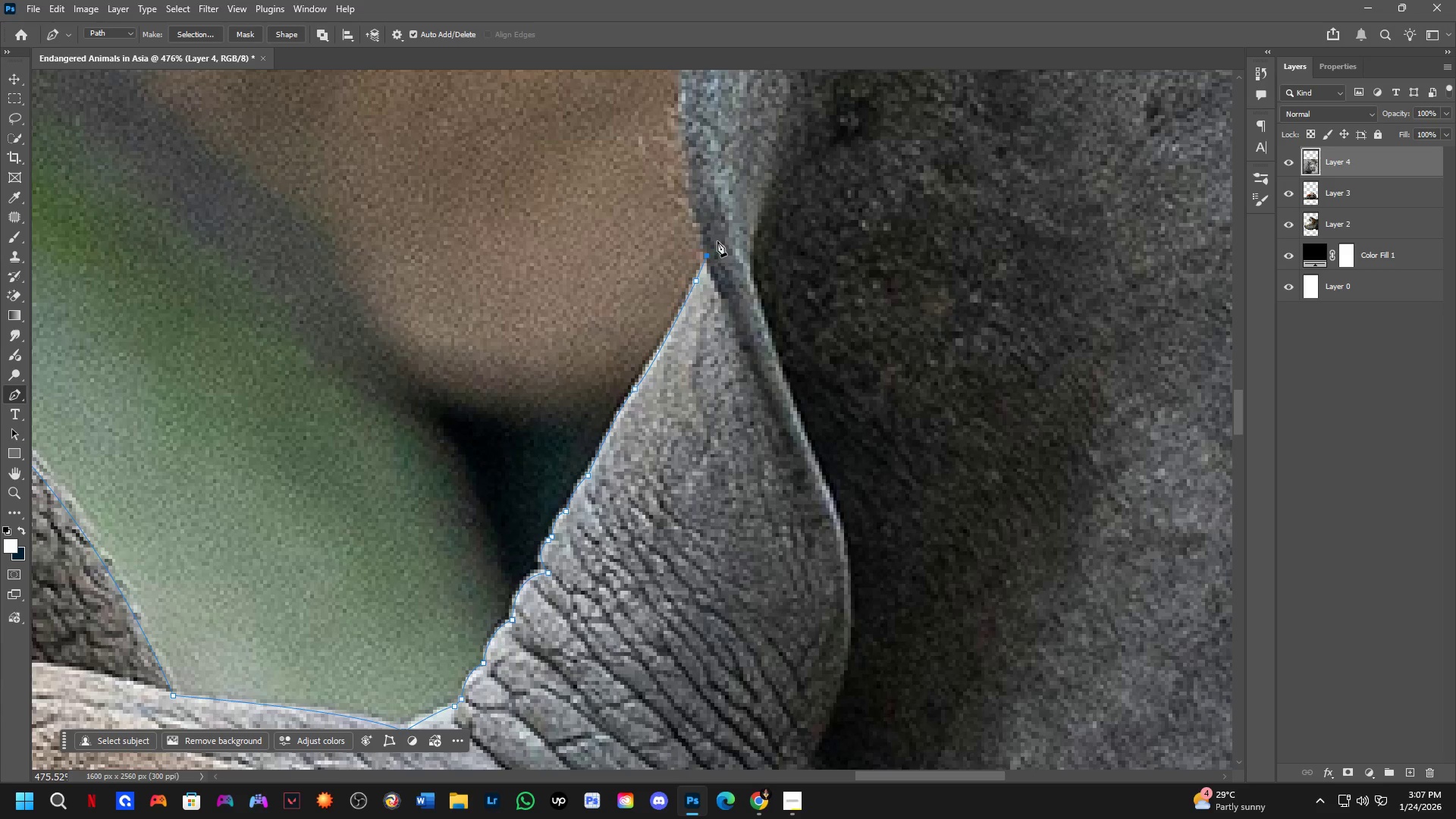 
hold_key(key=Space, duration=0.33)
 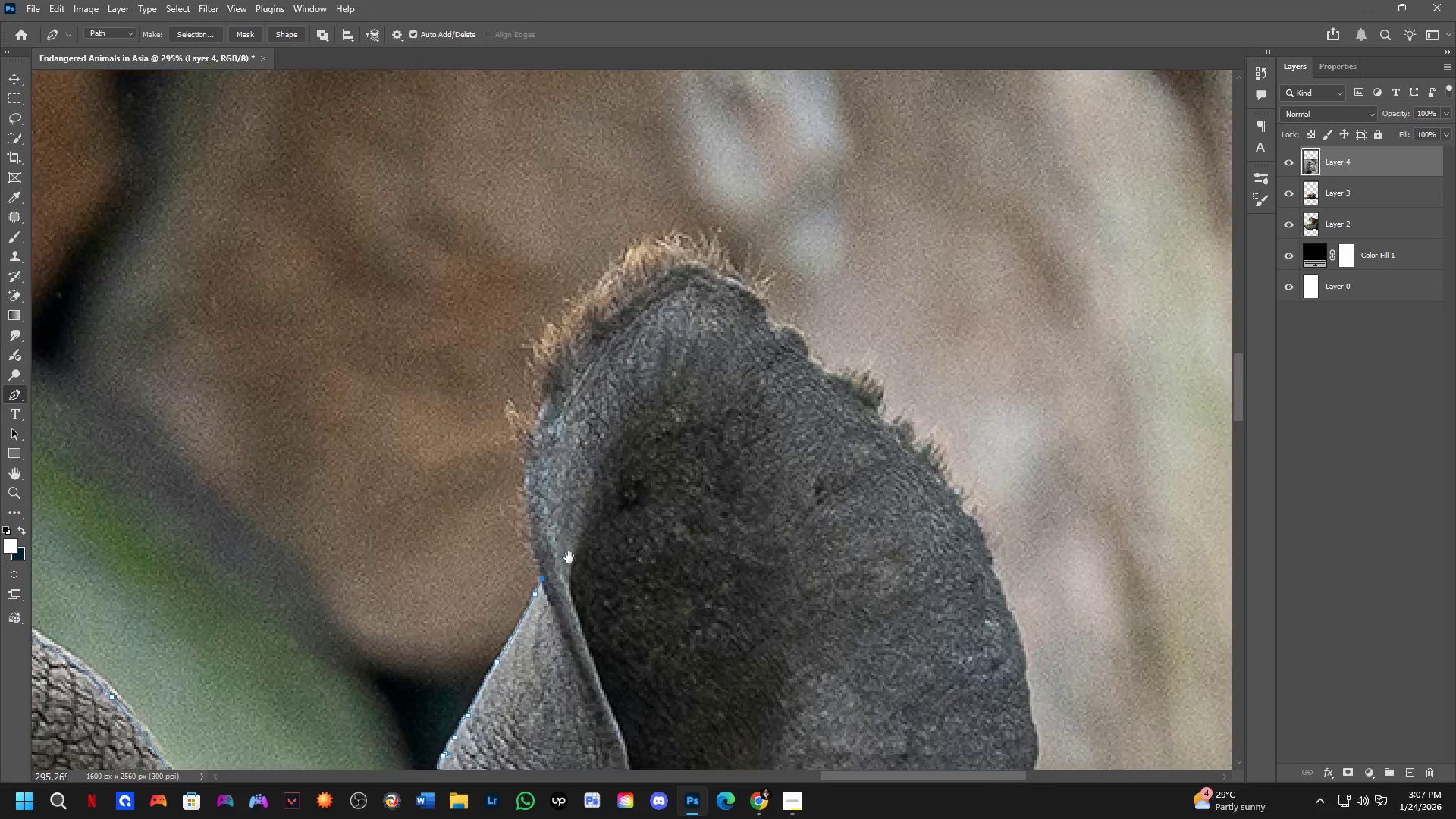 
hold_key(key=Space, duration=0.5)
 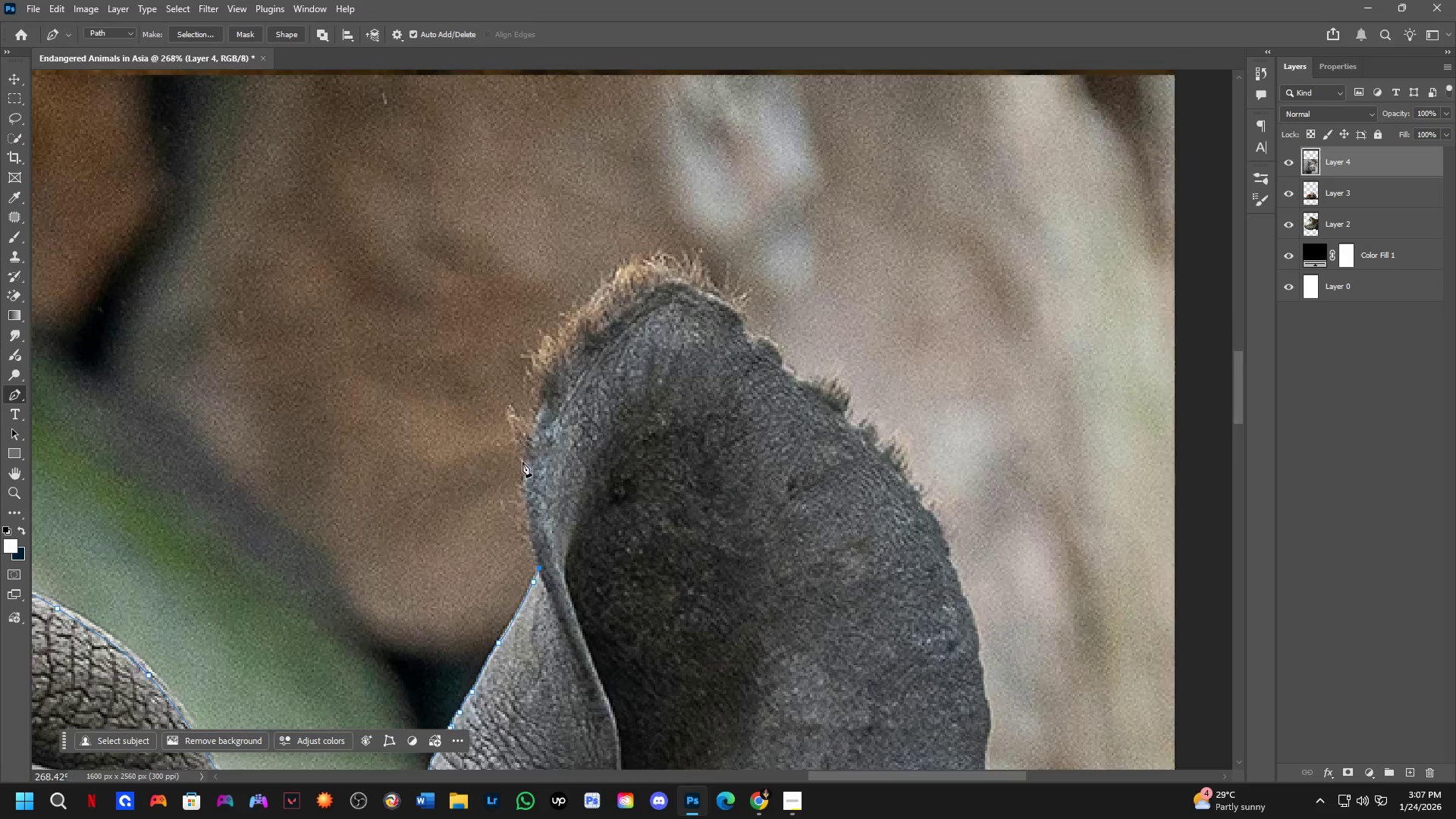 
left_click_drag(start_coordinate=[739, 226], to_coordinate=[569, 557])
 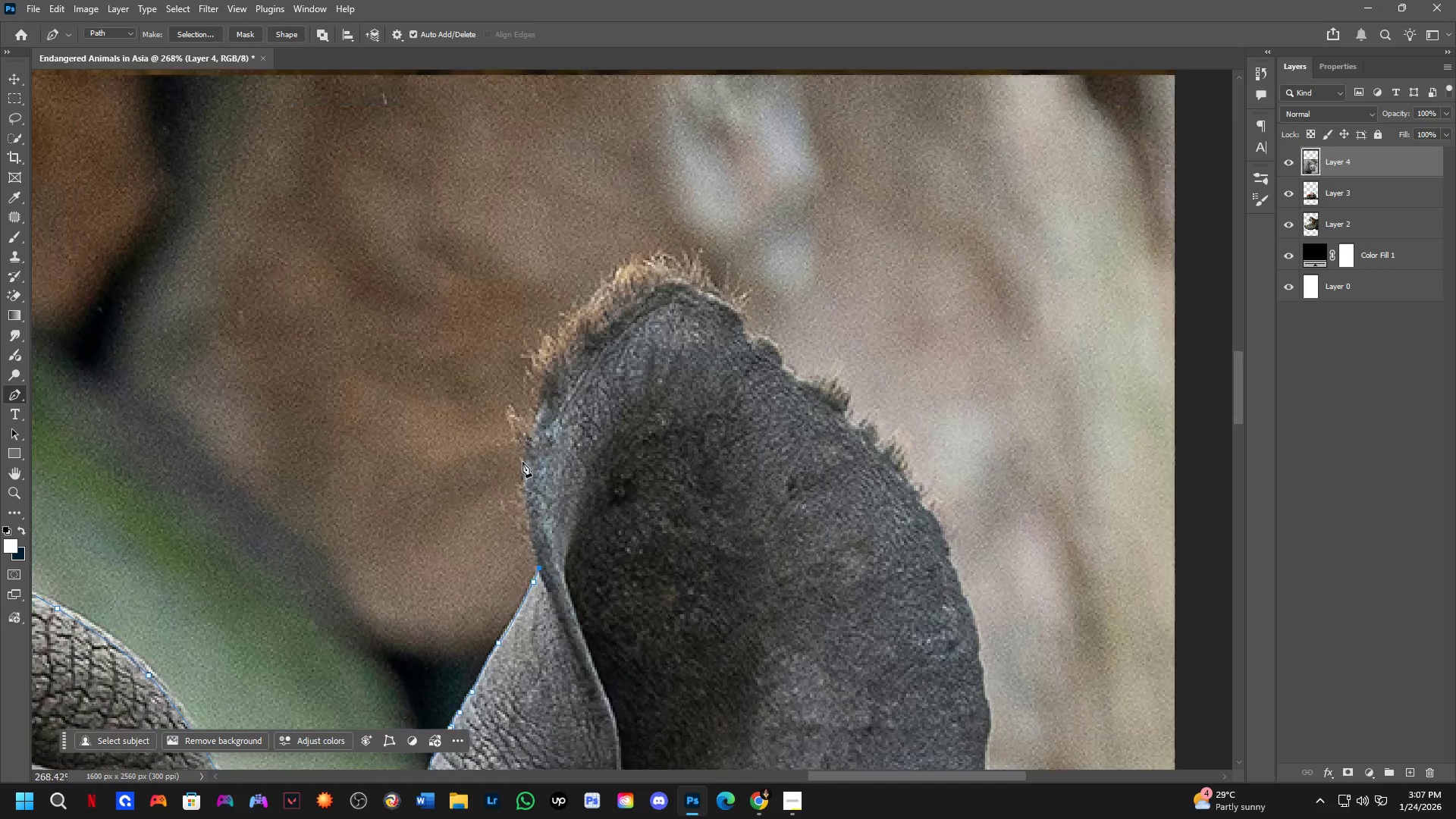 
scroll: coordinate [719, 234], scroll_direction: down, amount: 5.0
 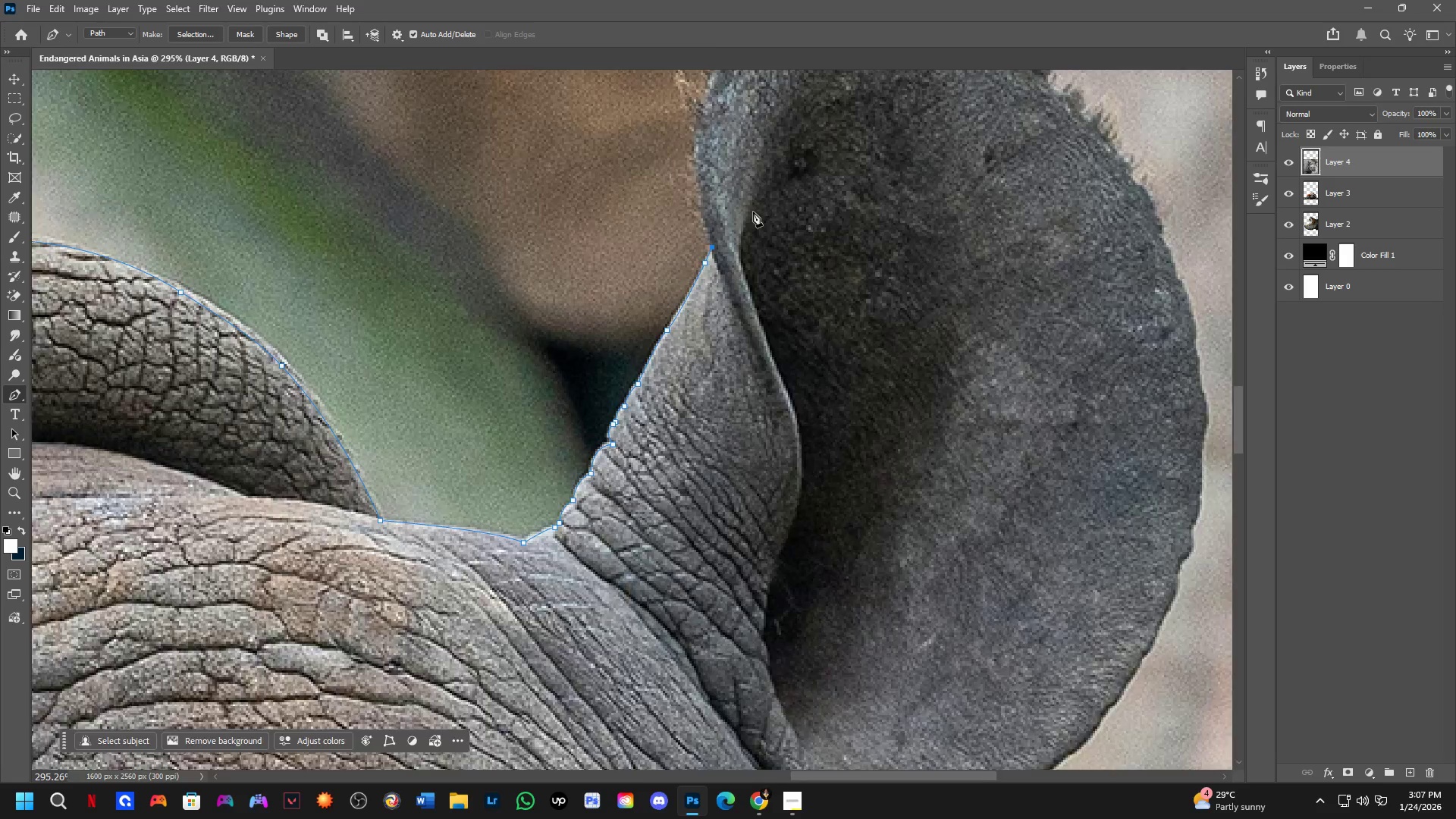 
key(Shift+ShiftLeft)
 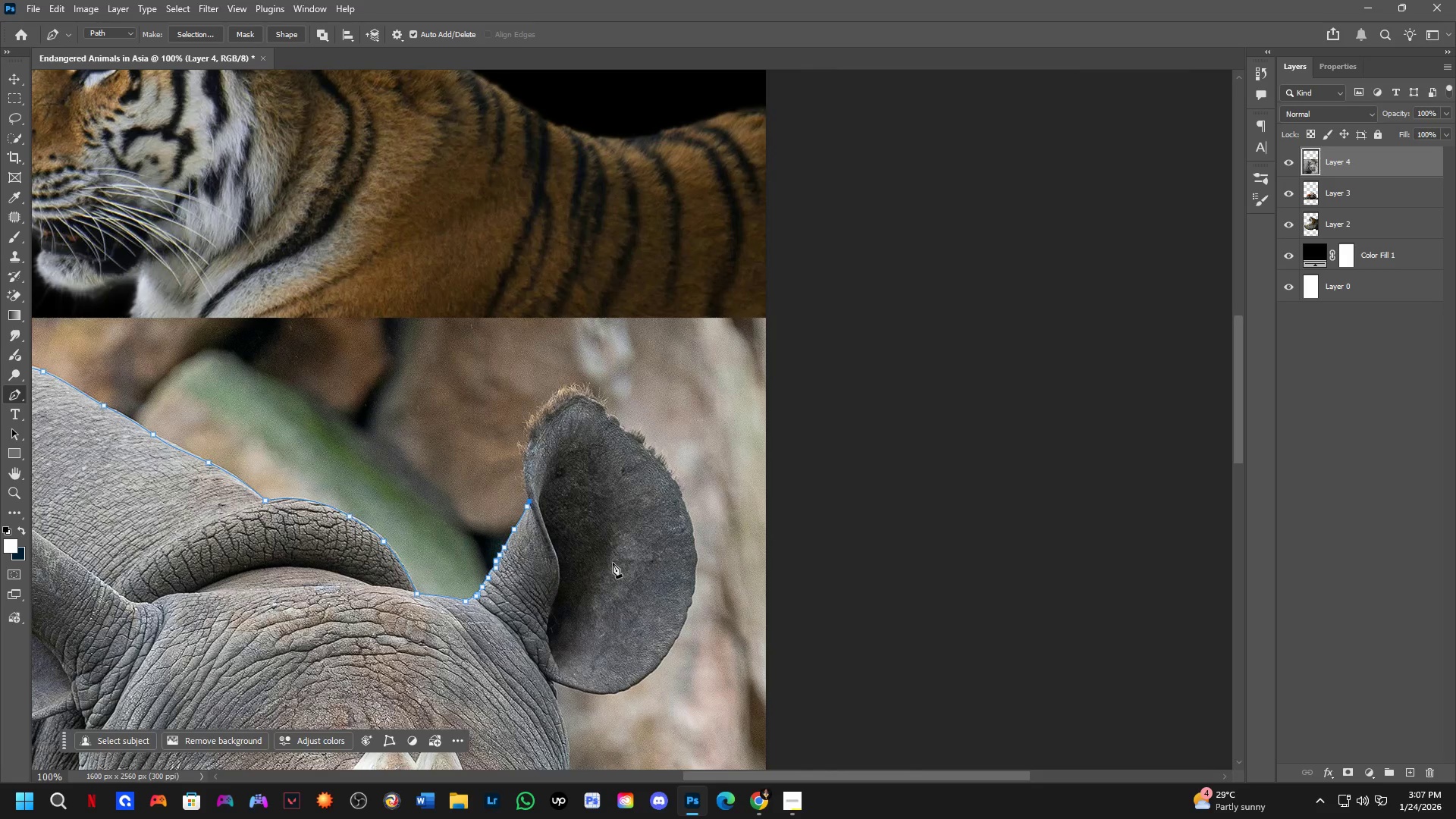 
hold_key(key=Space, duration=0.62)
 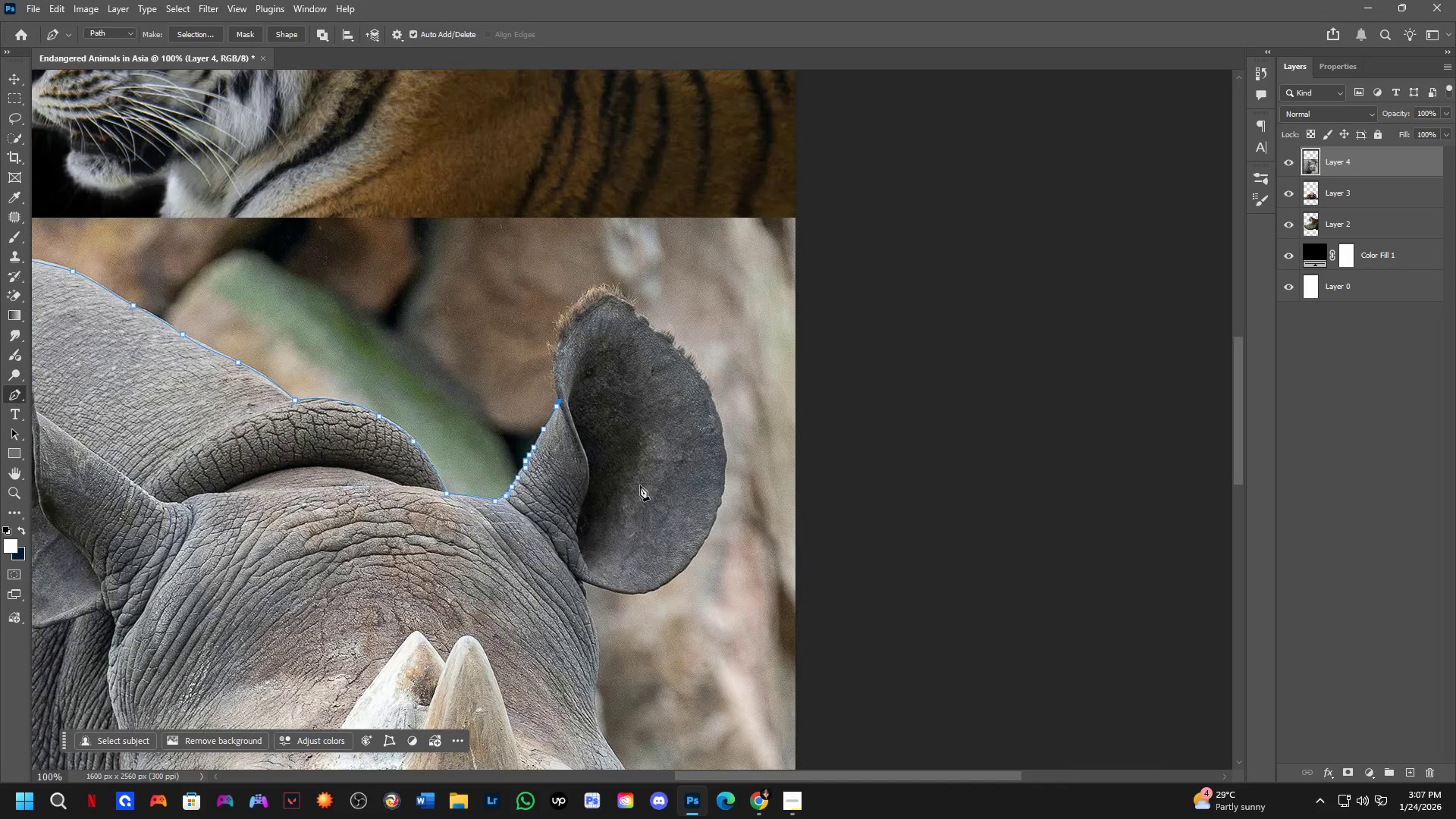 
left_click_drag(start_coordinate=[608, 566], to_coordinate=[638, 466])
 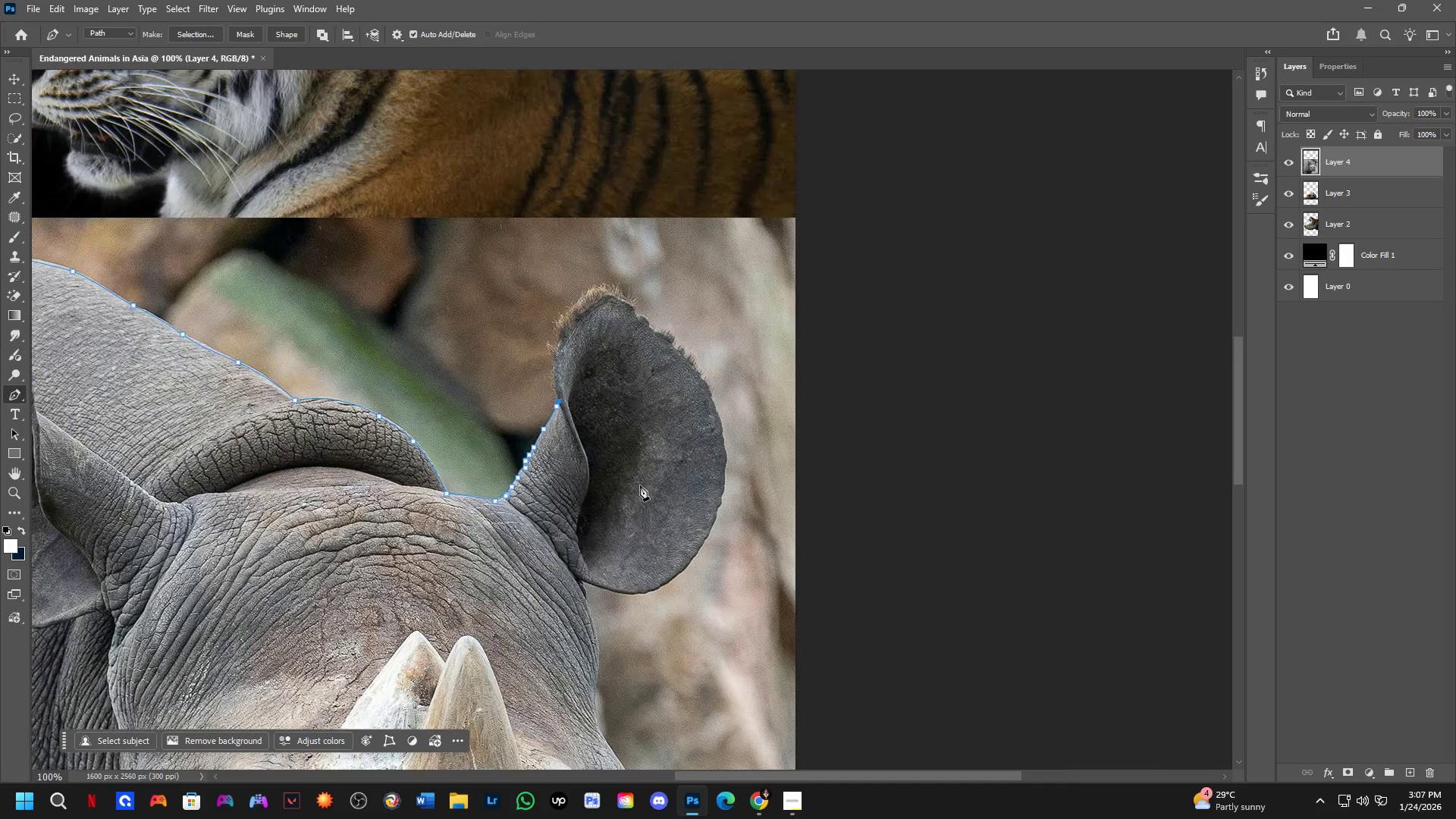 
scroll: coordinate [522, 462], scroll_direction: down, amount: 3.0
 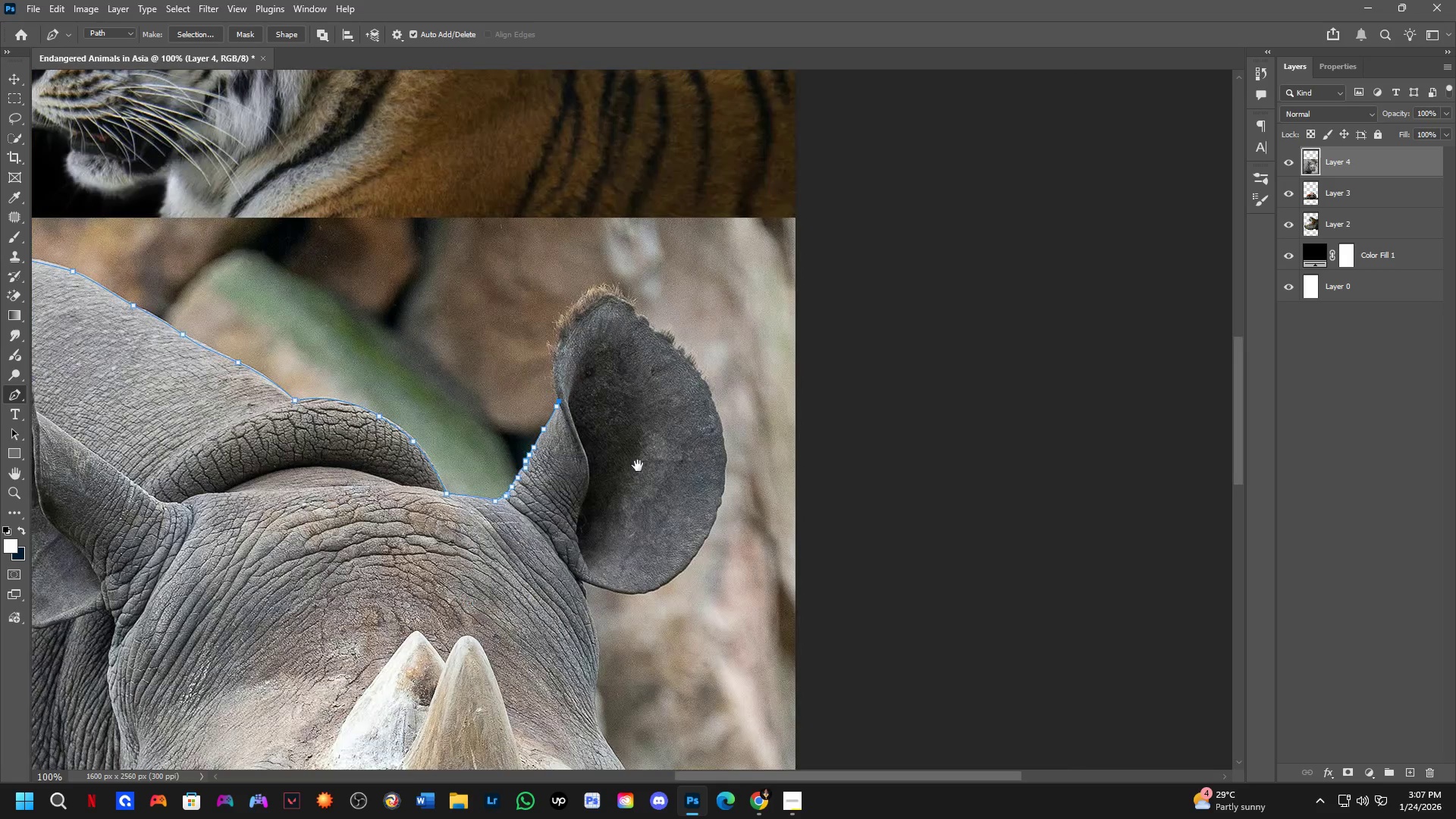 
wait(11.56)
 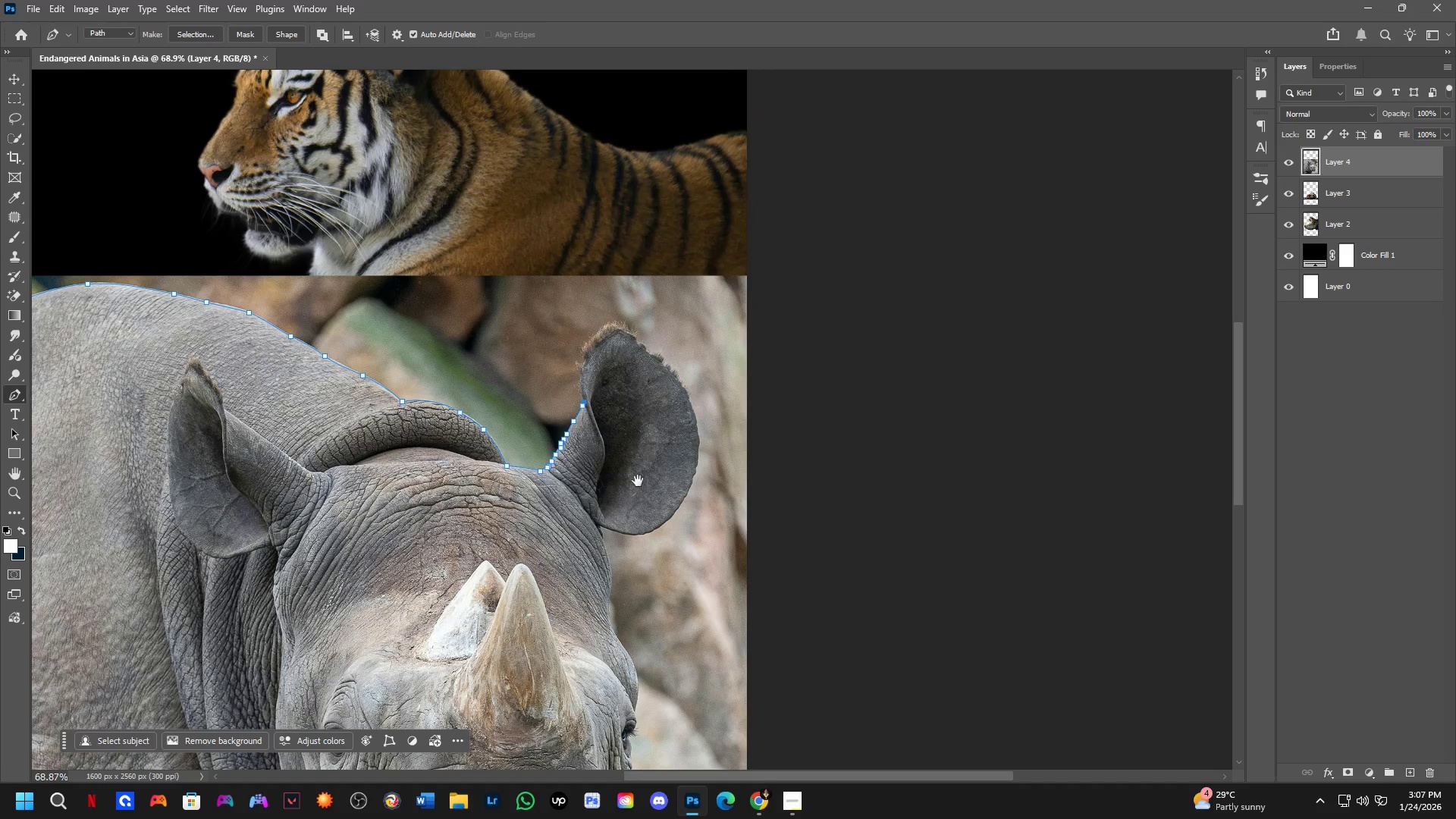 
hold_key(key=Space, duration=0.62)
 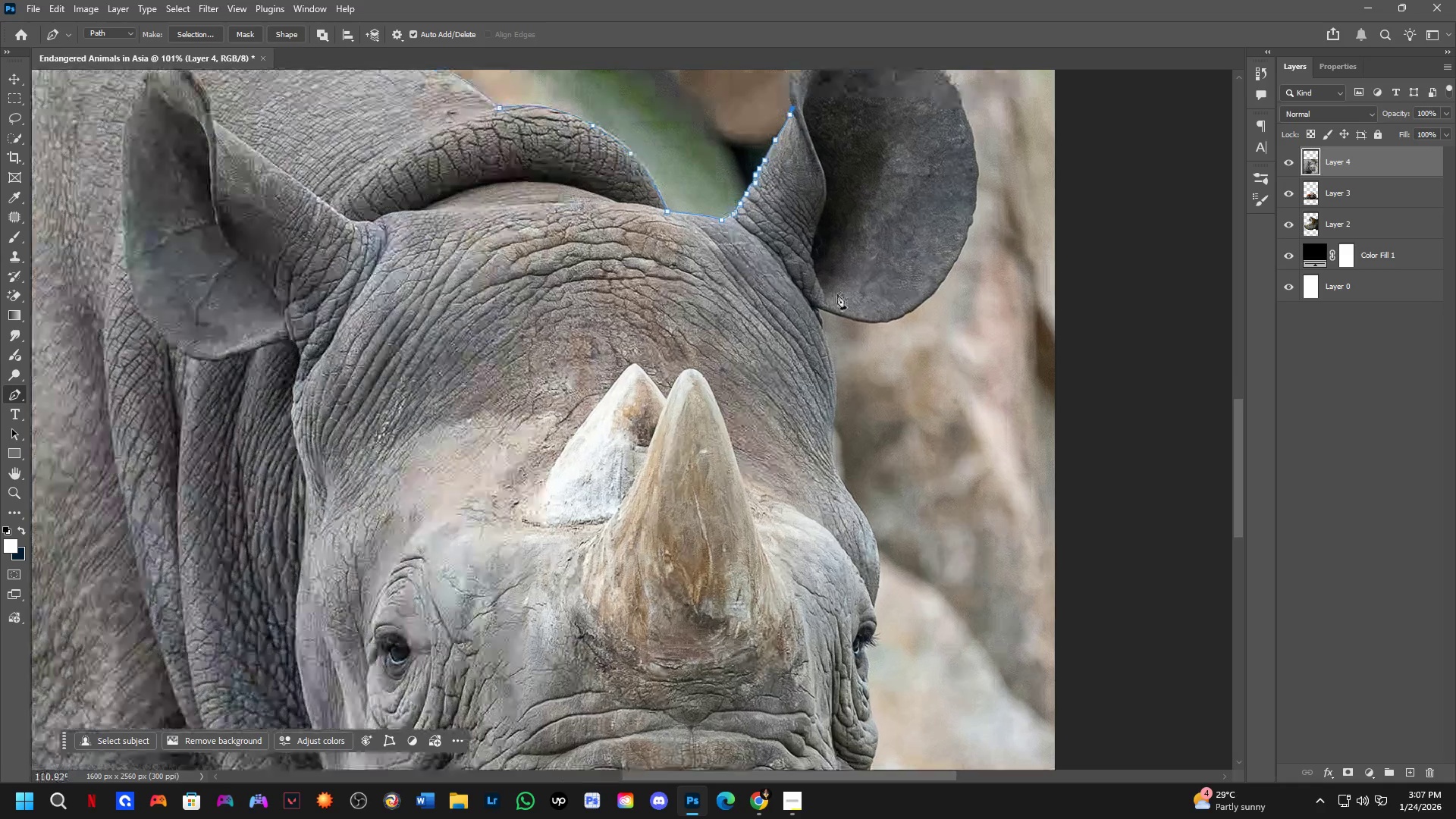 
left_click_drag(start_coordinate=[638, 481], to_coordinate=[829, 286])
 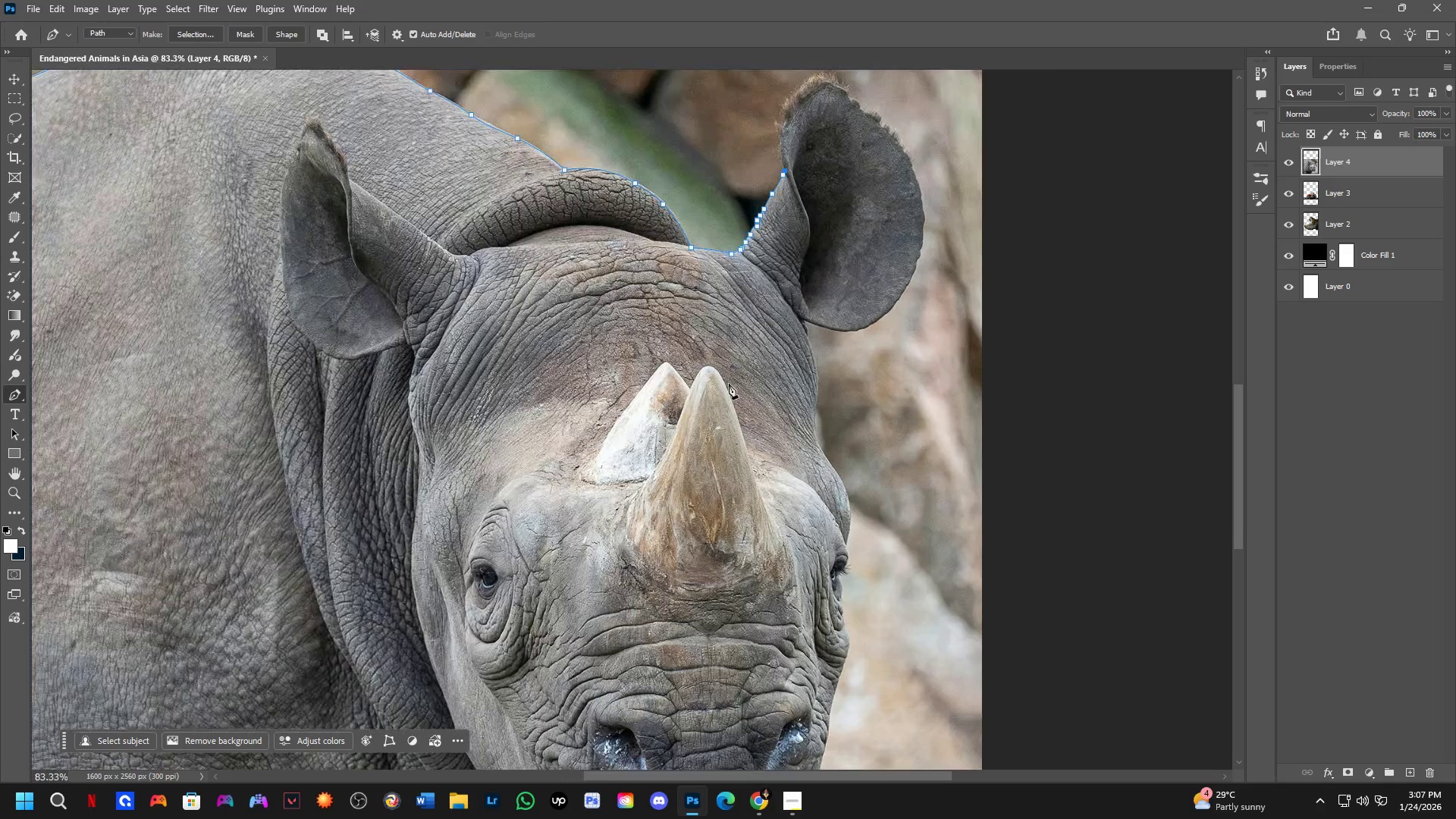 
scroll: coordinate [640, 405], scroll_direction: down, amount: 4.0
 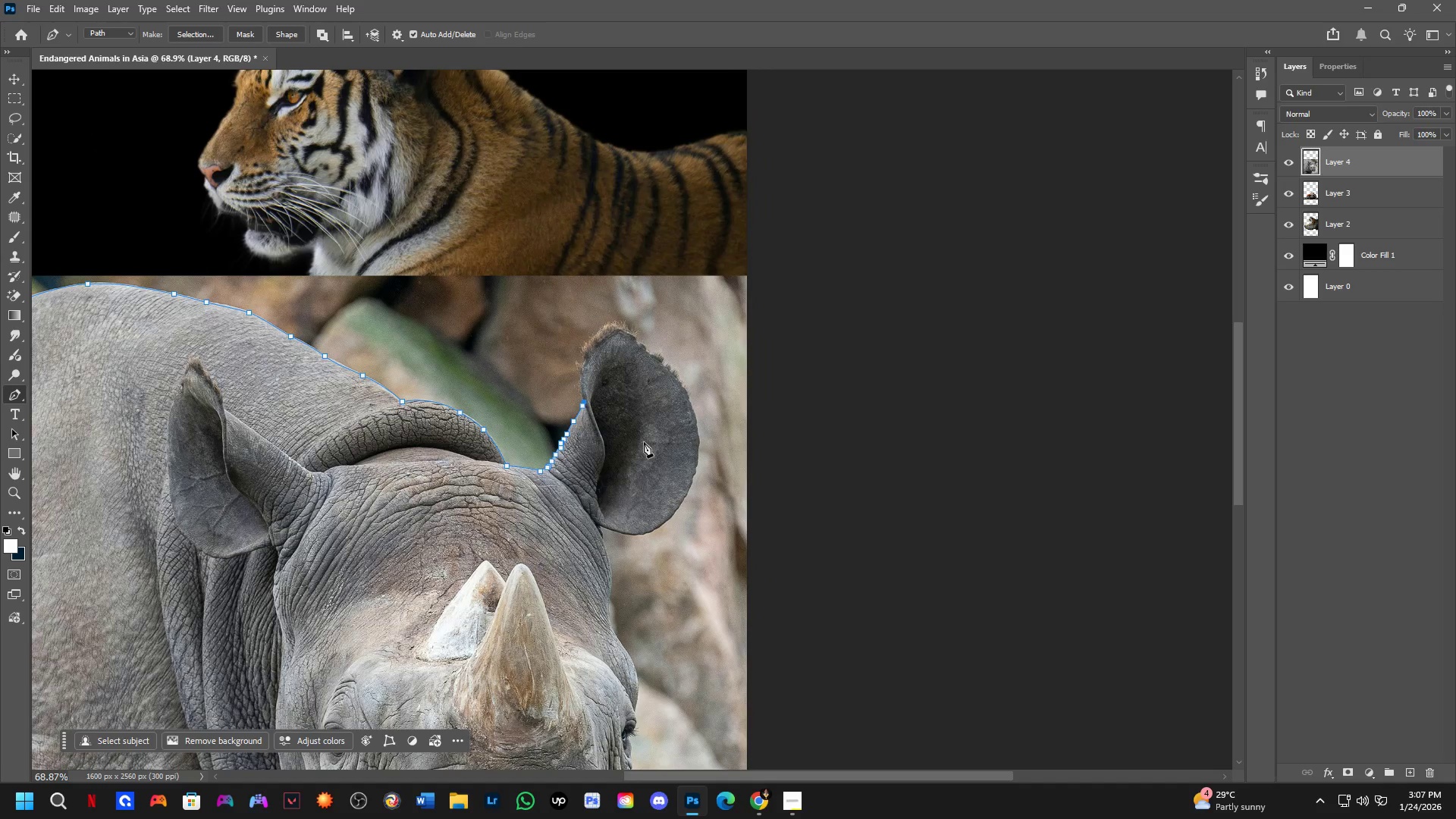 
scroll: coordinate [905, 265], scroll_direction: up, amount: 10.0
 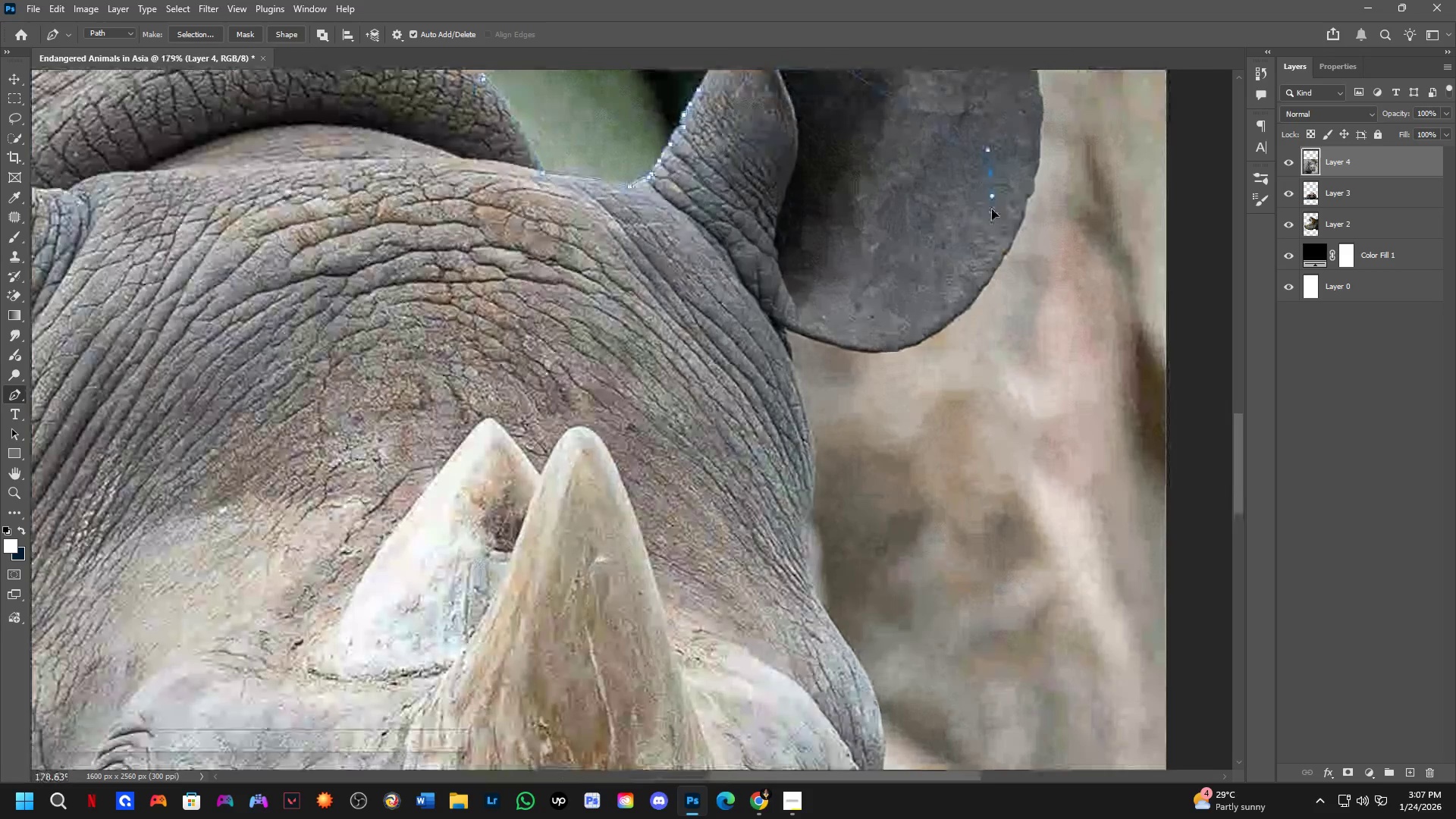 
left_click_drag(start_coordinate=[990, 173], to_coordinate=[987, 259])
 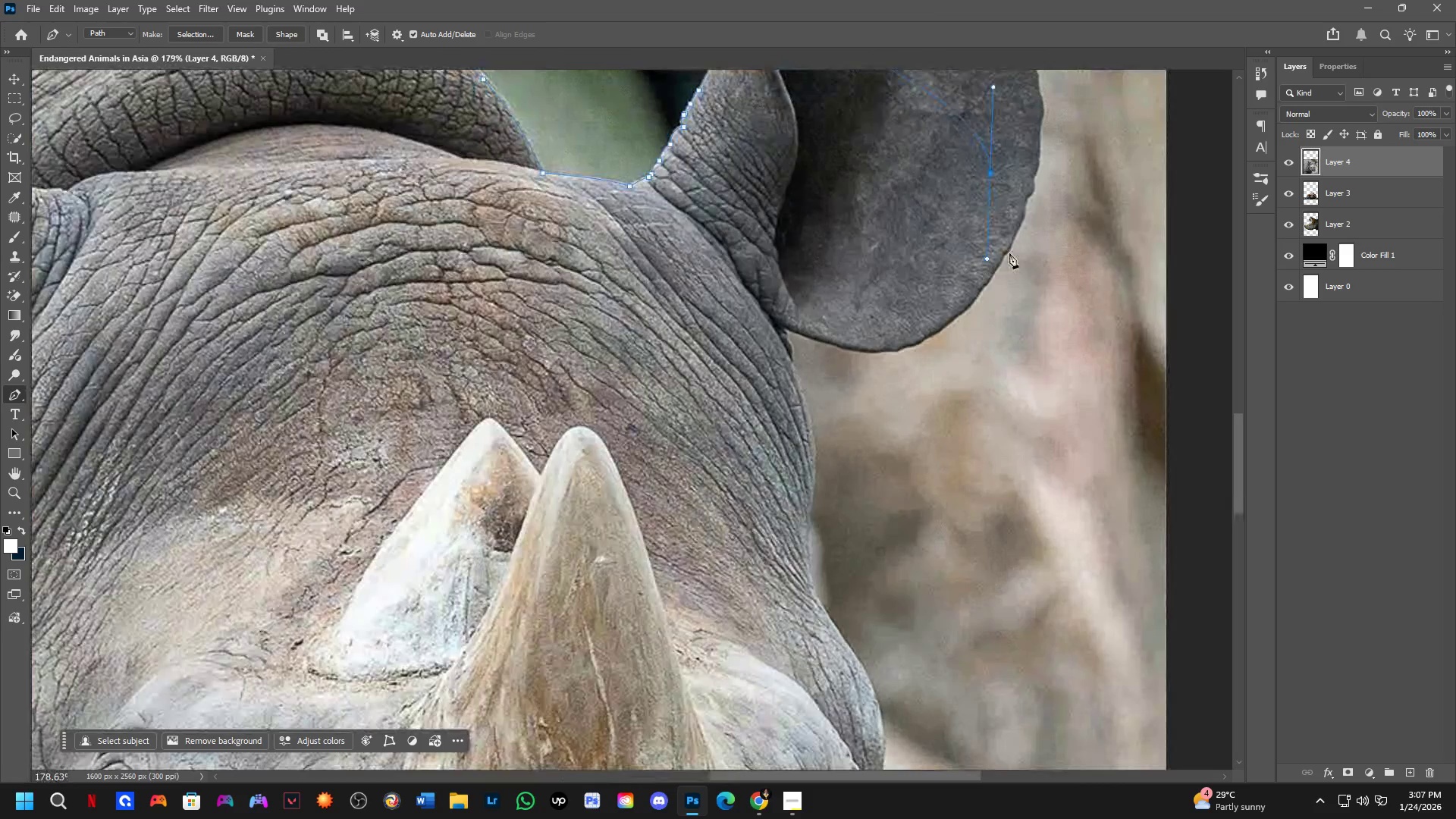 
hold_key(key=Space, duration=0.48)
 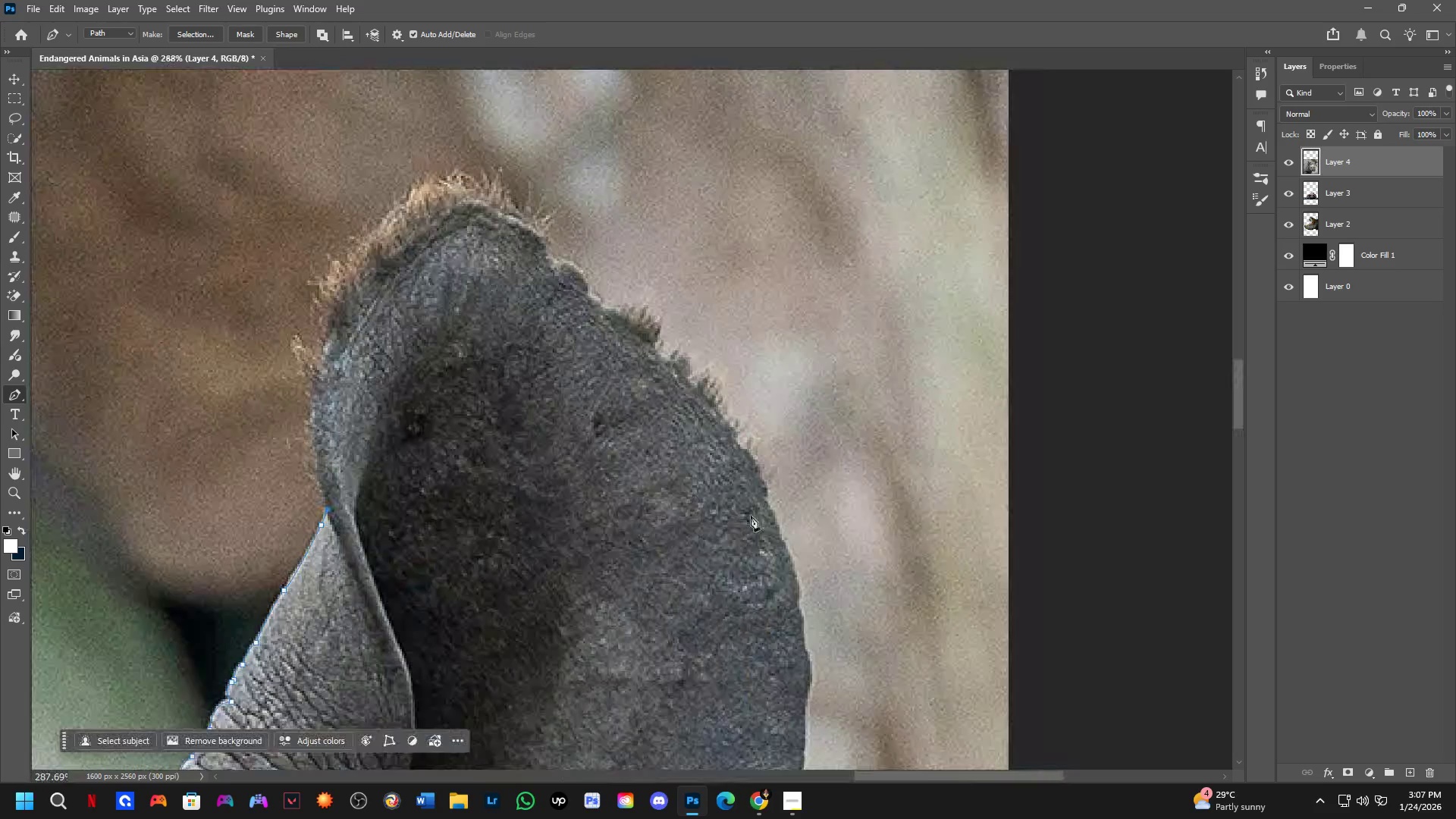 
left_click_drag(start_coordinate=[1028, 165], to_coordinate=[763, 670])
 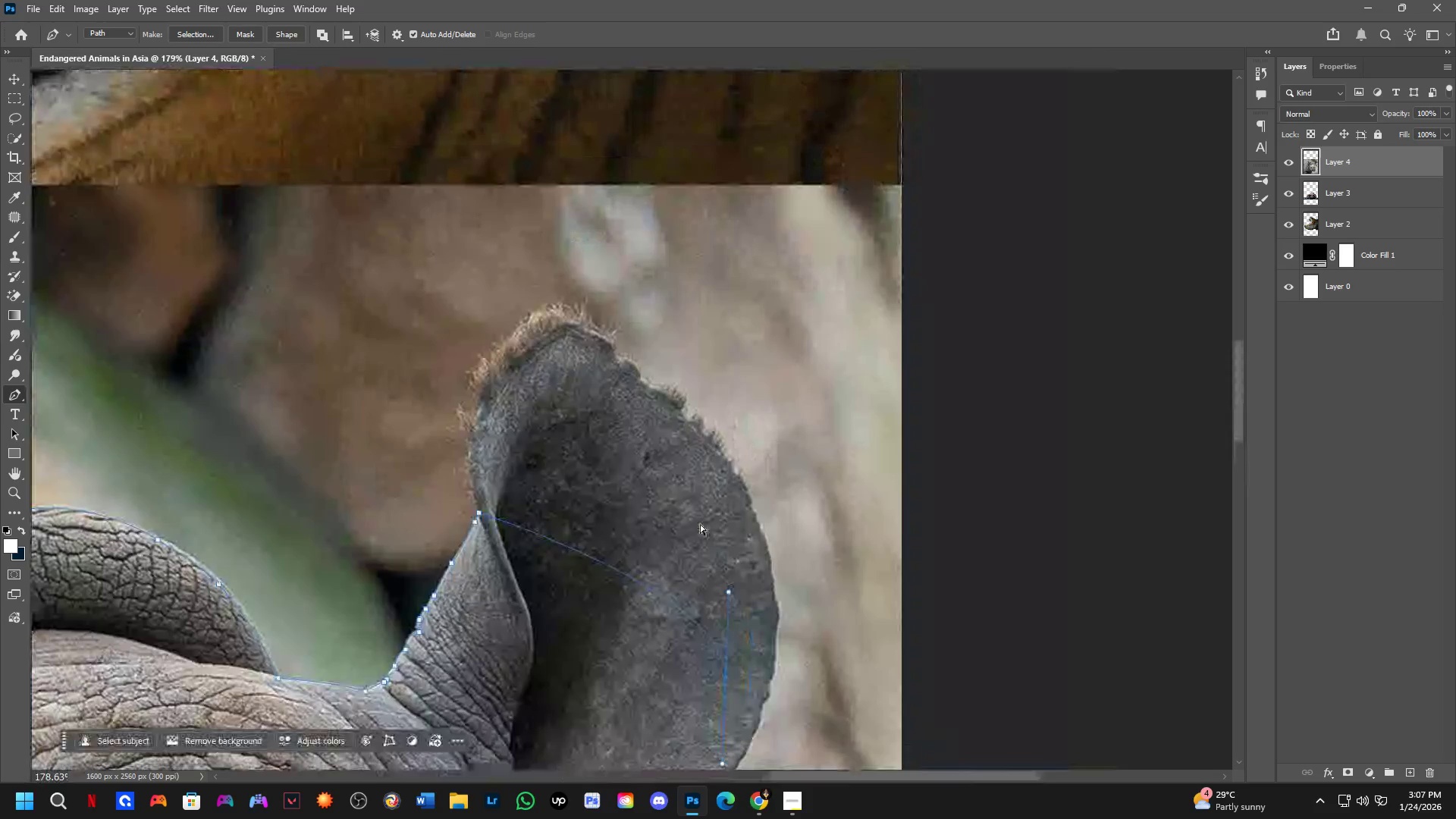 
key(Control+ControlLeft)
 